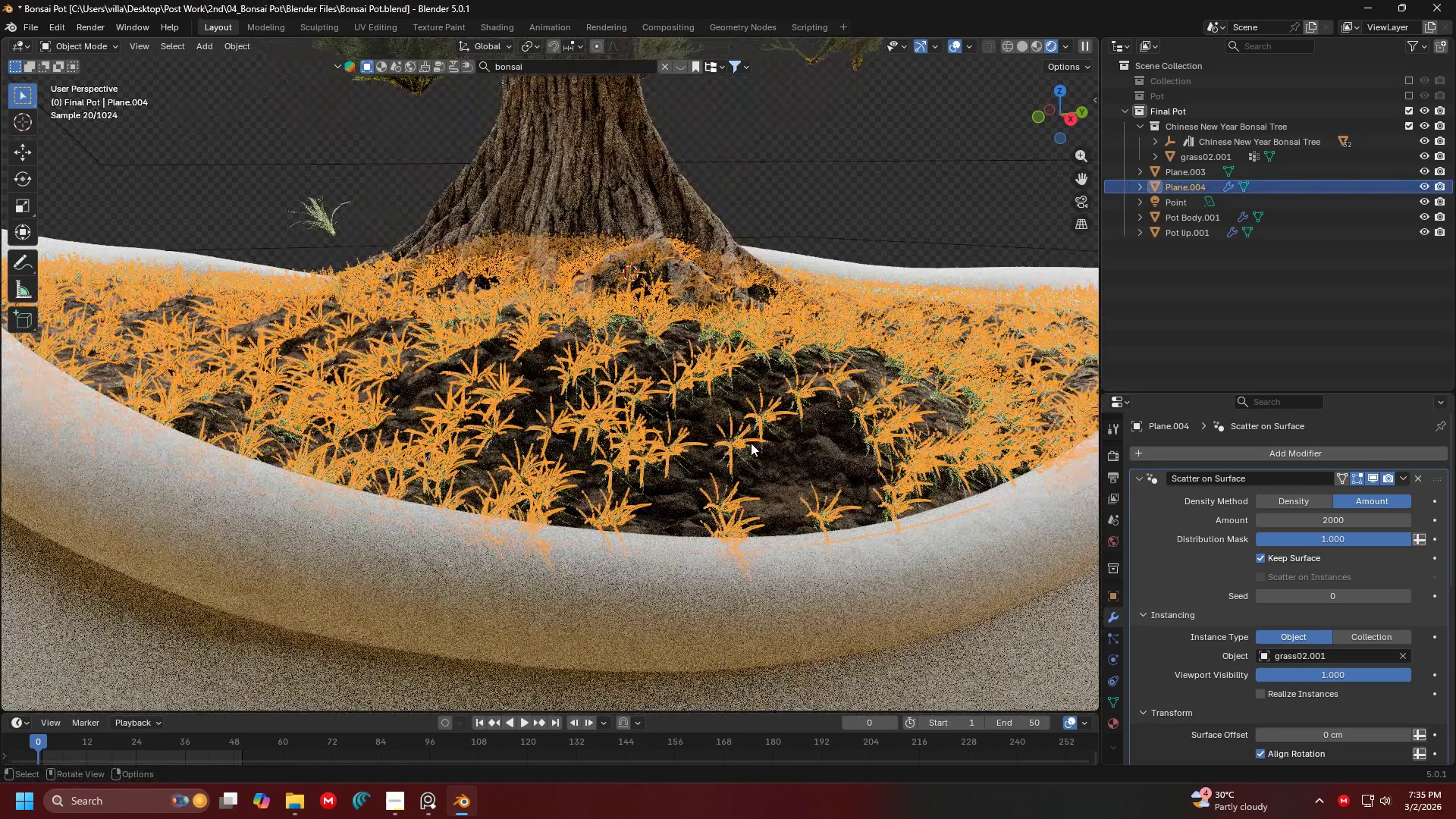 
left_click([722, 402])
 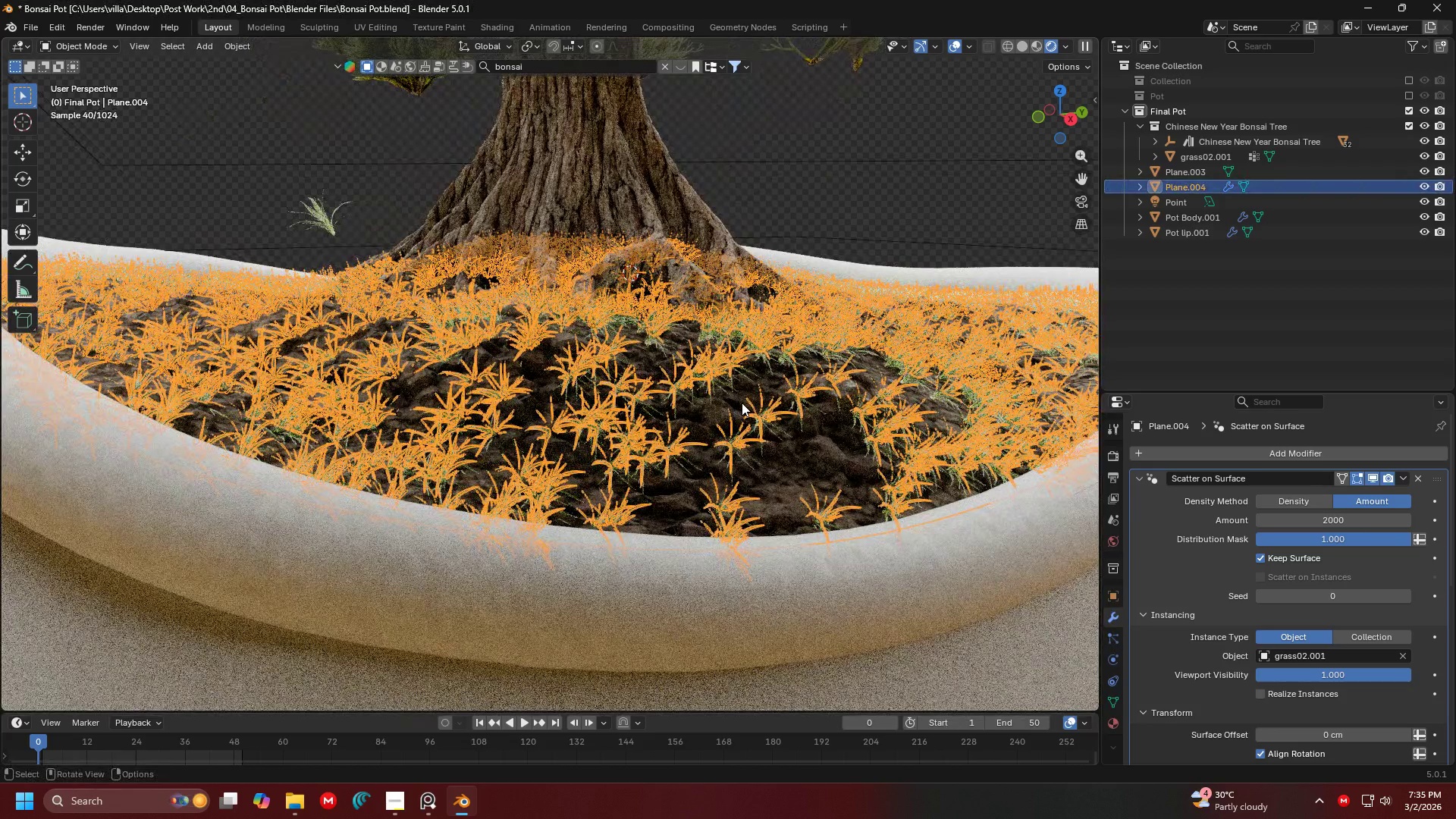 
triple_click([742, 403])
 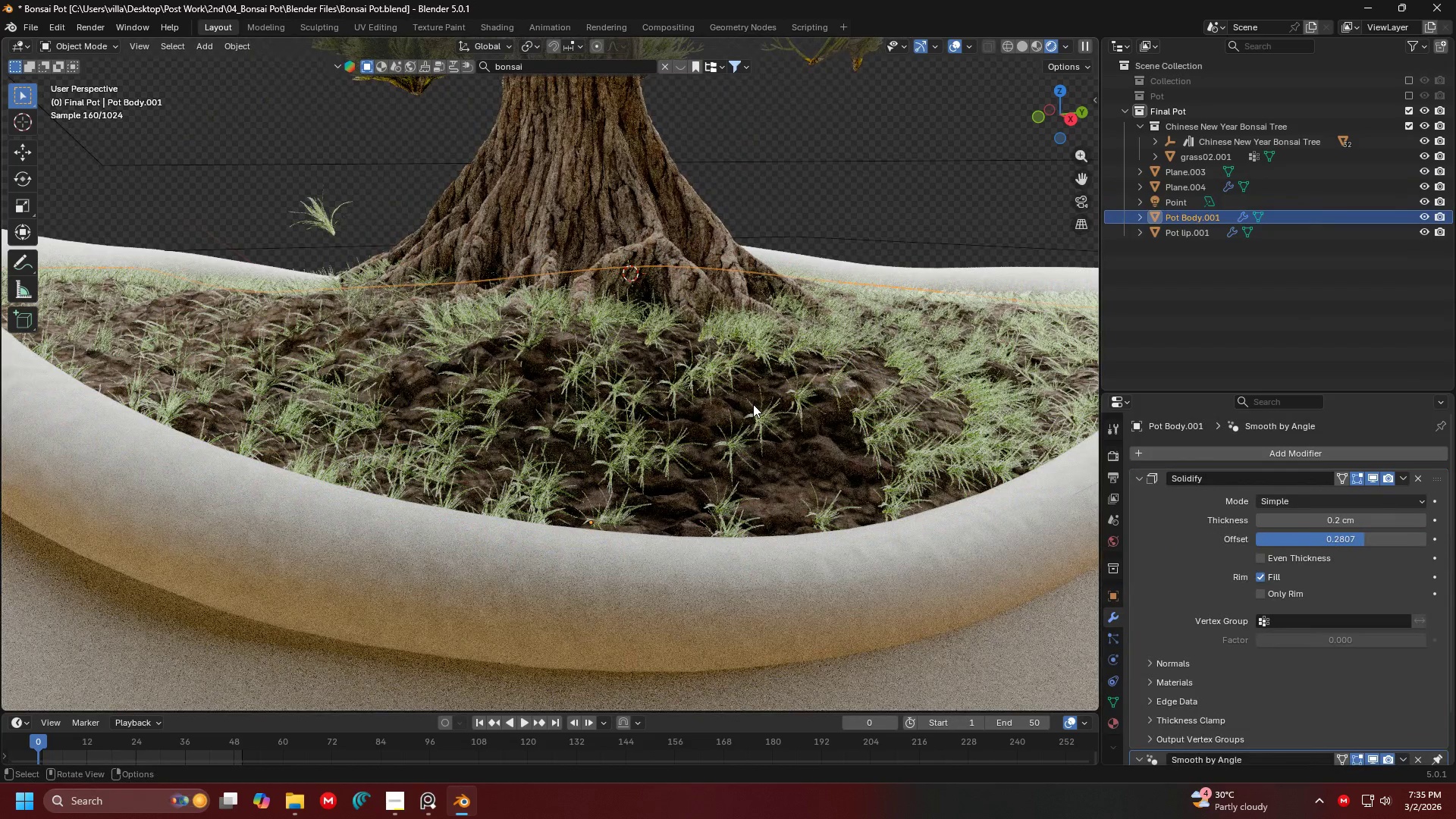 
scroll: coordinate [753, 395], scroll_direction: down, amount: 2.0
 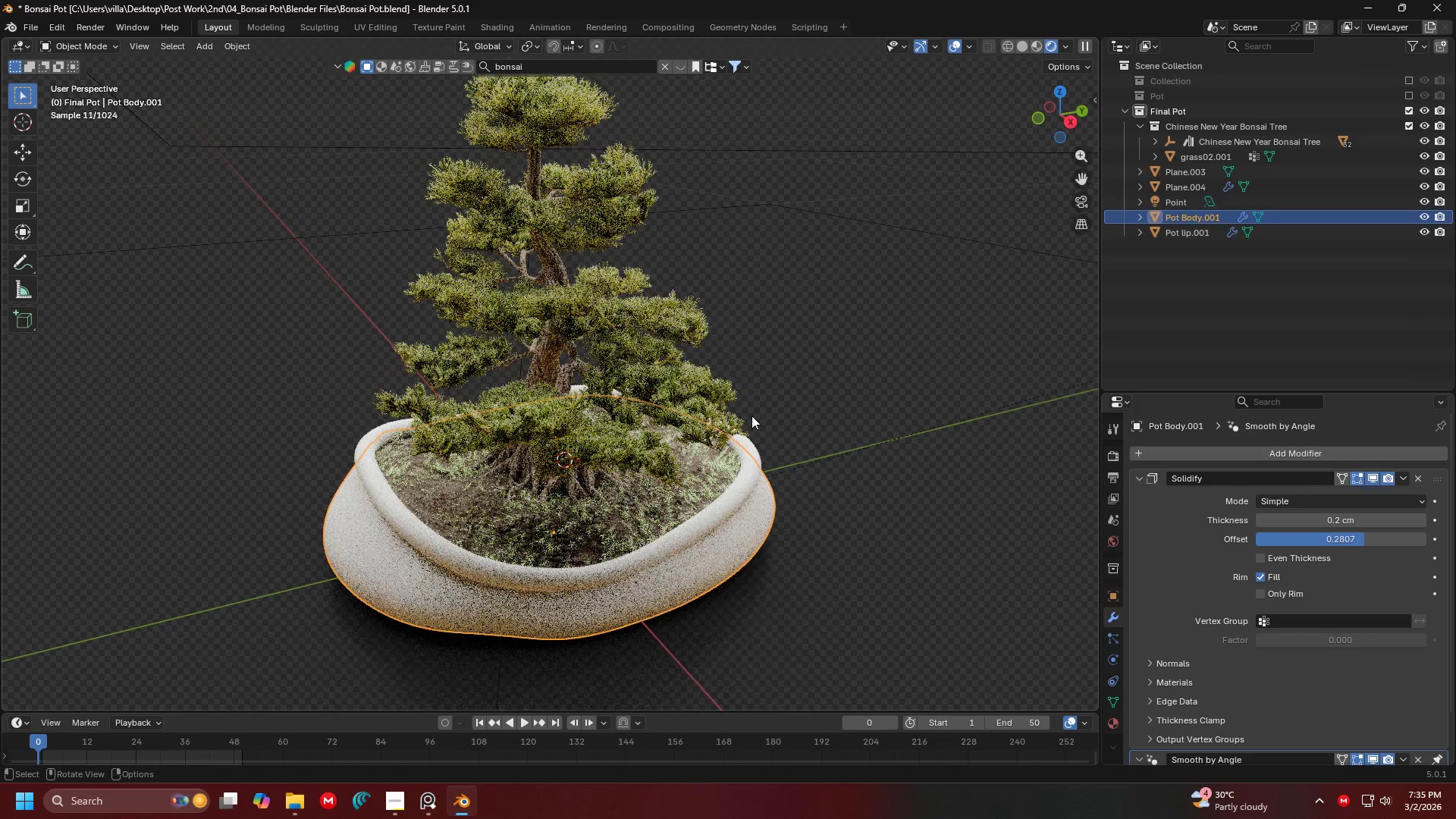 
scroll: coordinate [752, 416], scroll_direction: up, amount: 1.0
 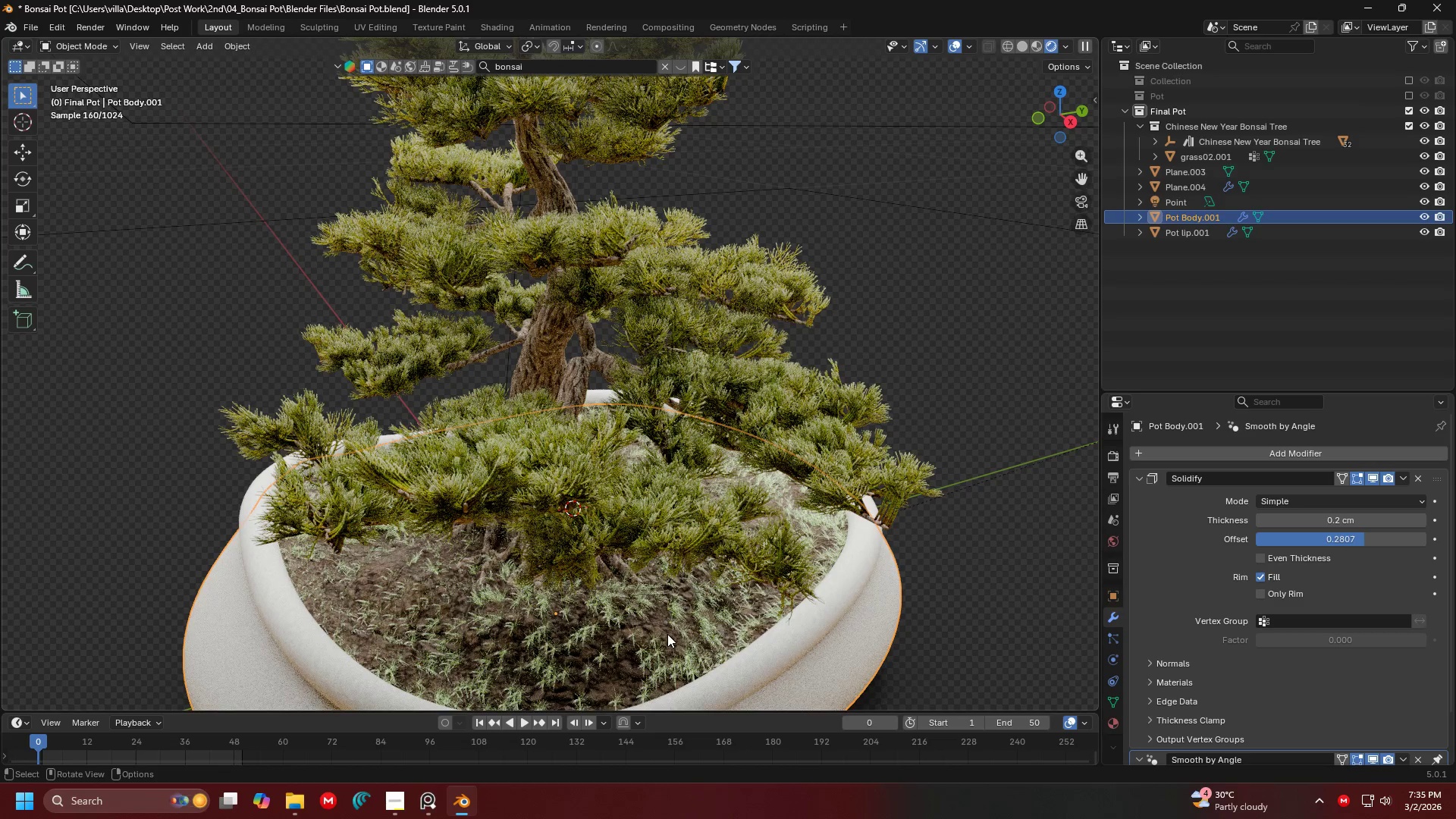 
key(N)
 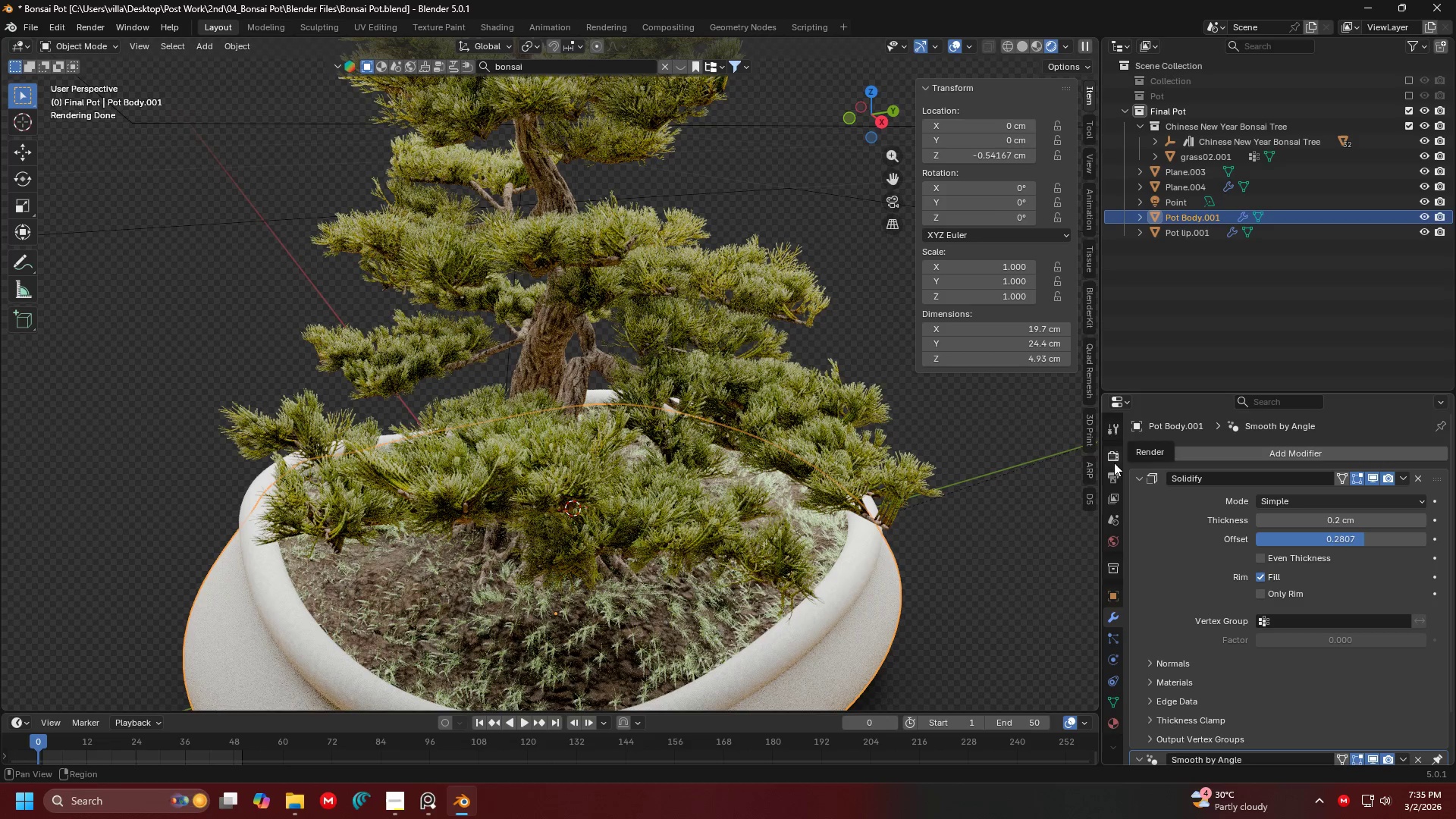 
scroll: coordinate [836, 477], scroll_direction: down, amount: 2.0
 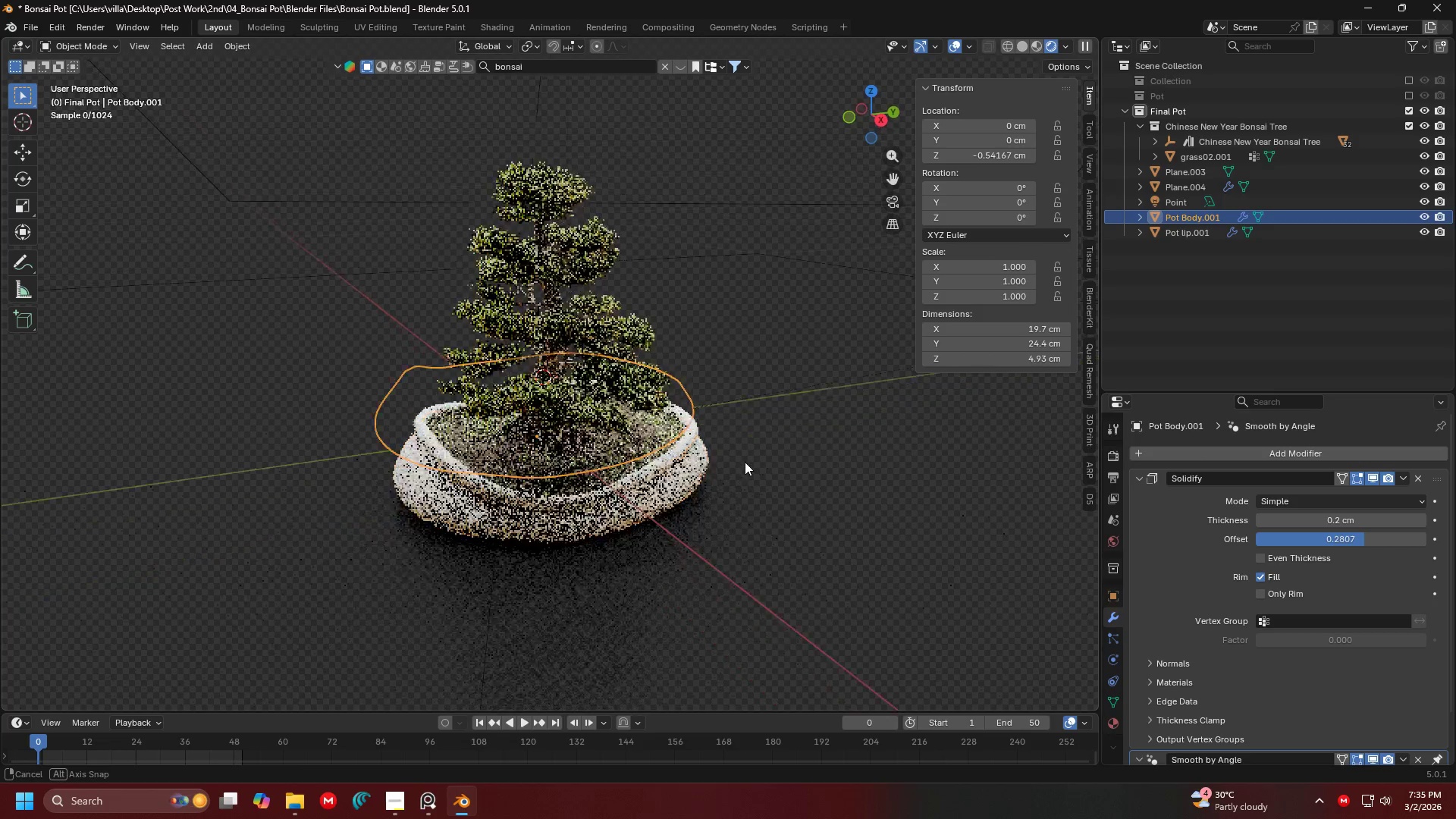 
scroll: coordinate [744, 460], scroll_direction: up, amount: 2.0
 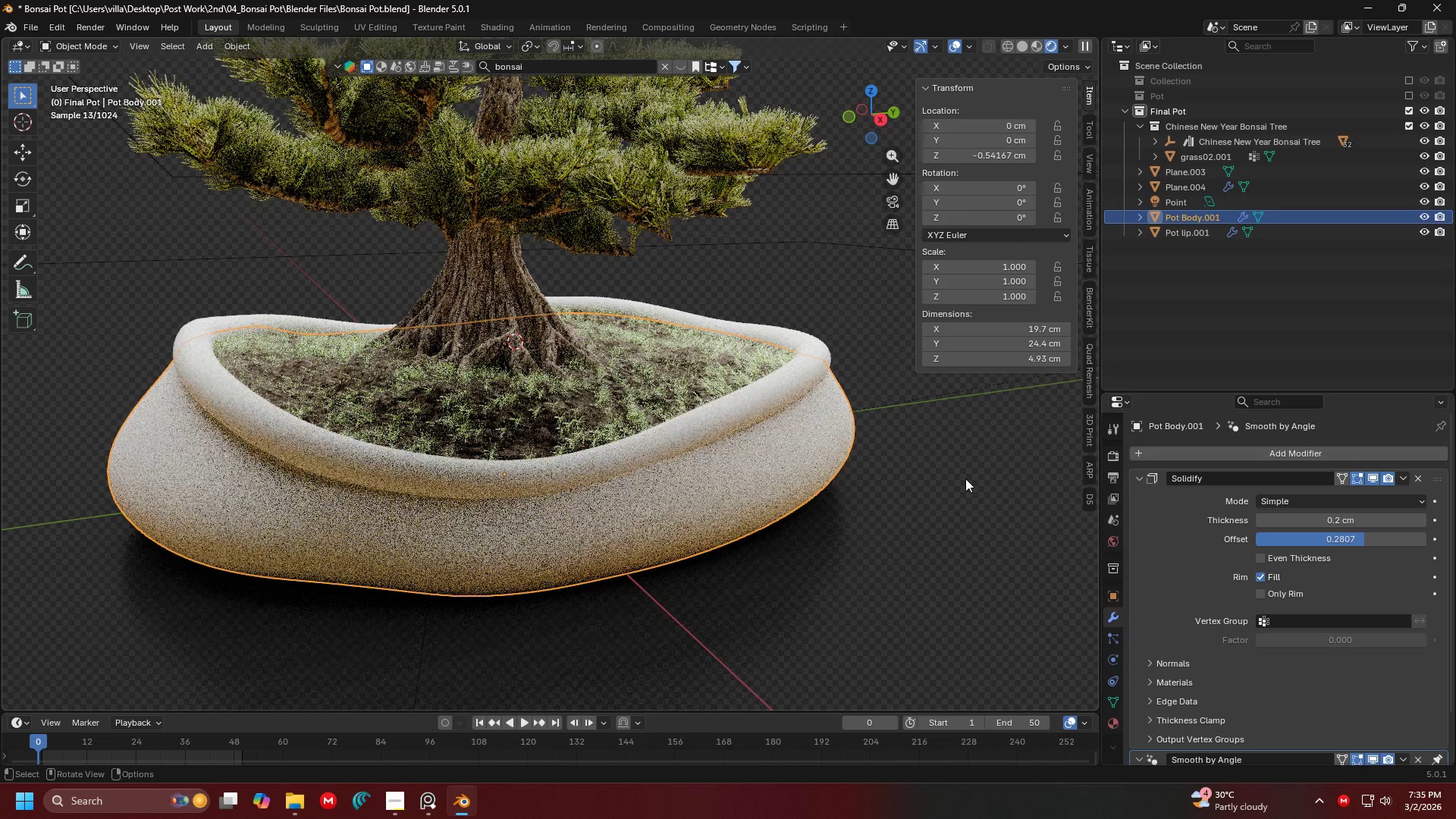 
scroll: coordinate [710, 403], scroll_direction: down, amount: 3.0
 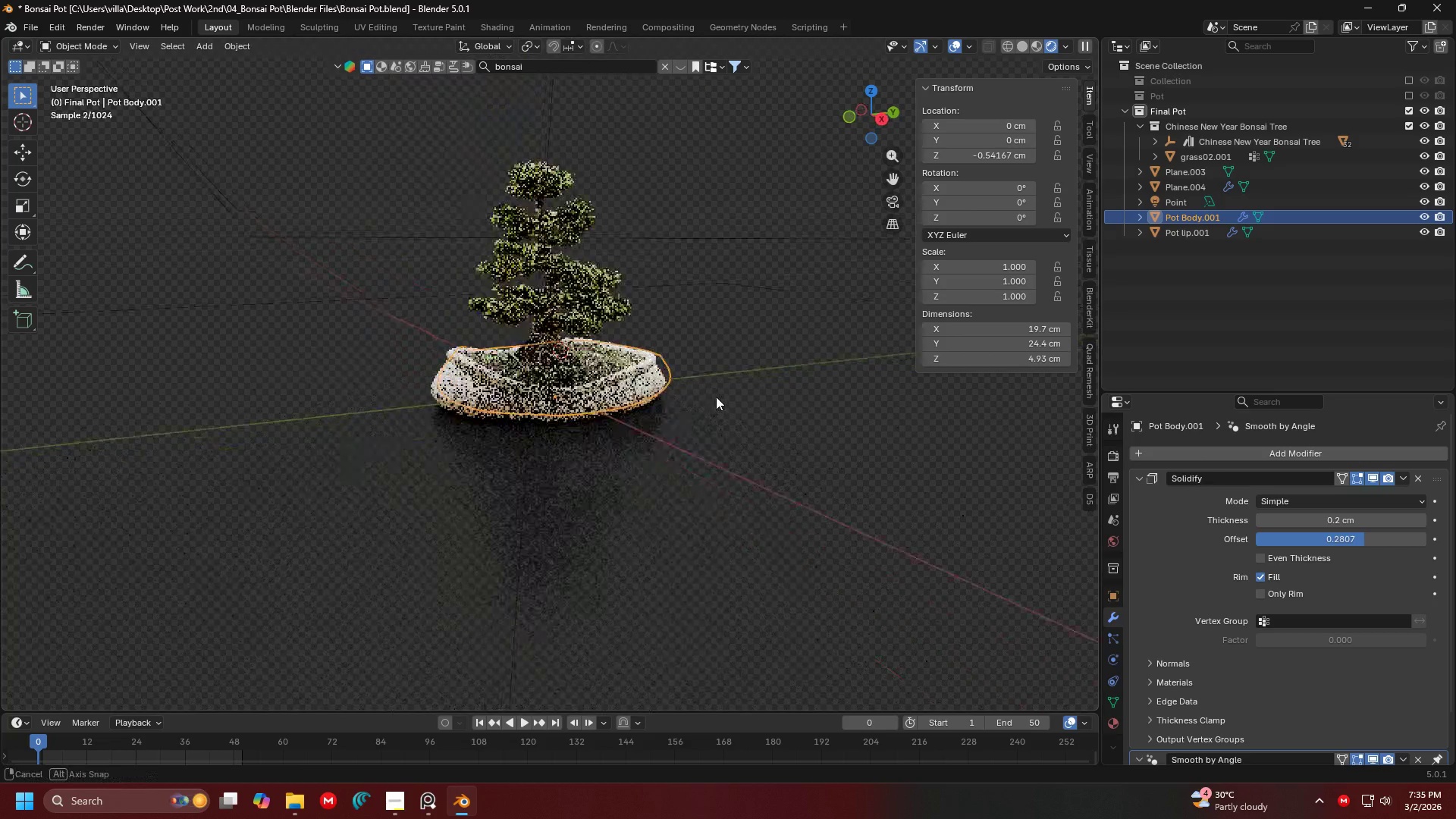 
scroll: coordinate [717, 397], scroll_direction: up, amount: 1.0
 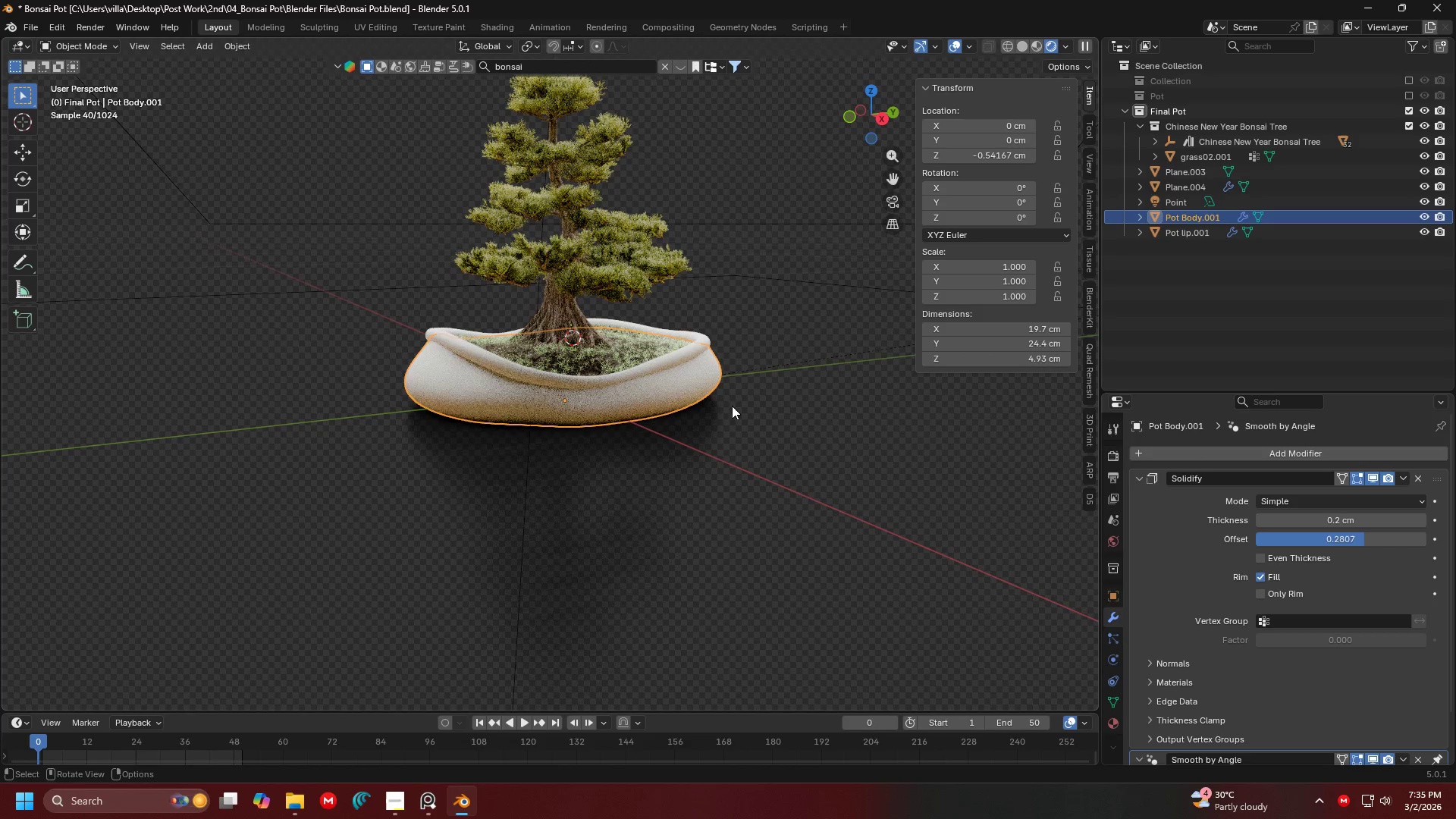 
key(Z)
 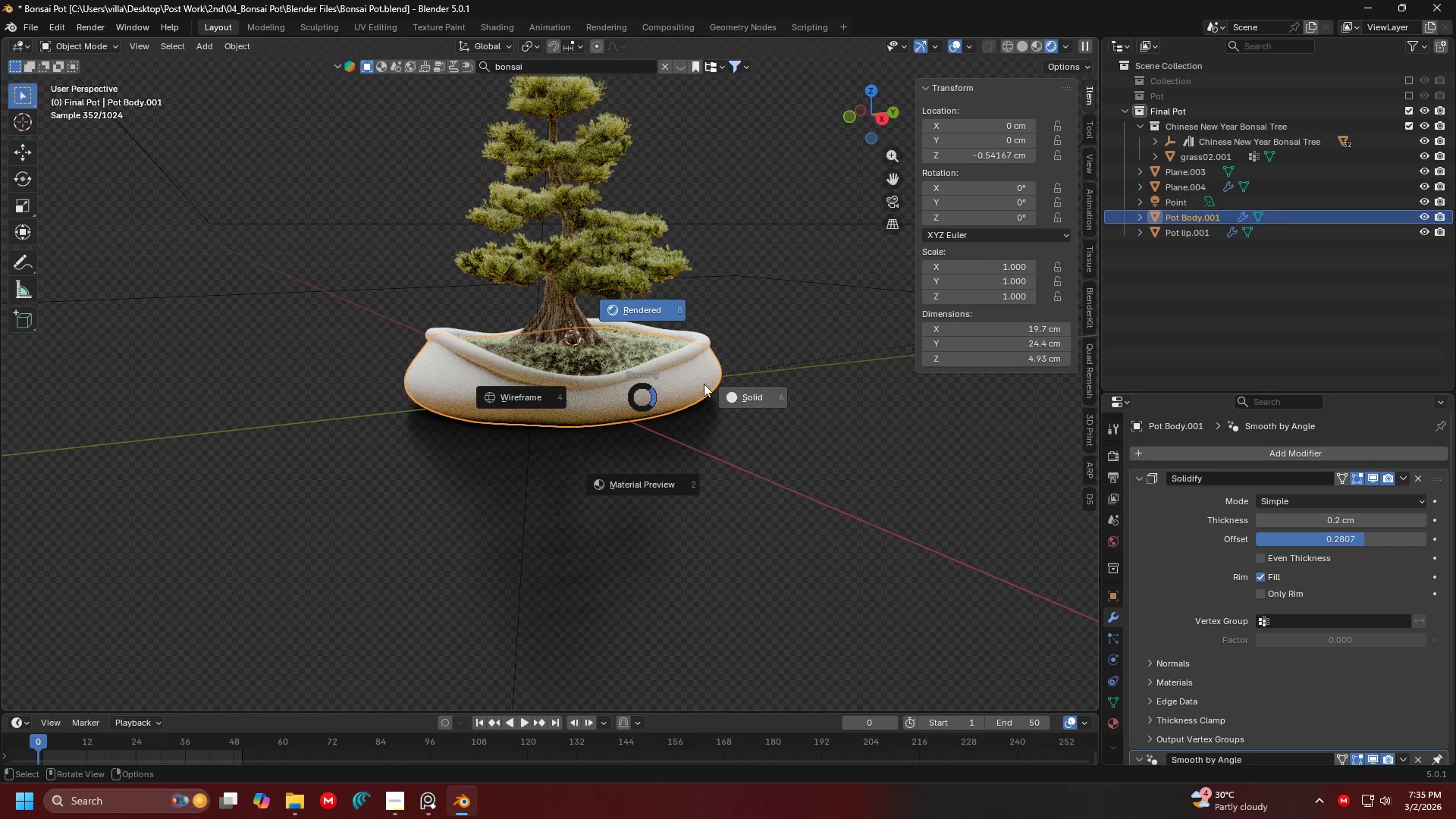 
key(Control+ControlLeft)
 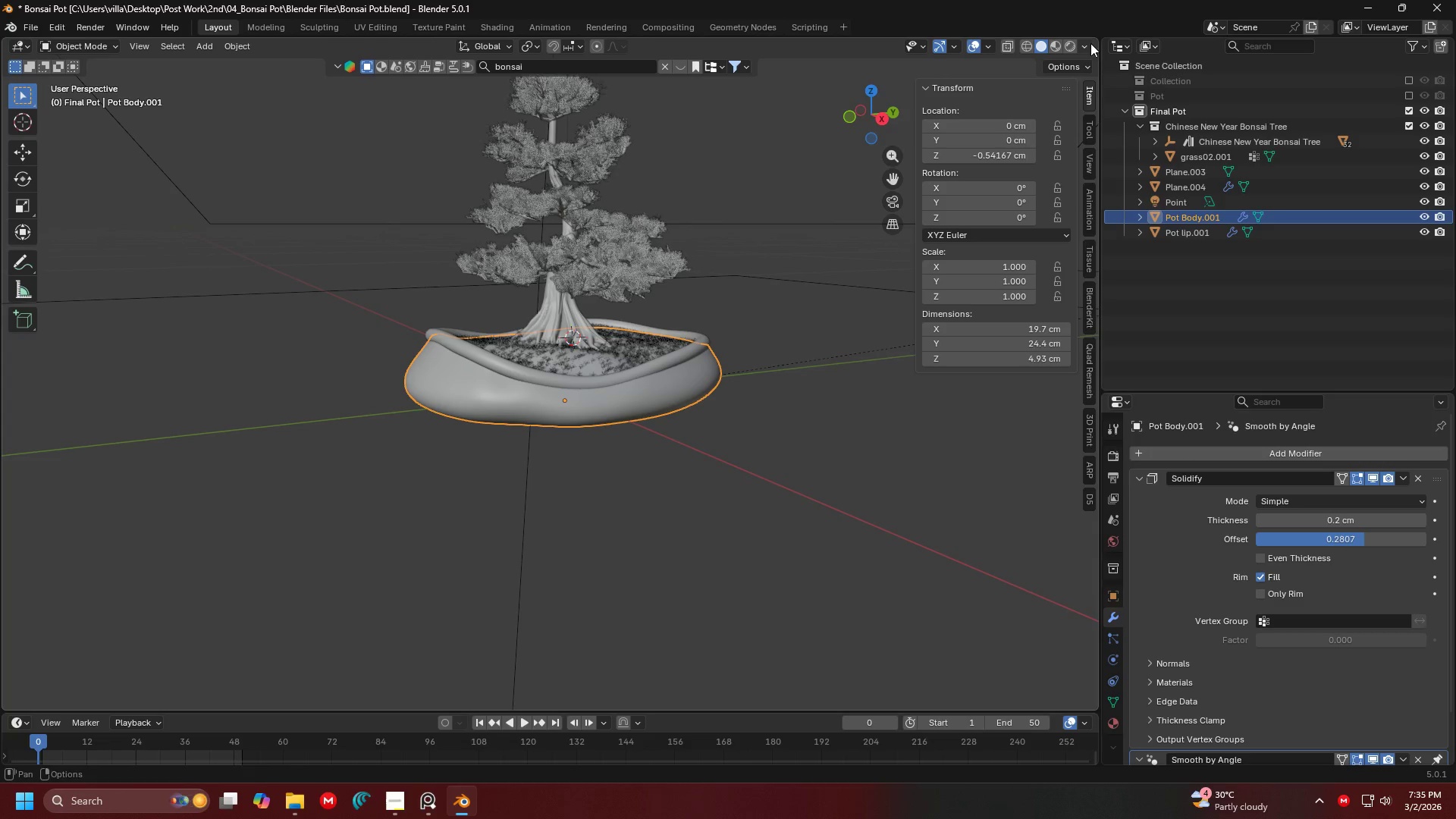 
left_click_drag(start_coordinate=[1092, 43], to_coordinate=[777, 70])
 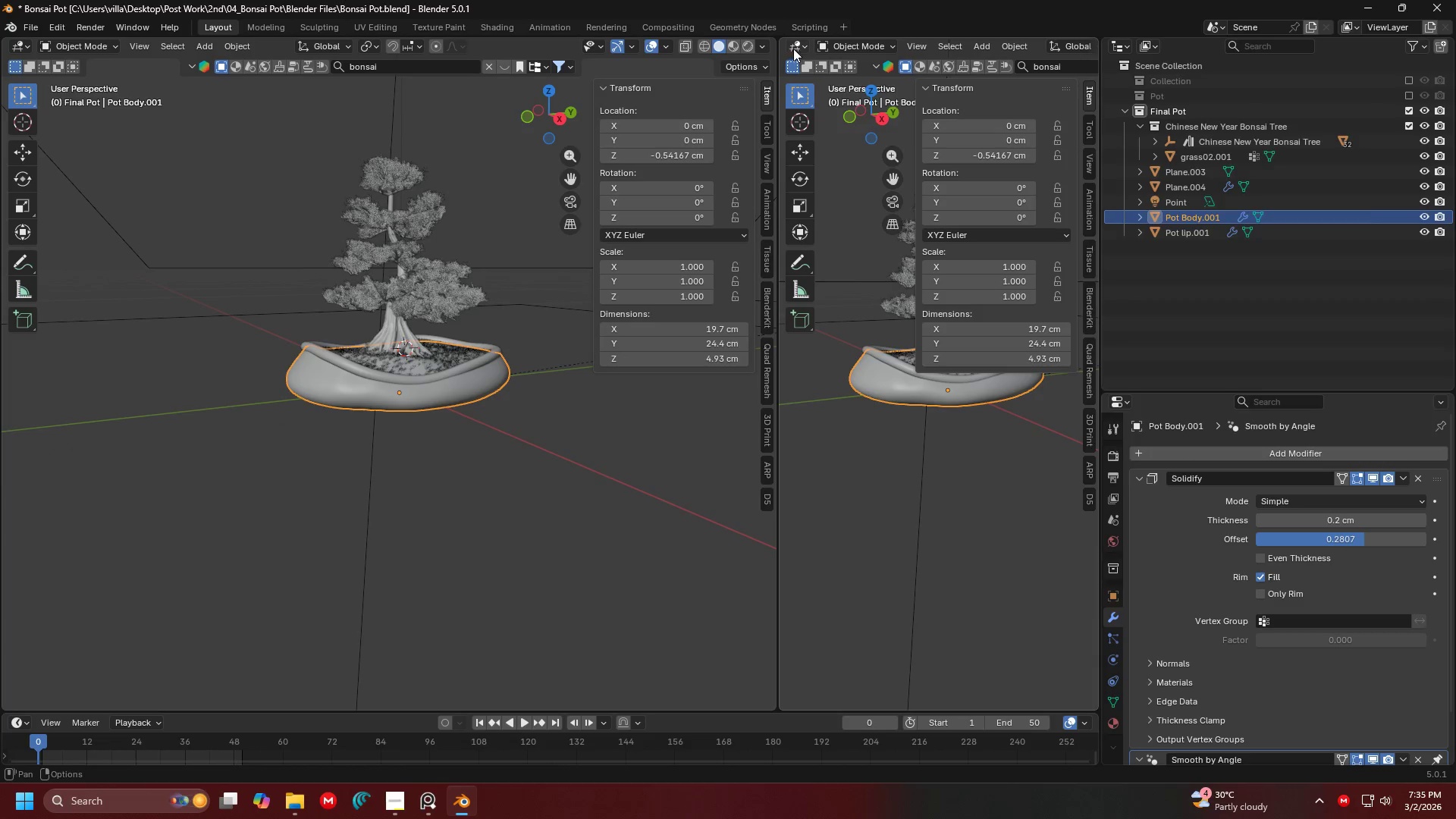 
left_click([792, 46])
 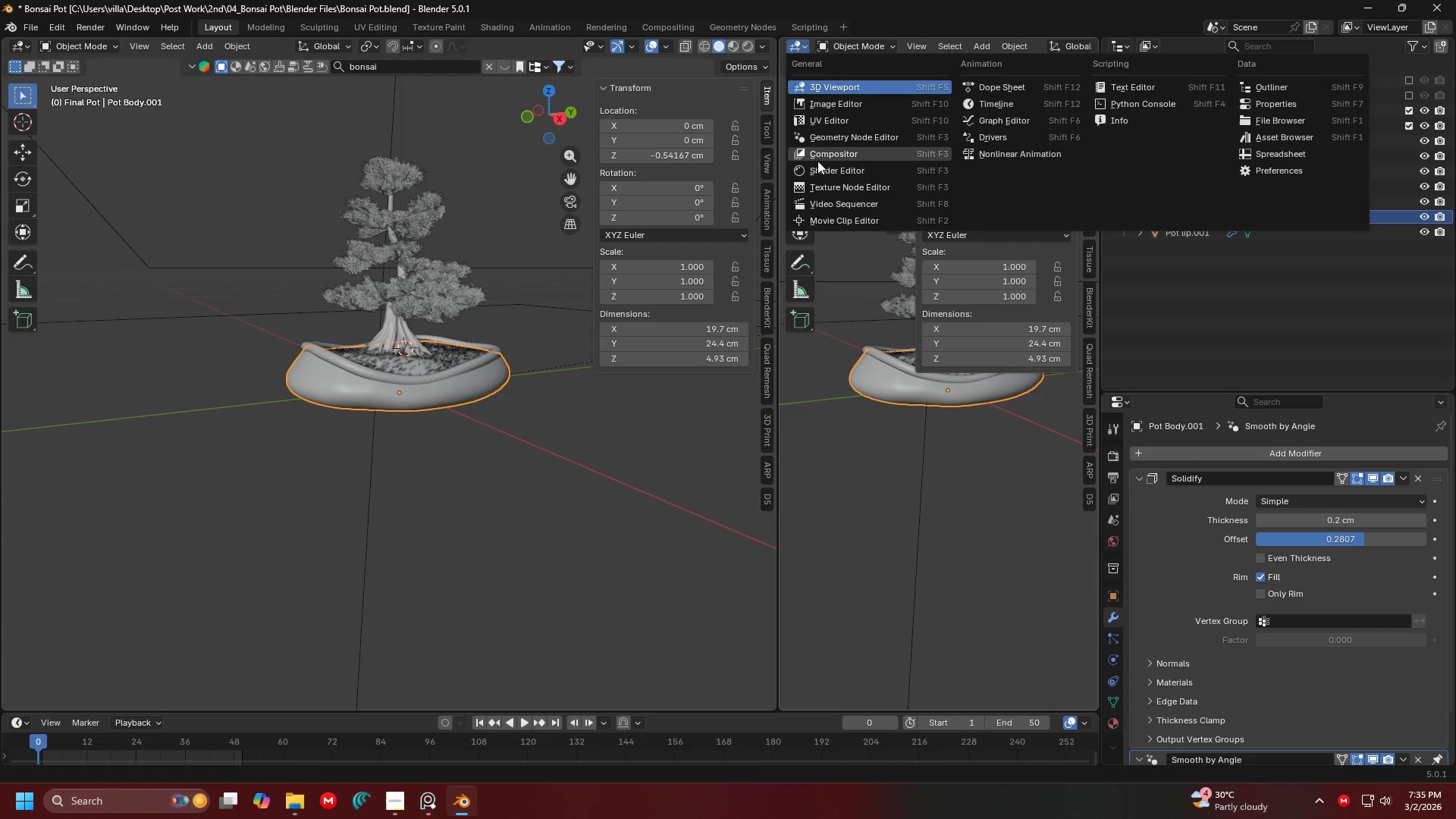 
left_click([819, 167])
 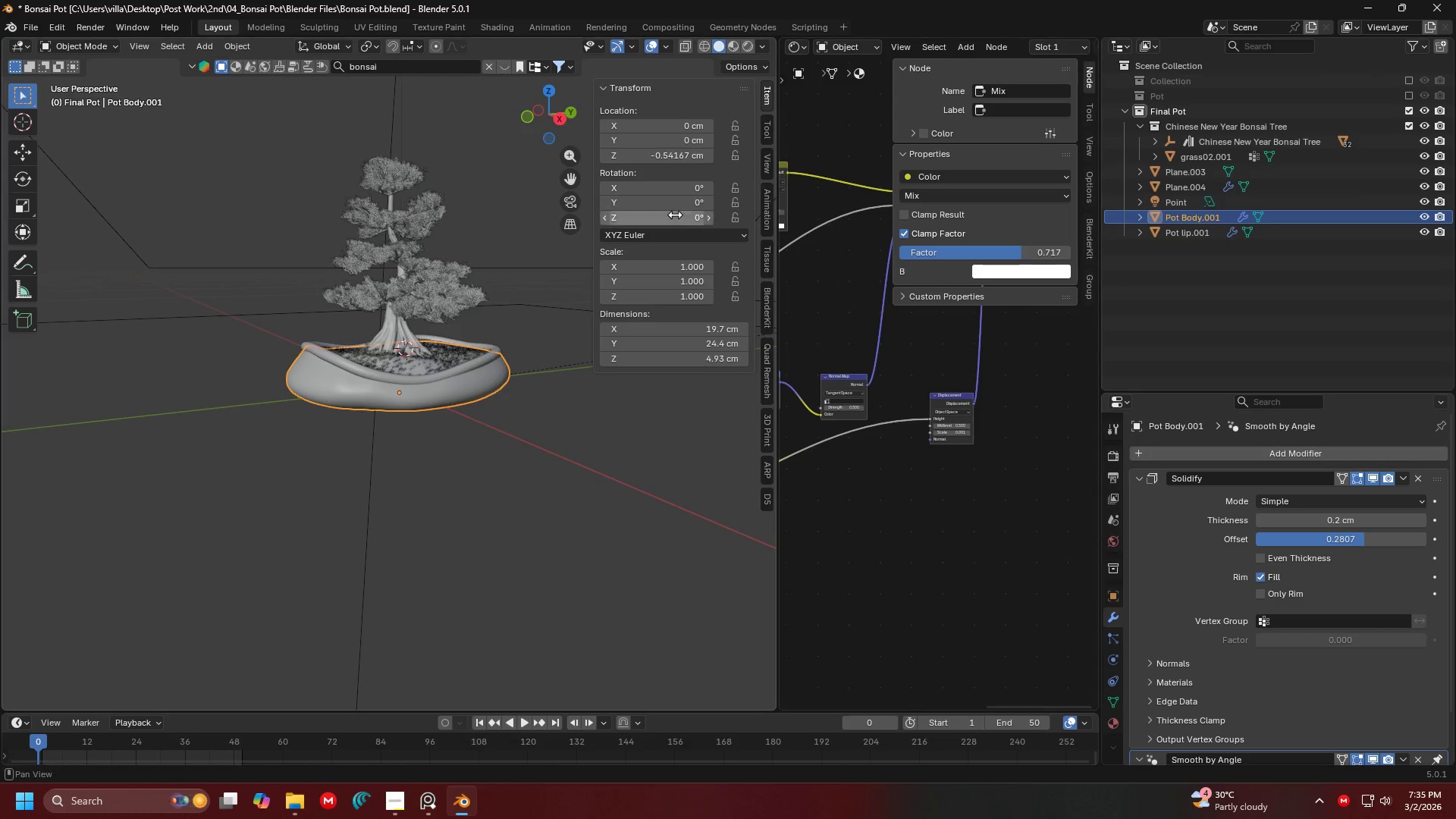 
key(Shift+ShiftLeft)
 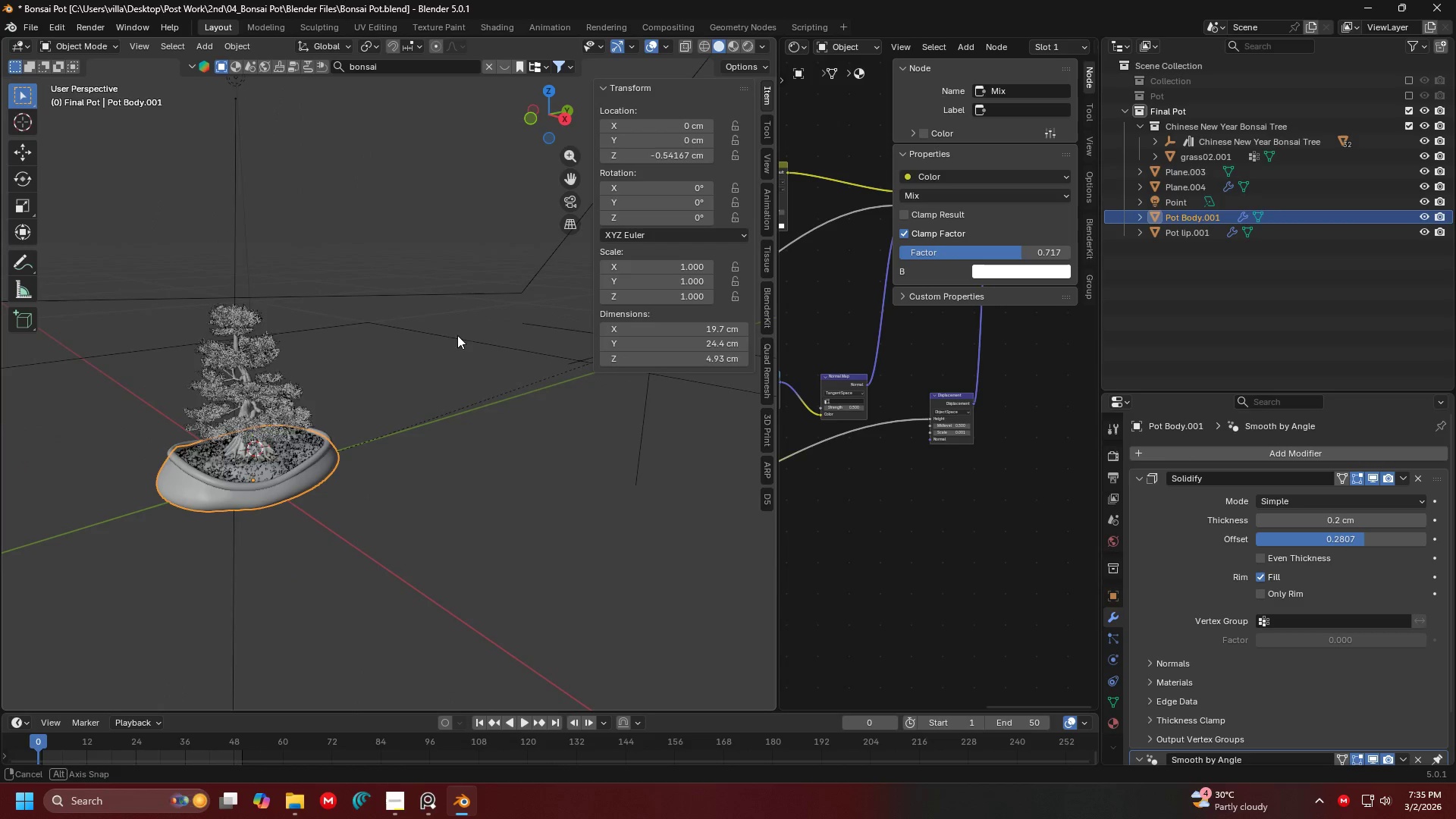 
left_click([273, 394])
 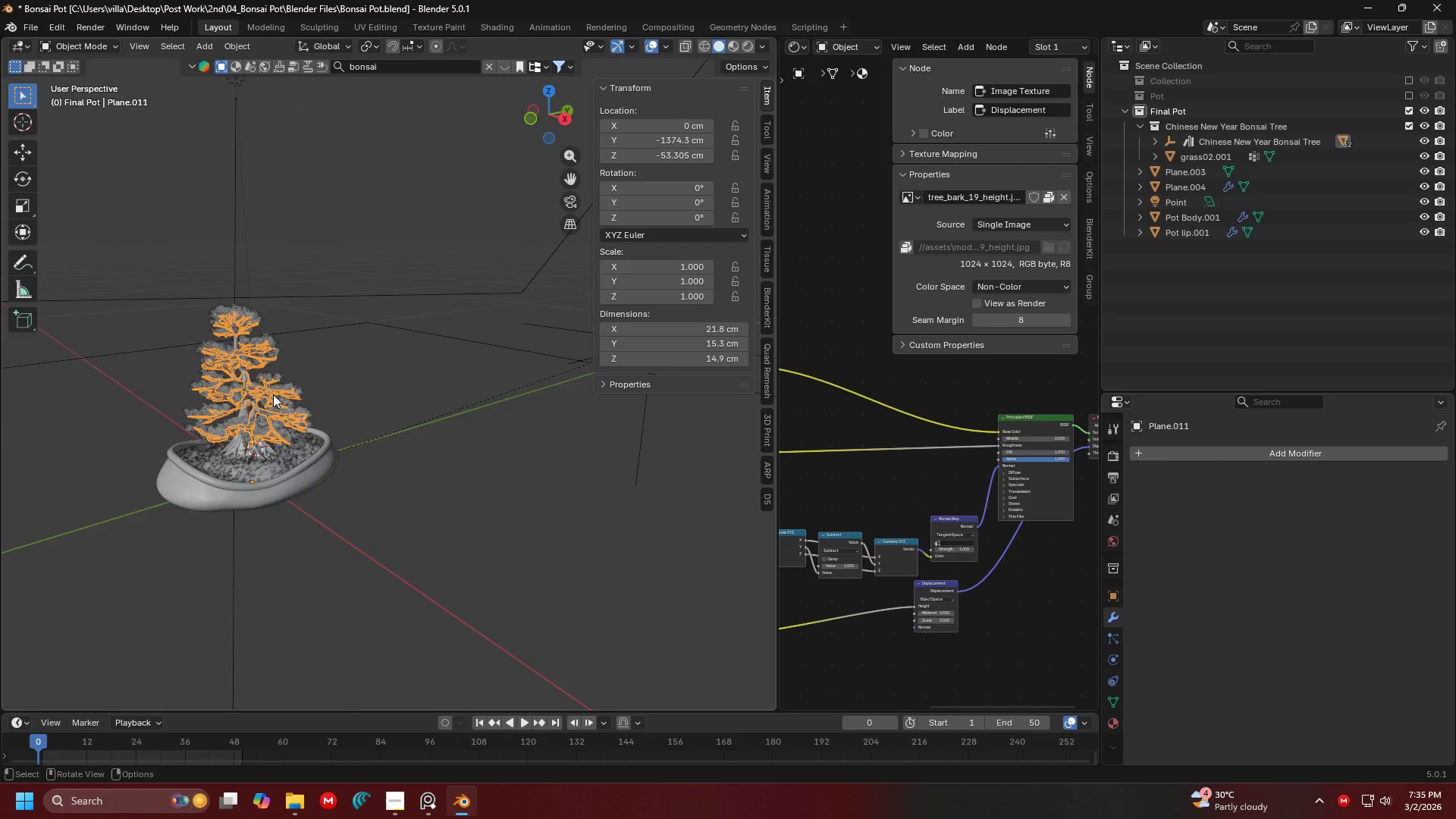 
scroll: coordinate [400, 324], scroll_direction: down, amount: 5.0
 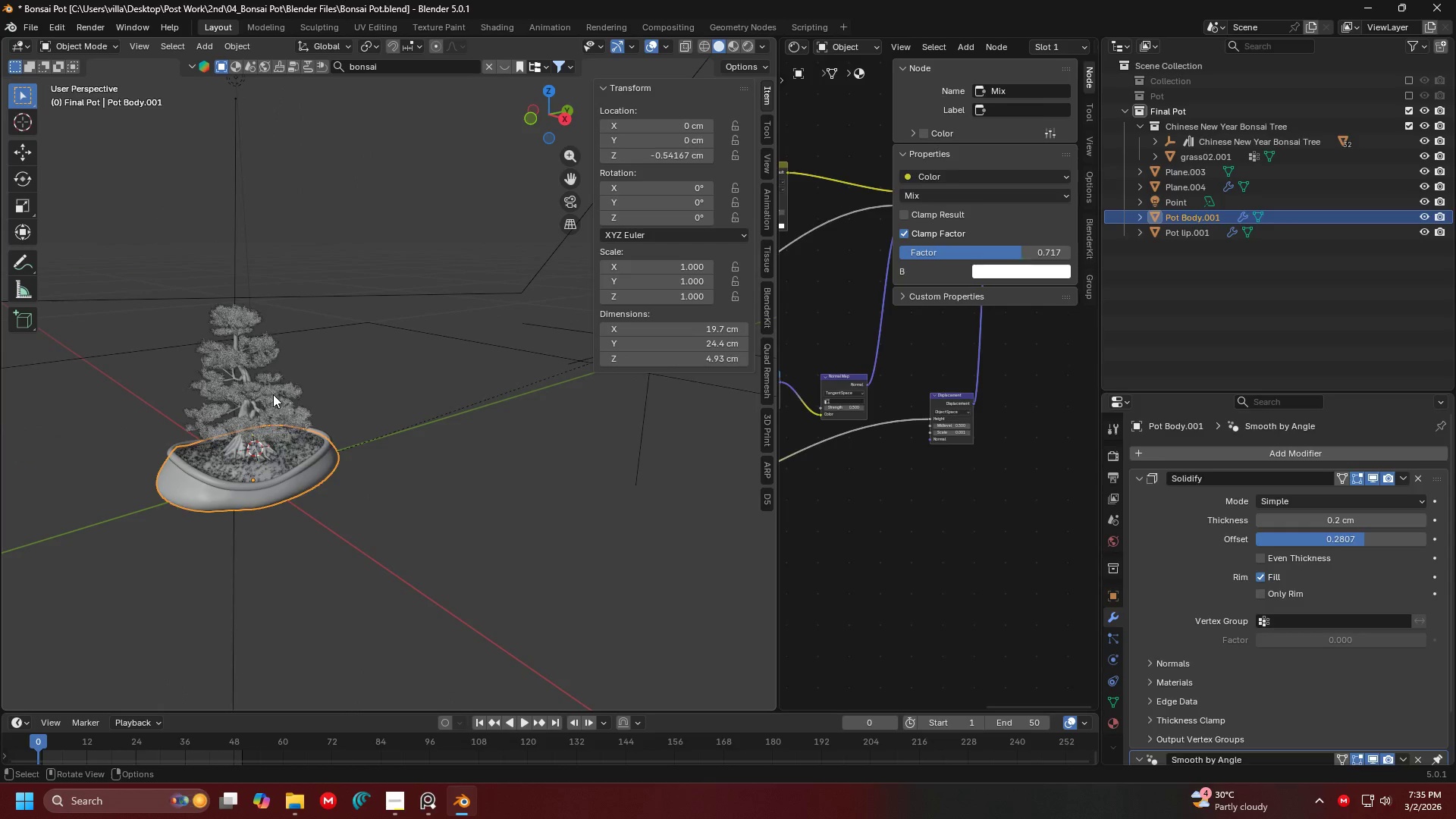 
right_click([273, 394])
 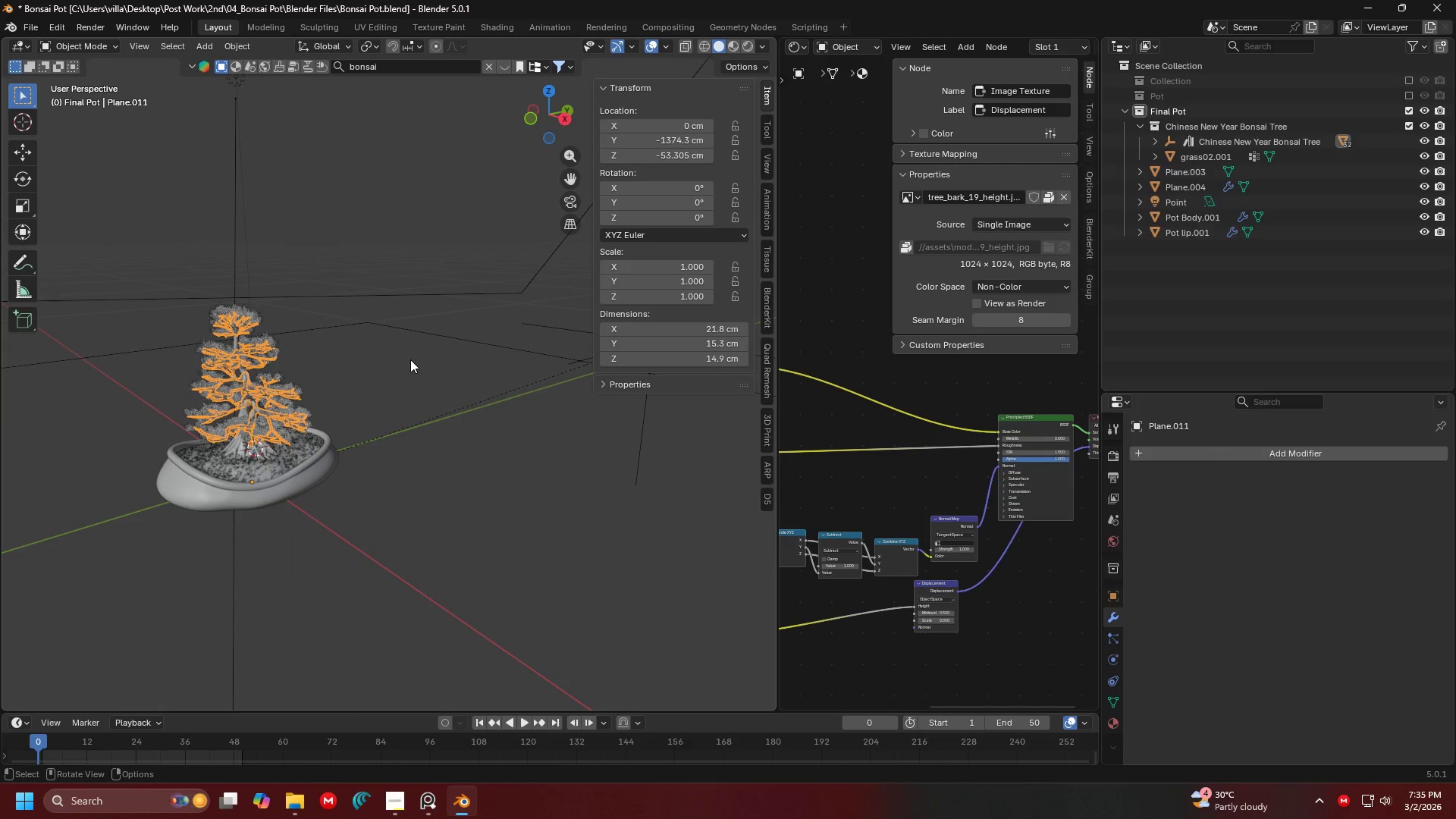 
key(Shift+ShiftLeft)
 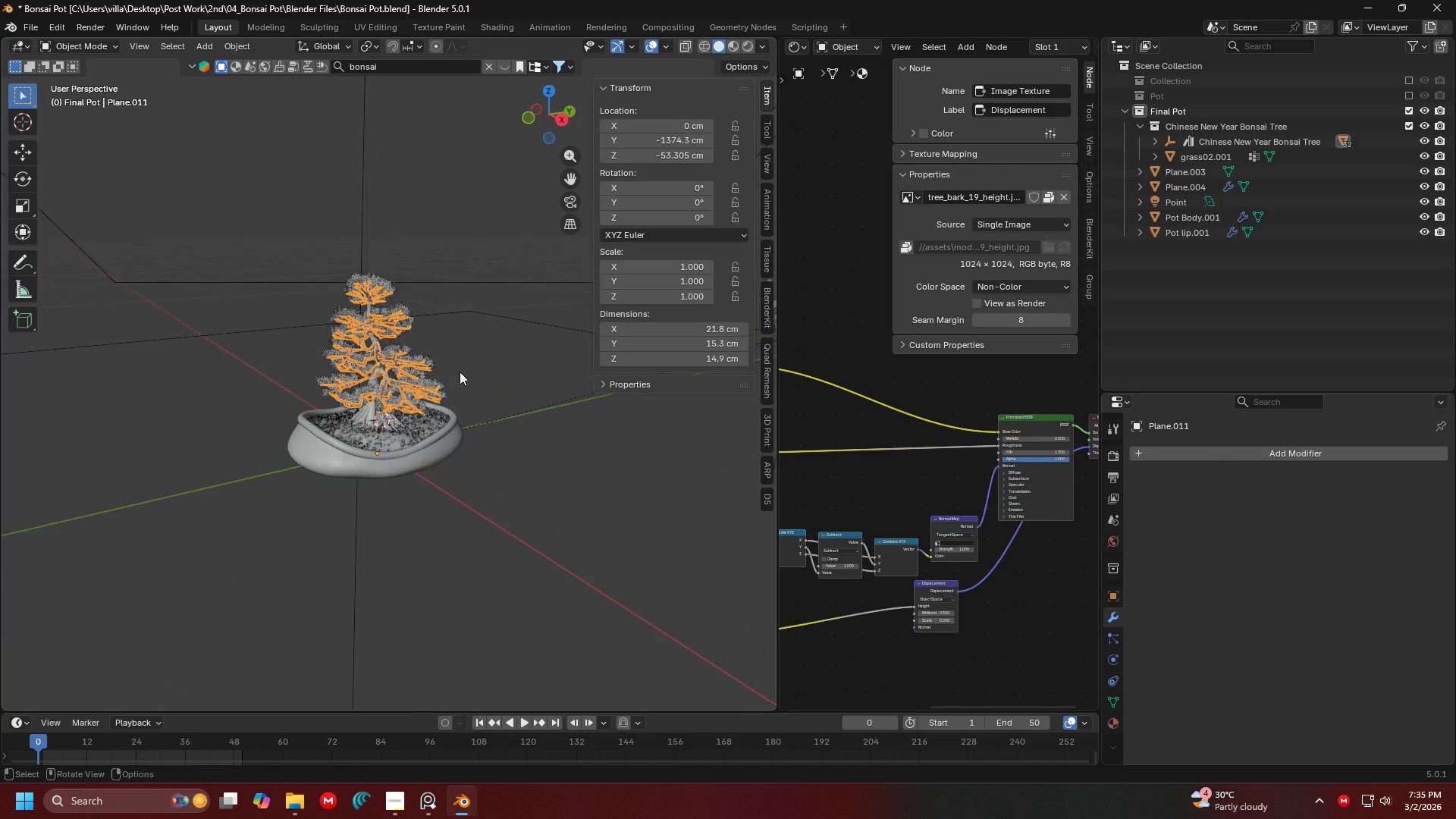 
scroll: coordinate [437, 375], scroll_direction: down, amount: 2.0
 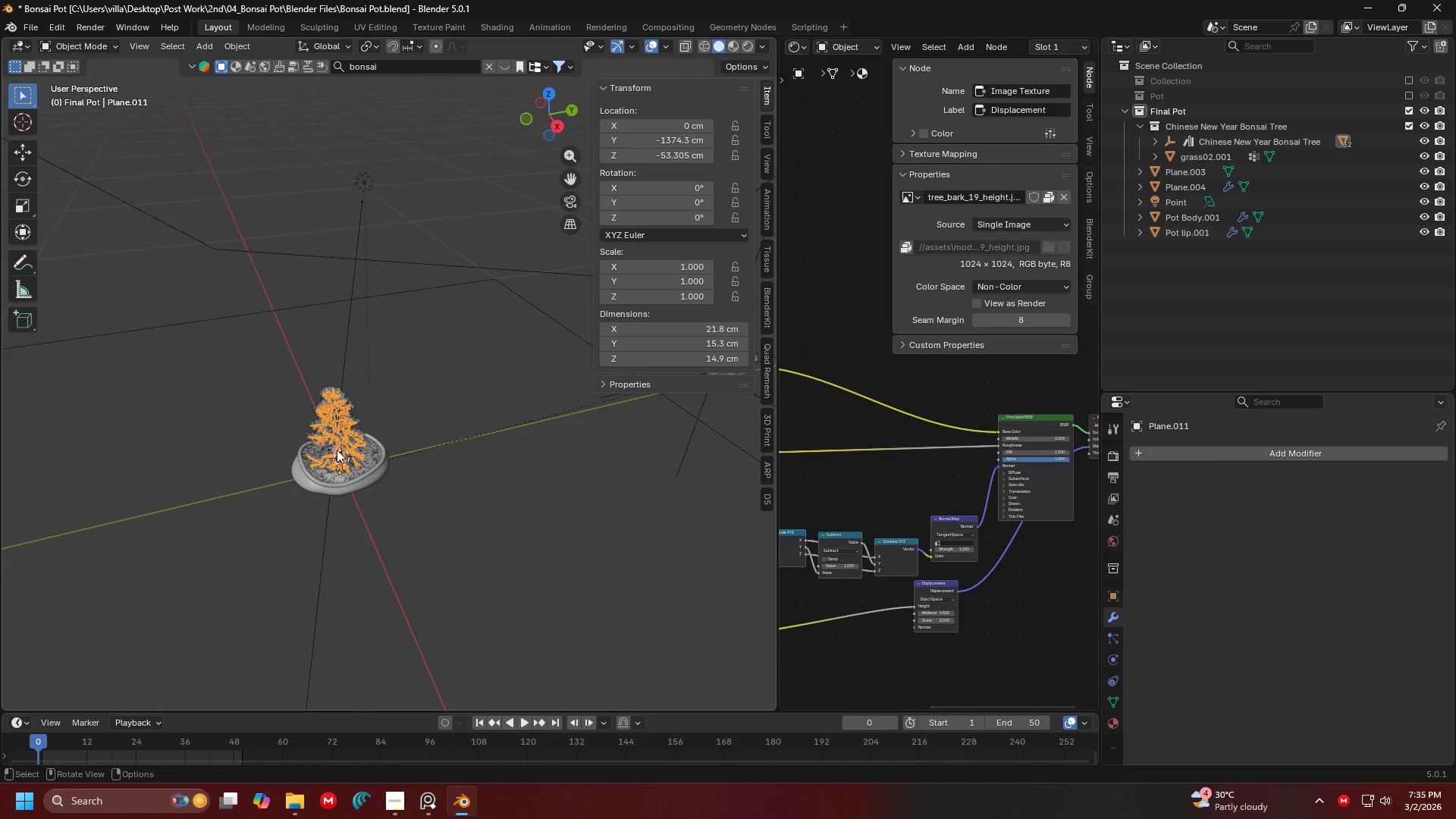 
left_click_drag(start_coordinate=[194, 364], to_coordinate=[405, 560])
 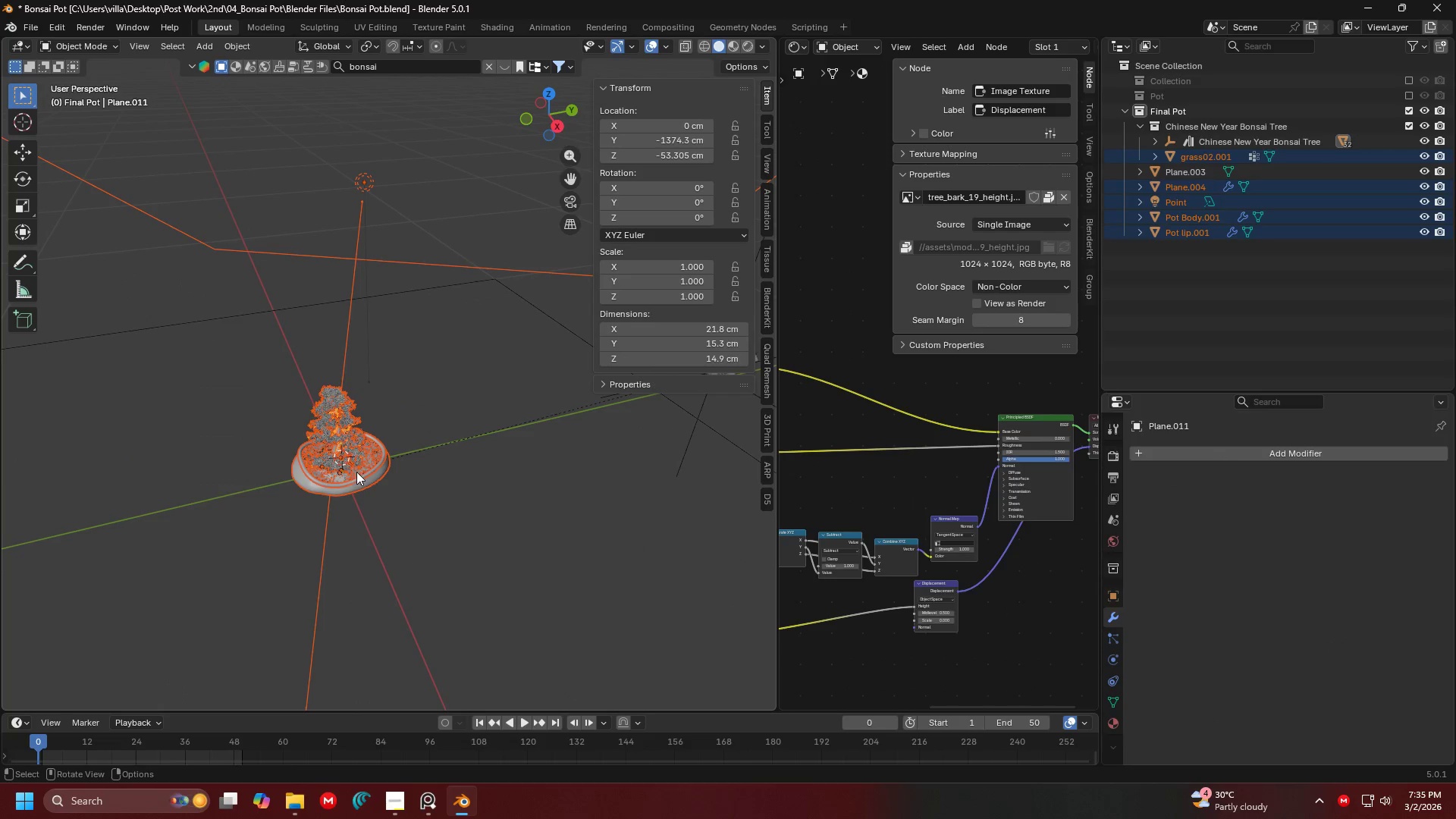 
right_click([302, 431])
 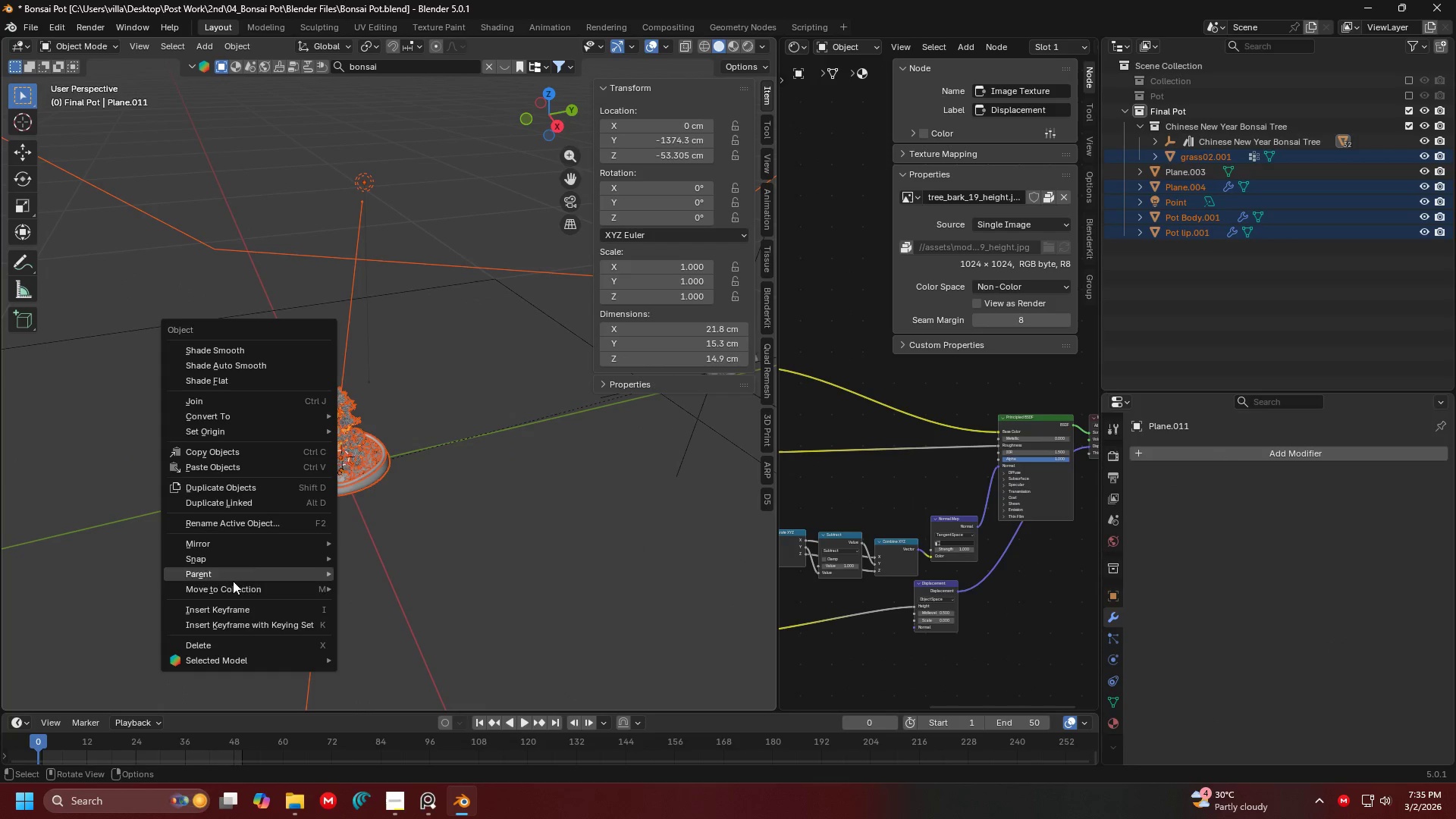 
left_click([233, 571])
 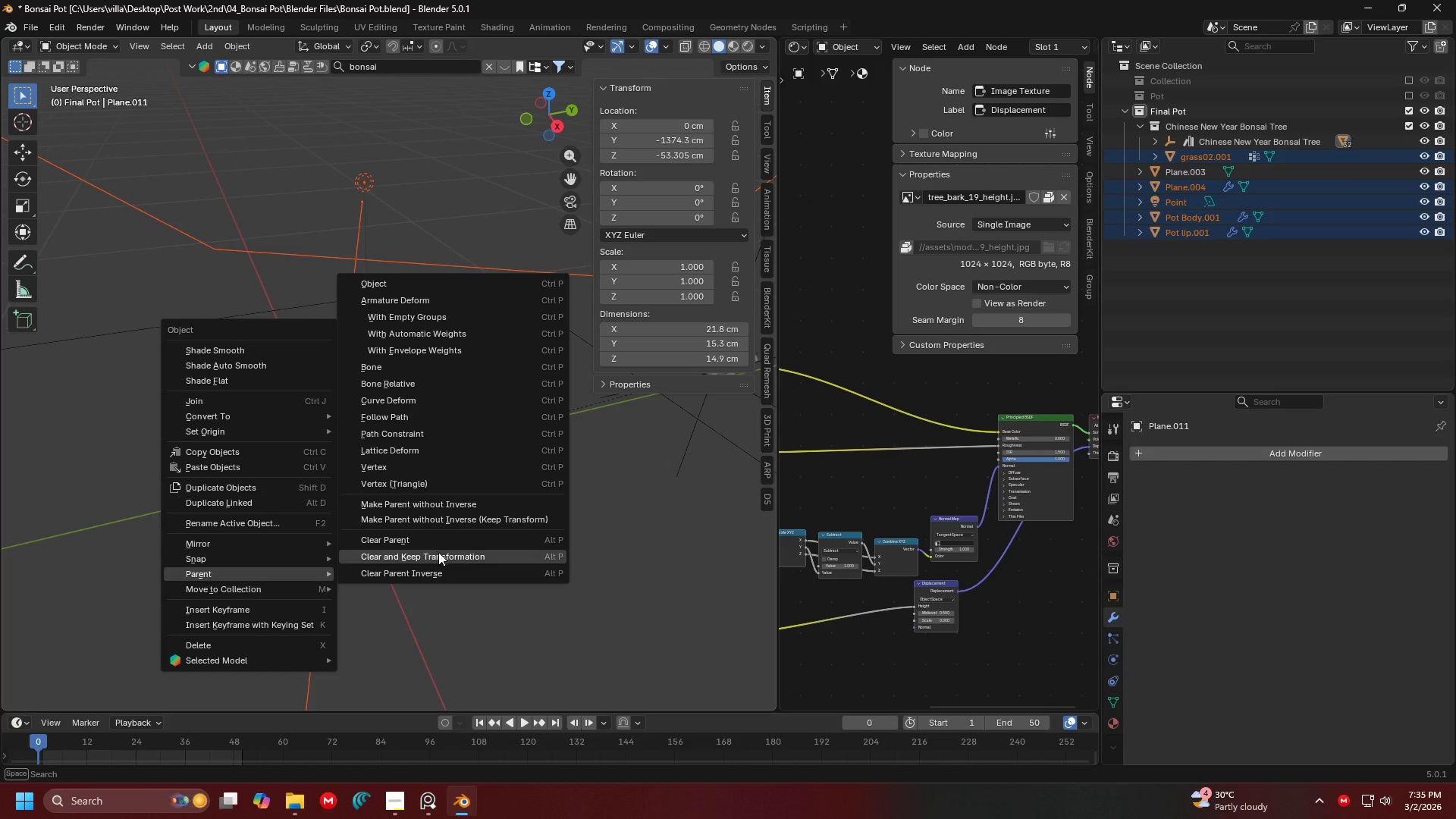 
left_click([438, 553])
 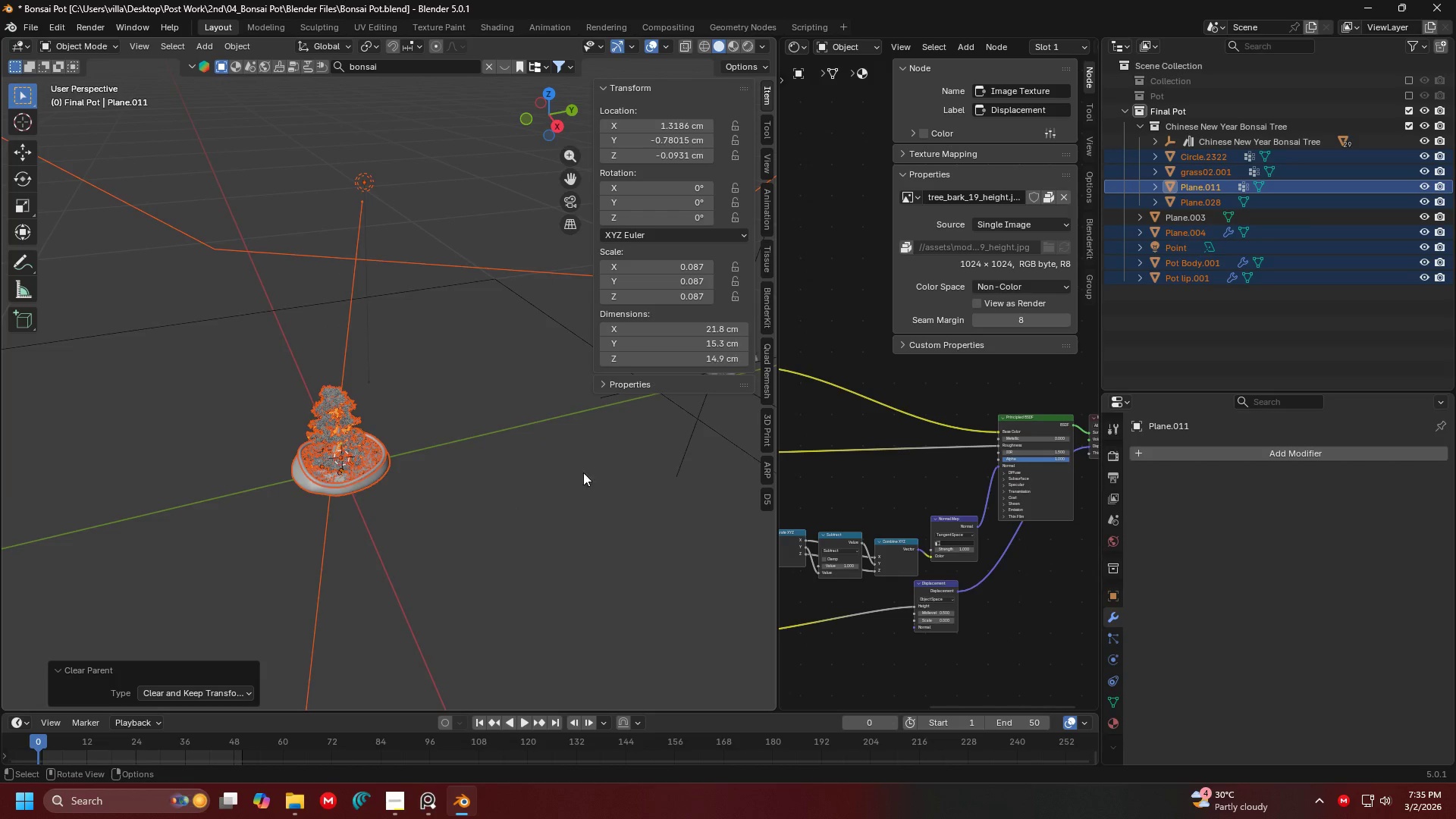 
key(Shift+ShiftLeft)
 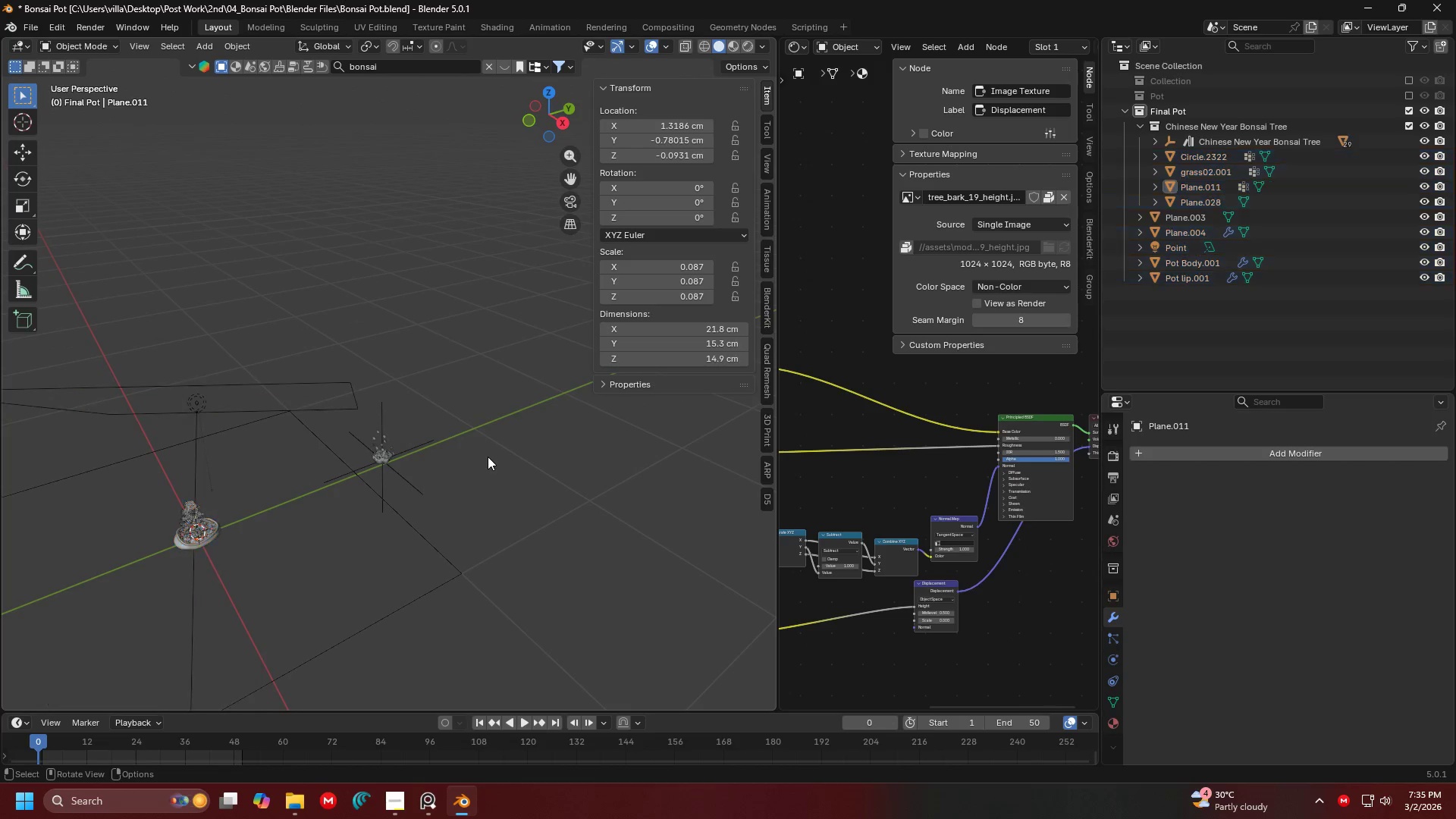 
scroll: coordinate [562, 466], scroll_direction: down, amount: 4.0
 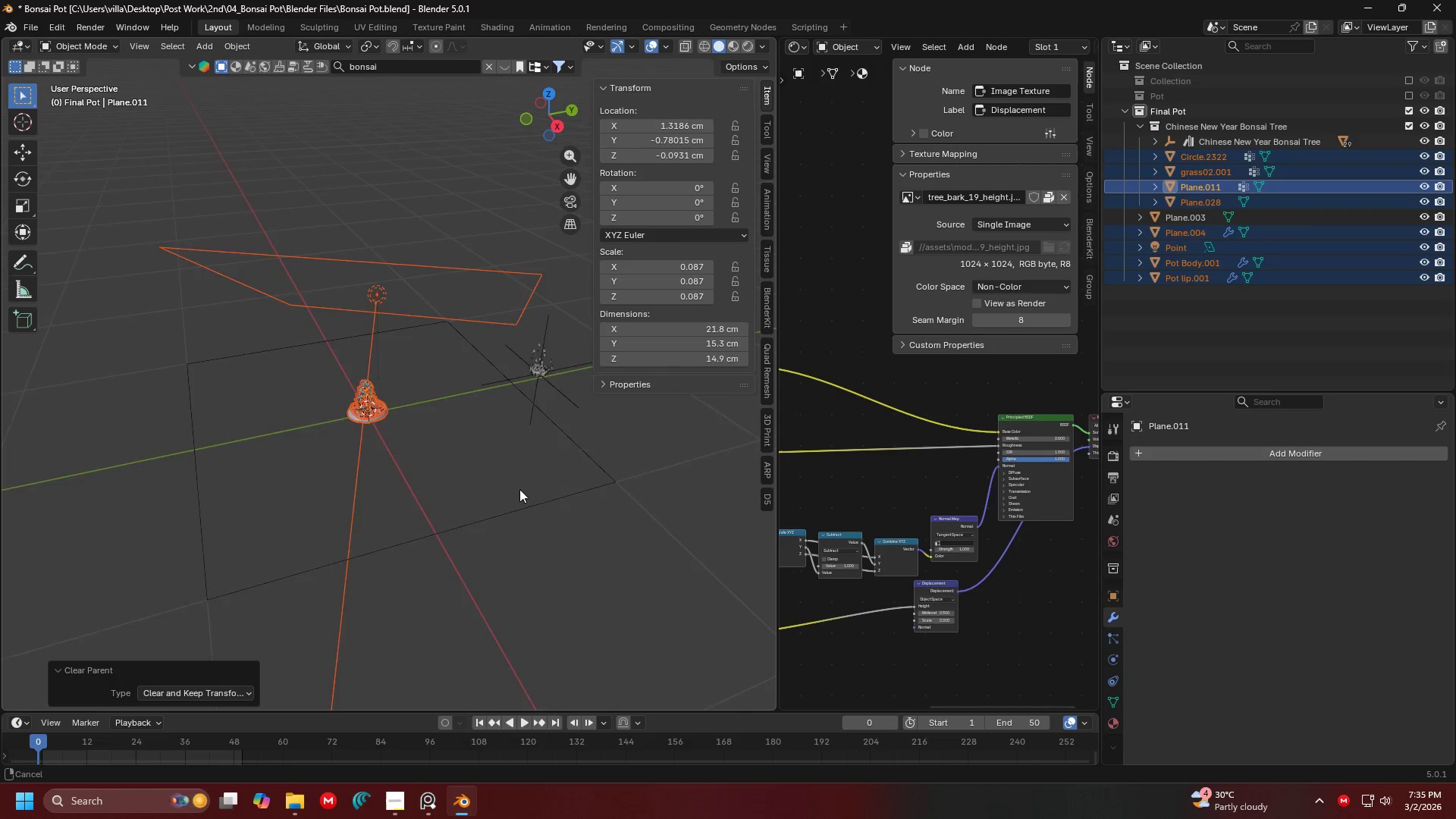 
key(Shift+ShiftLeft)
 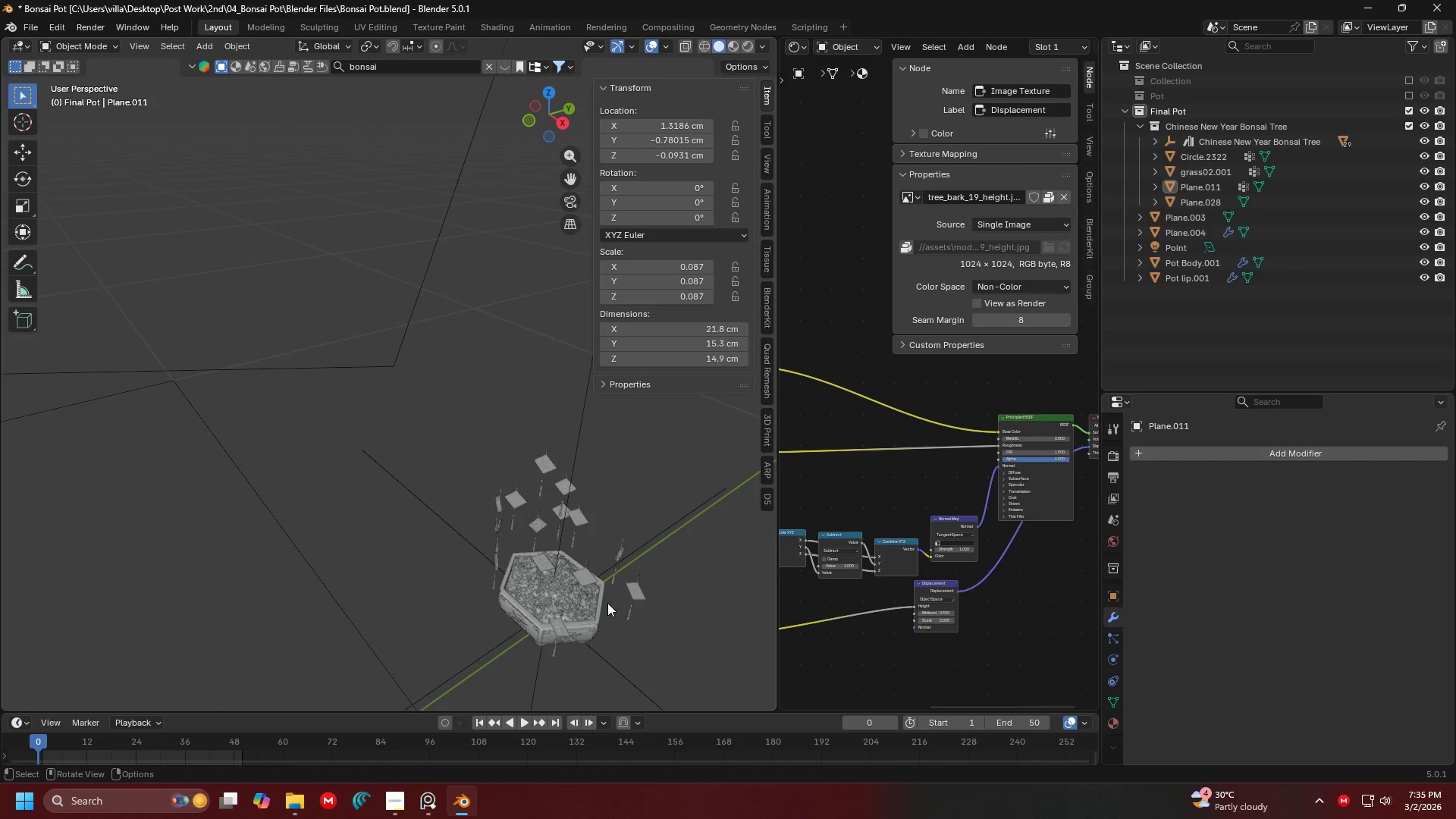 
hold_key(key=ShiftLeft, duration=0.31)
 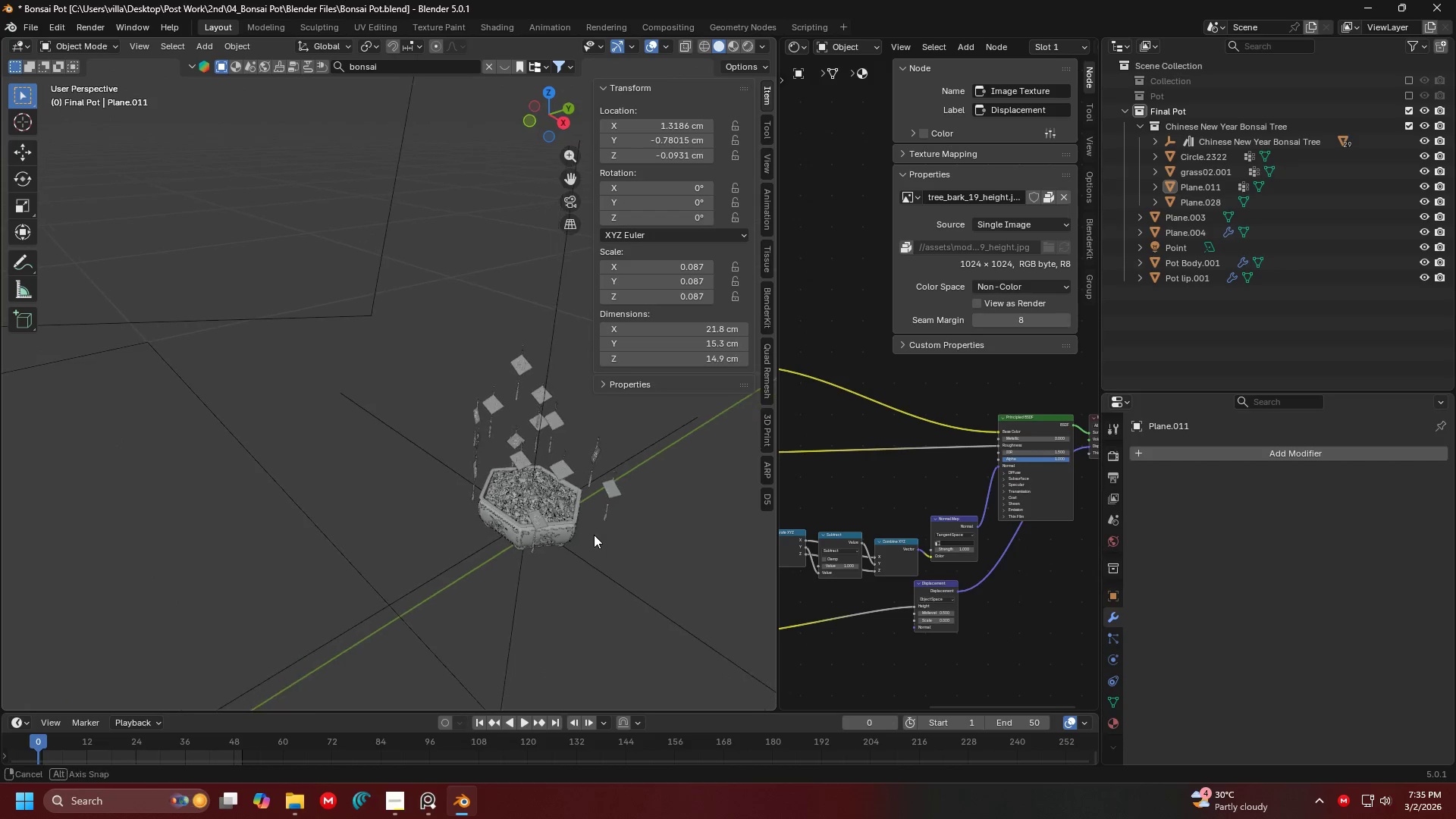 
scroll: coordinate [526, 414], scroll_direction: up, amount: 8.0
 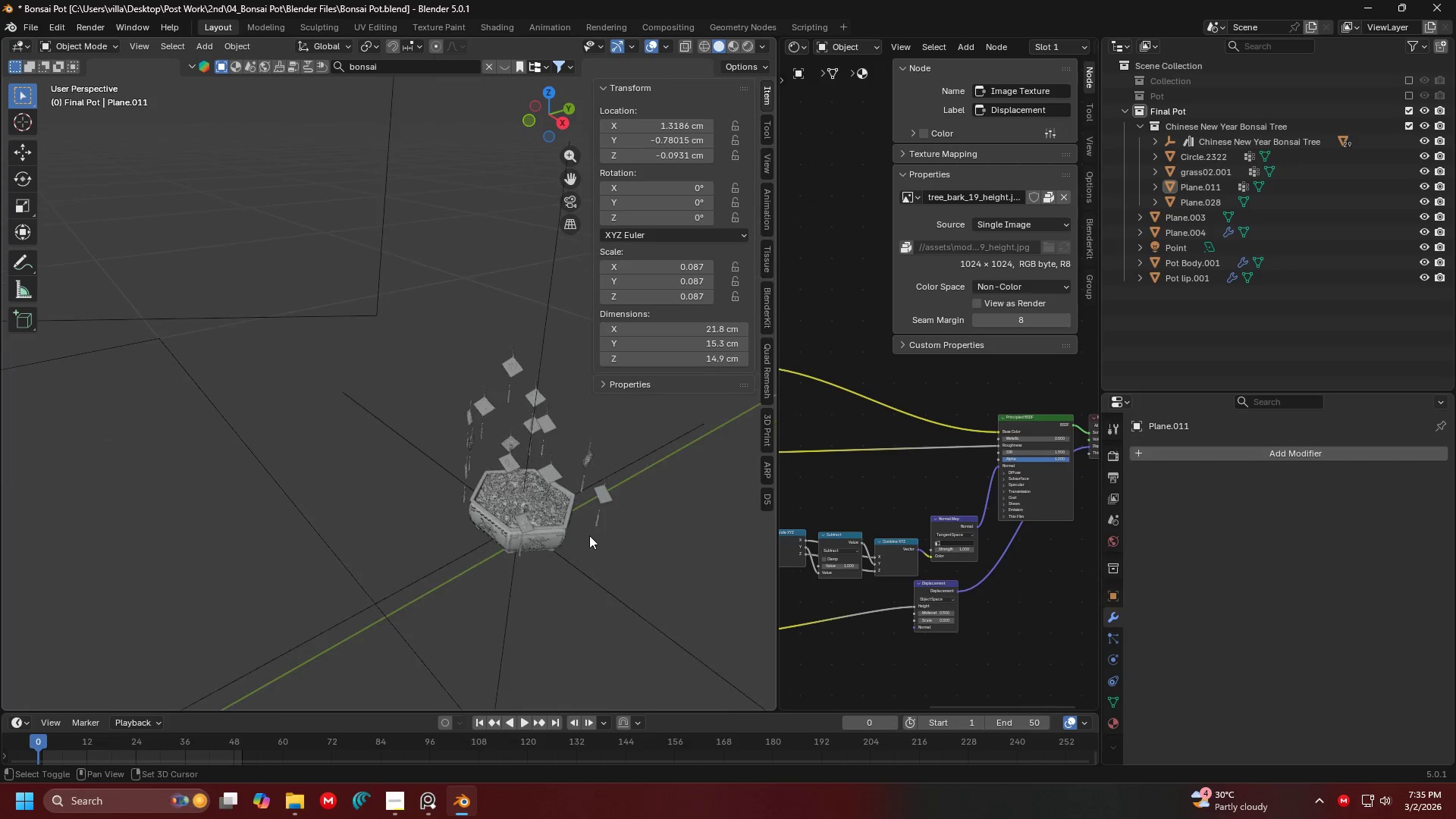 
left_click_drag(start_coordinate=[672, 624], to_coordinate=[448, 339])
 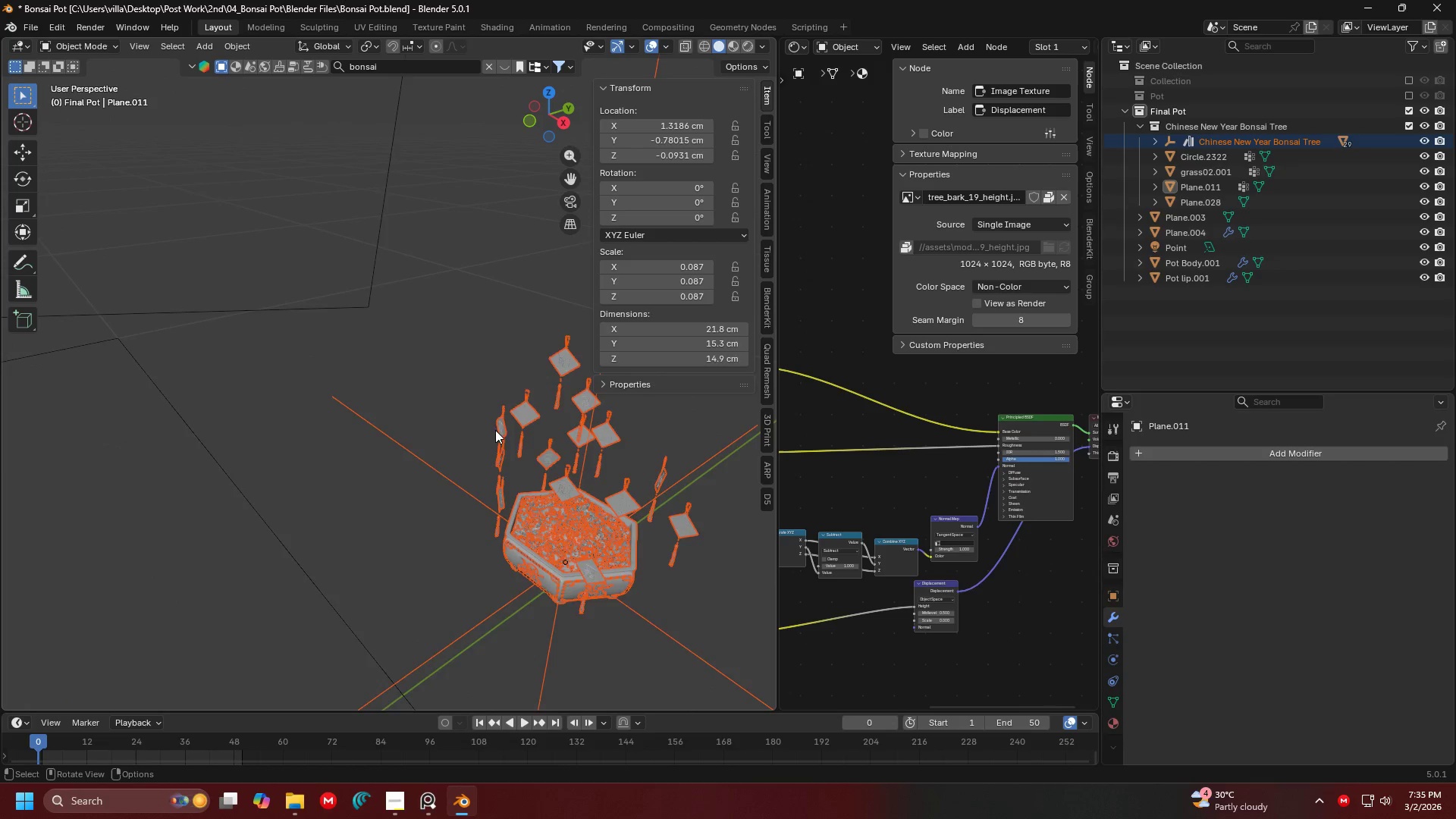 
scroll: coordinate [622, 563], scroll_direction: up, amount: 2.0
 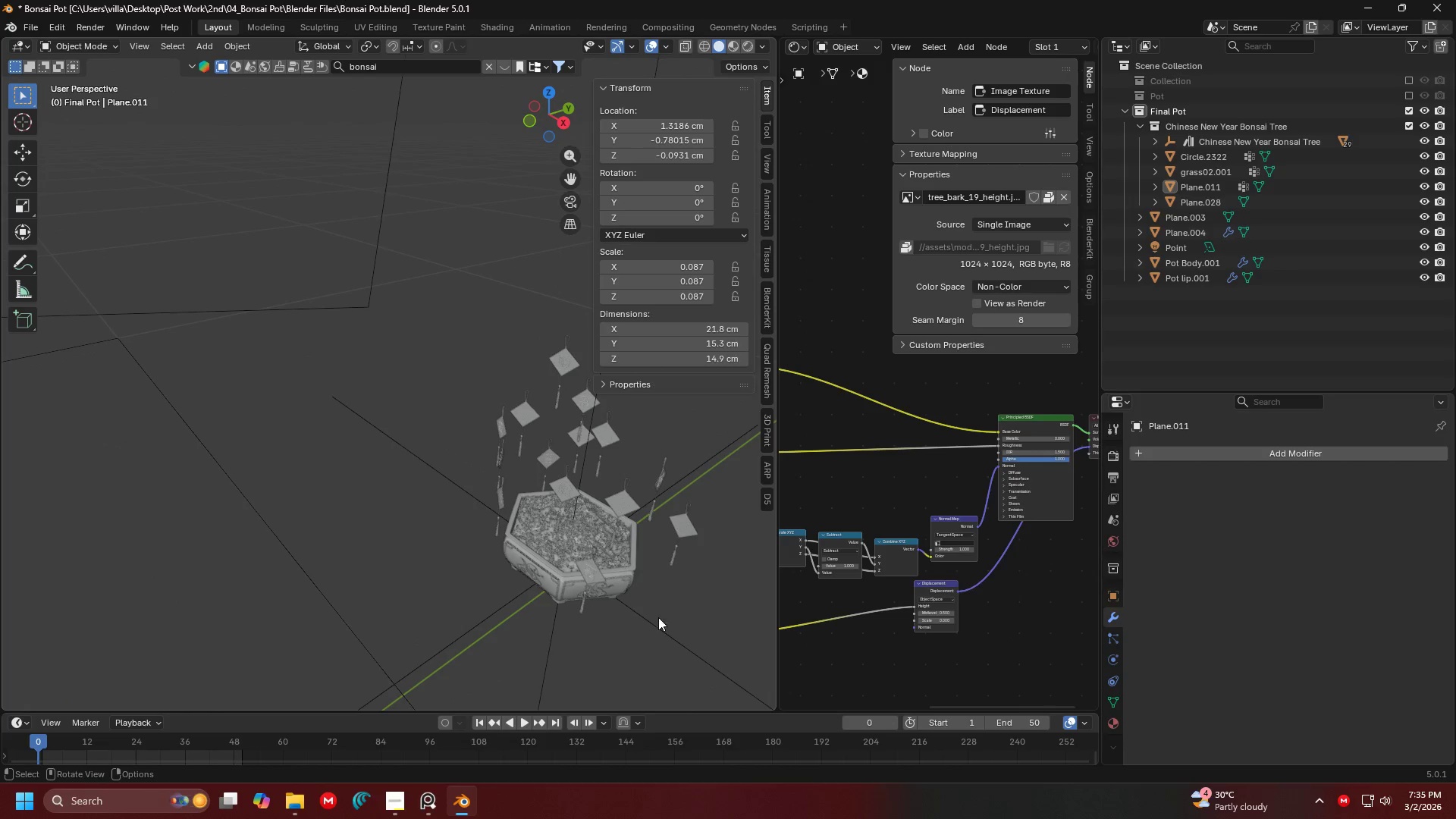 
key(Shift+ShiftLeft)
 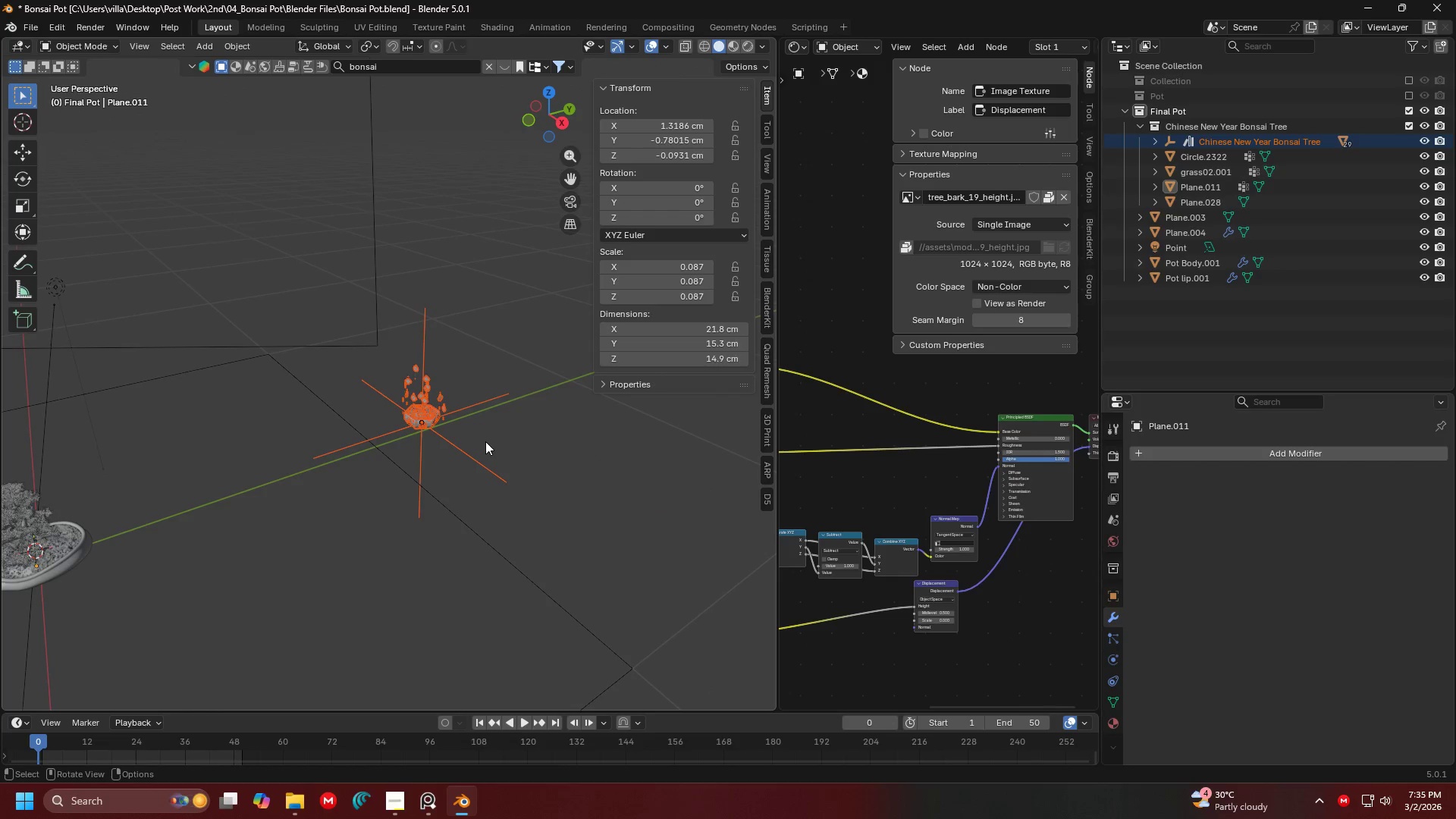 
scroll: coordinate [494, 460], scroll_direction: down, amount: 6.0
 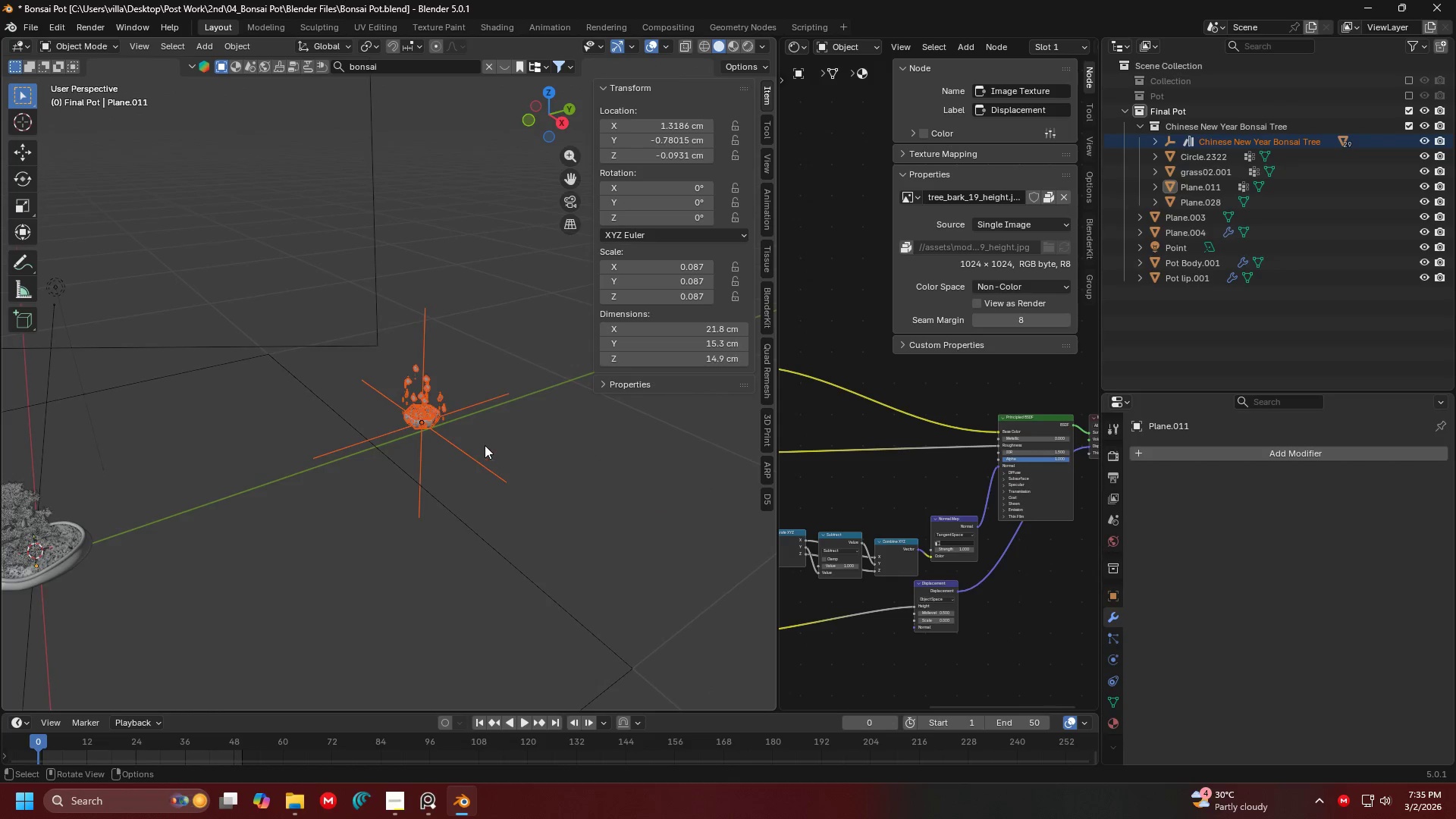 
key(Delete)
 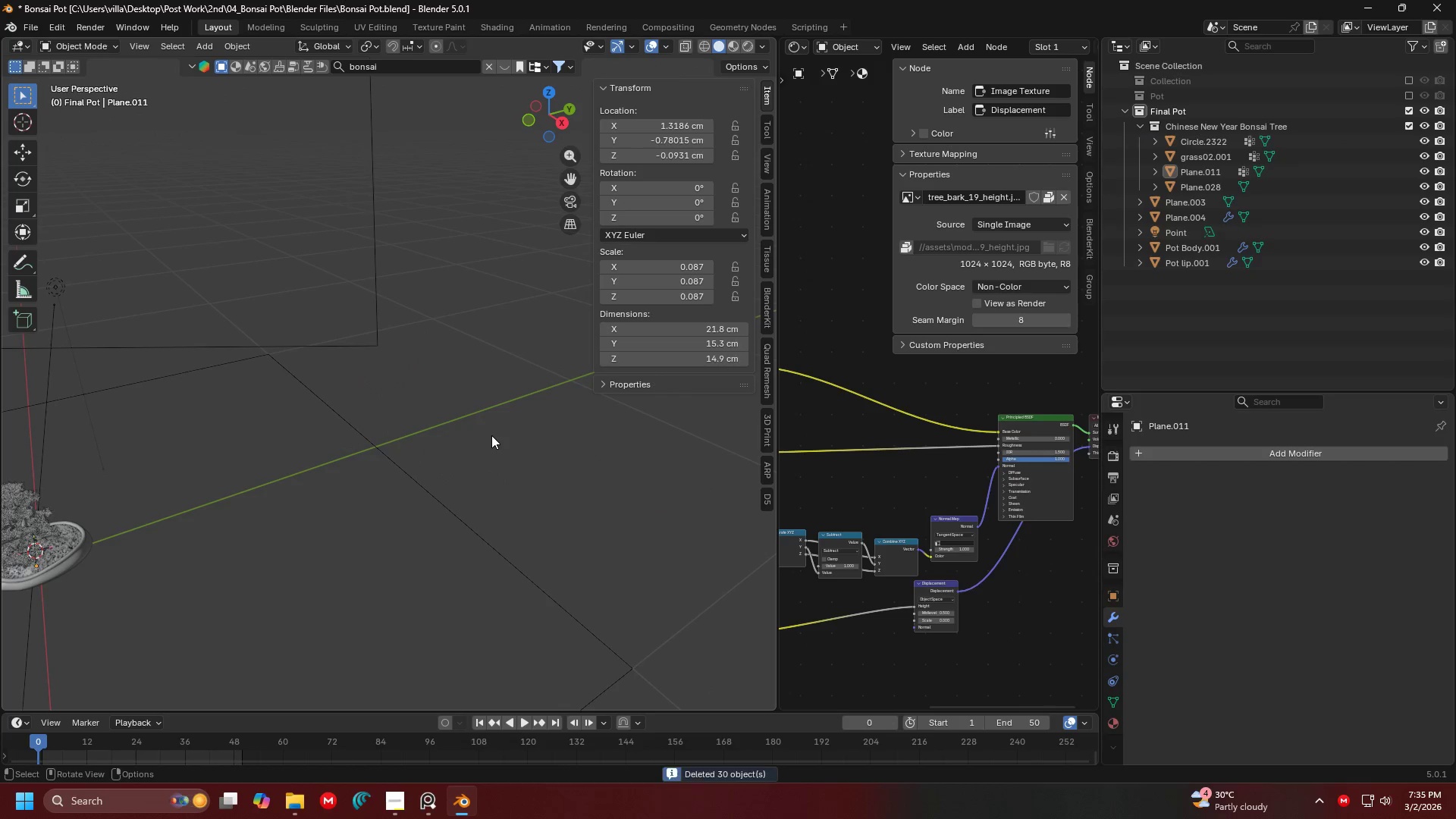 
key(Backspace)
 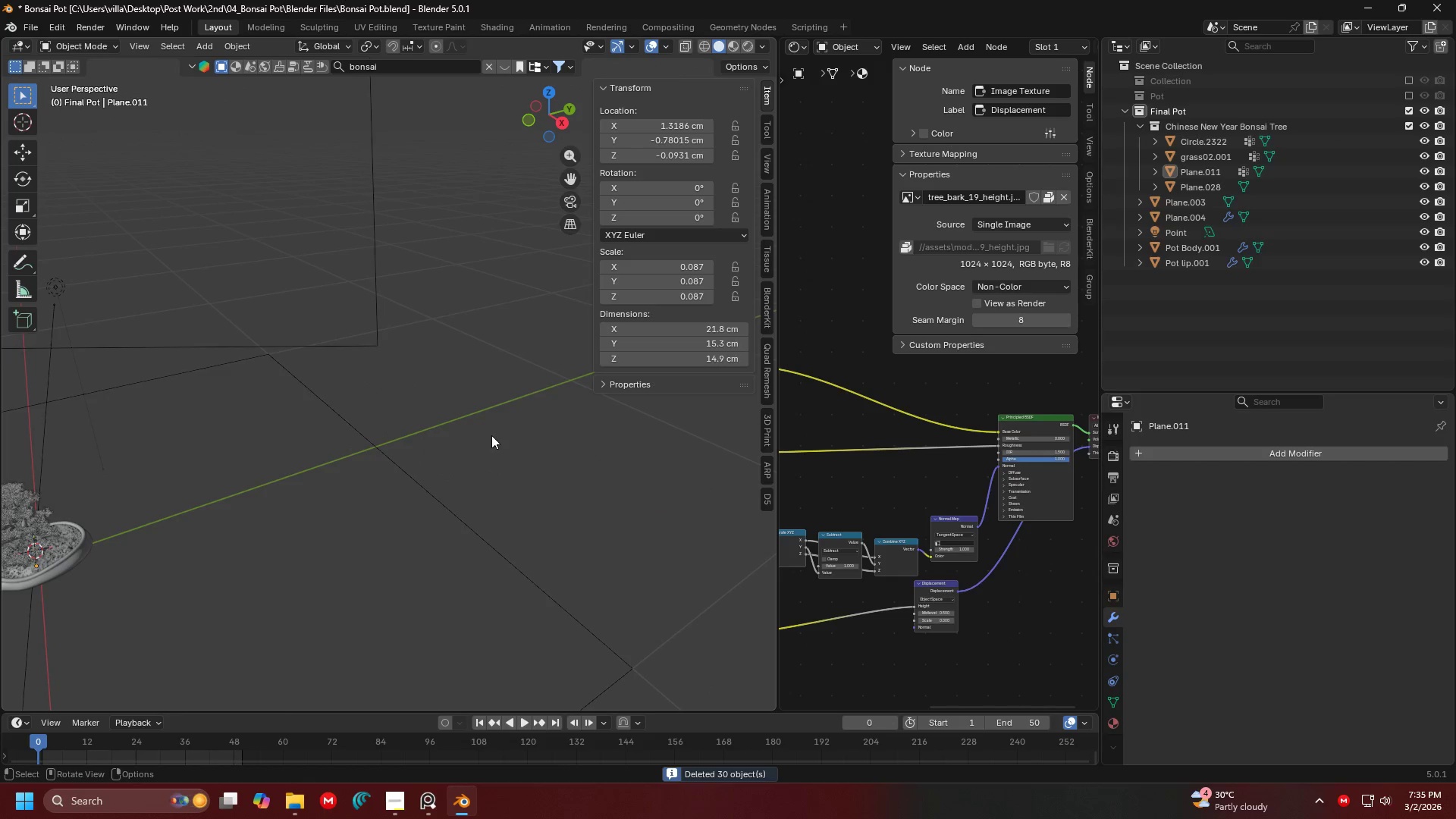 
key(Shift+ShiftLeft)
 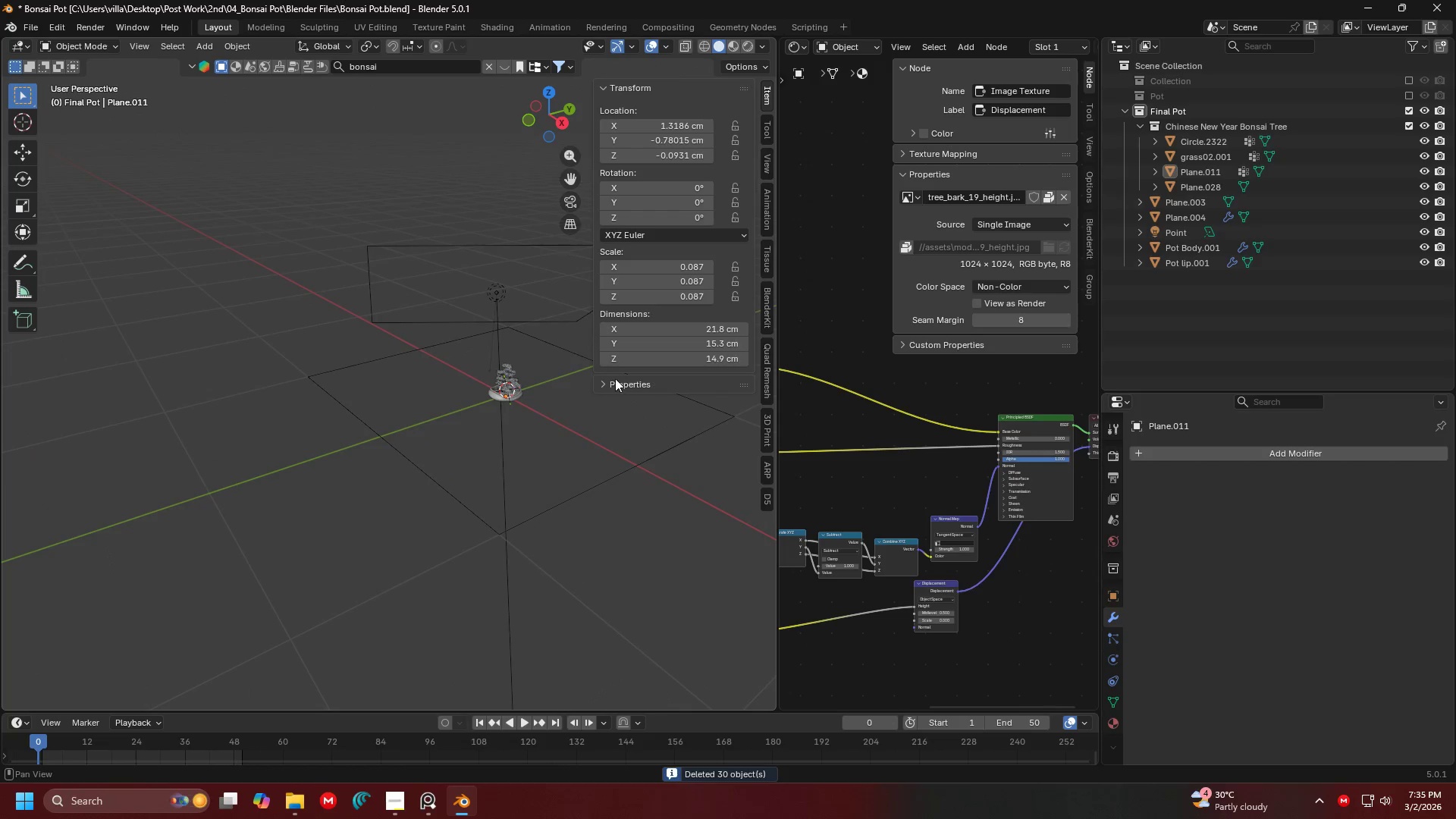 
key(Shift+ShiftLeft)
 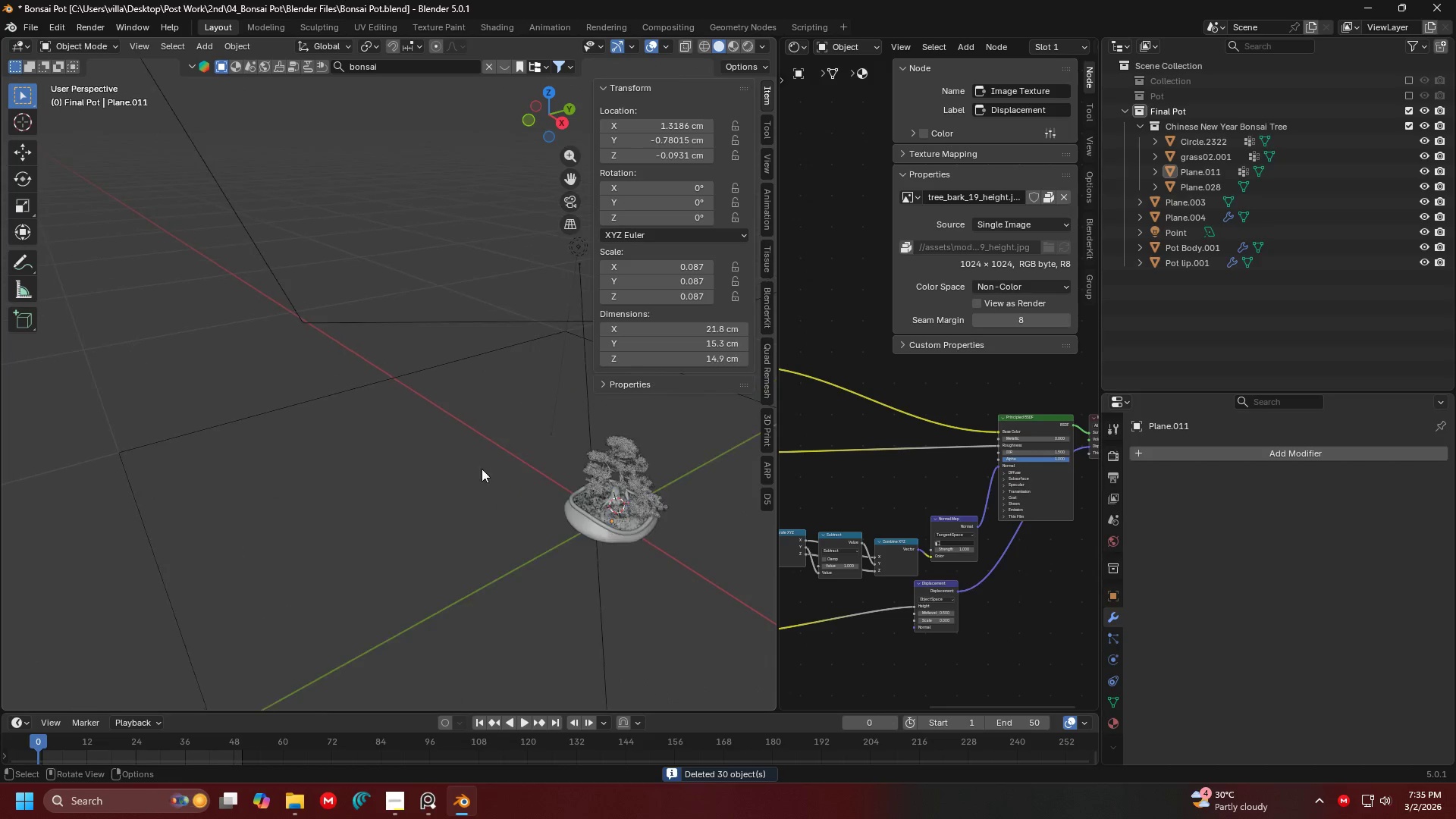 
key(Control+ControlLeft)
 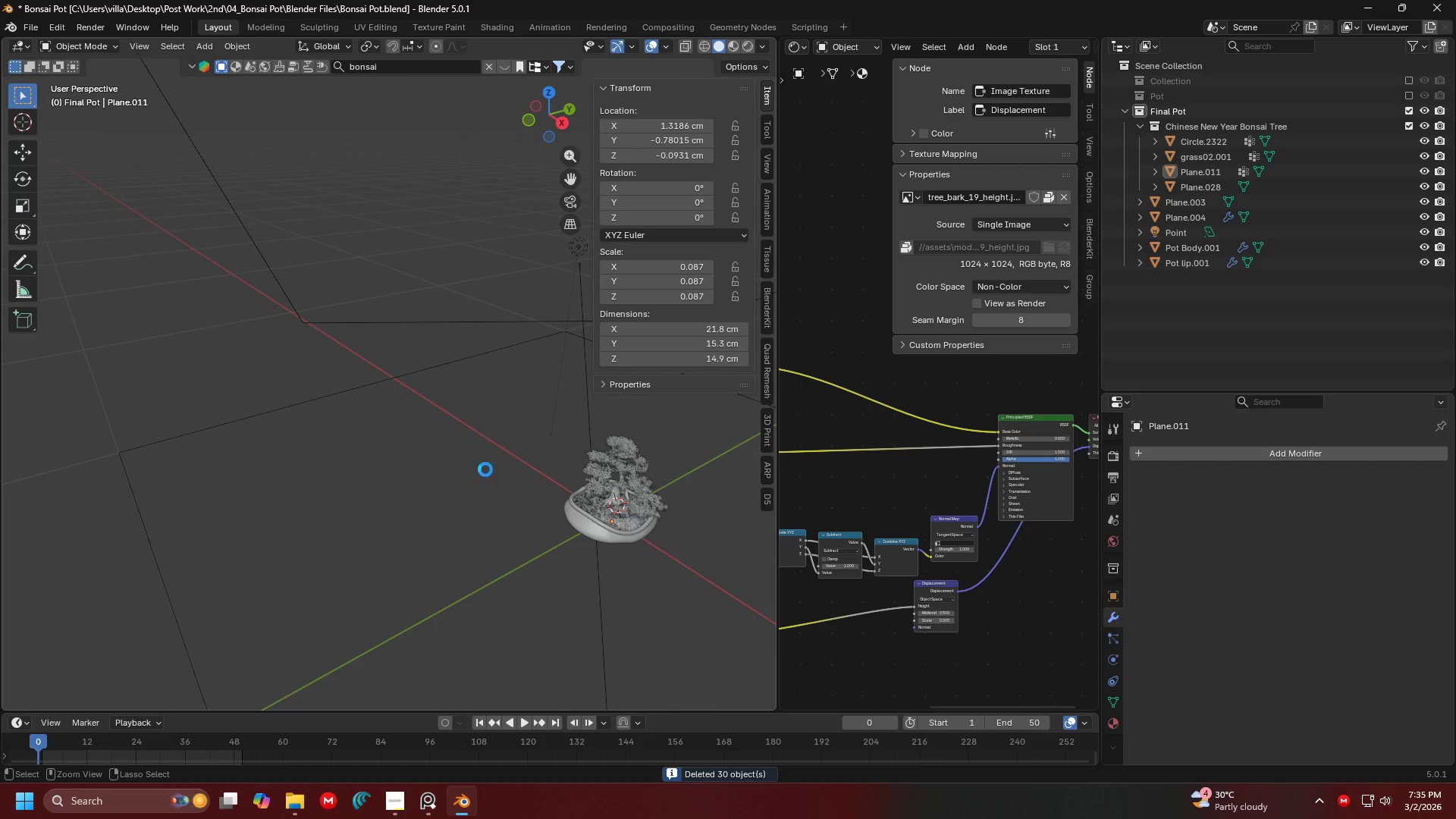 
scroll: coordinate [468, 465], scroll_direction: up, amount: 3.0
 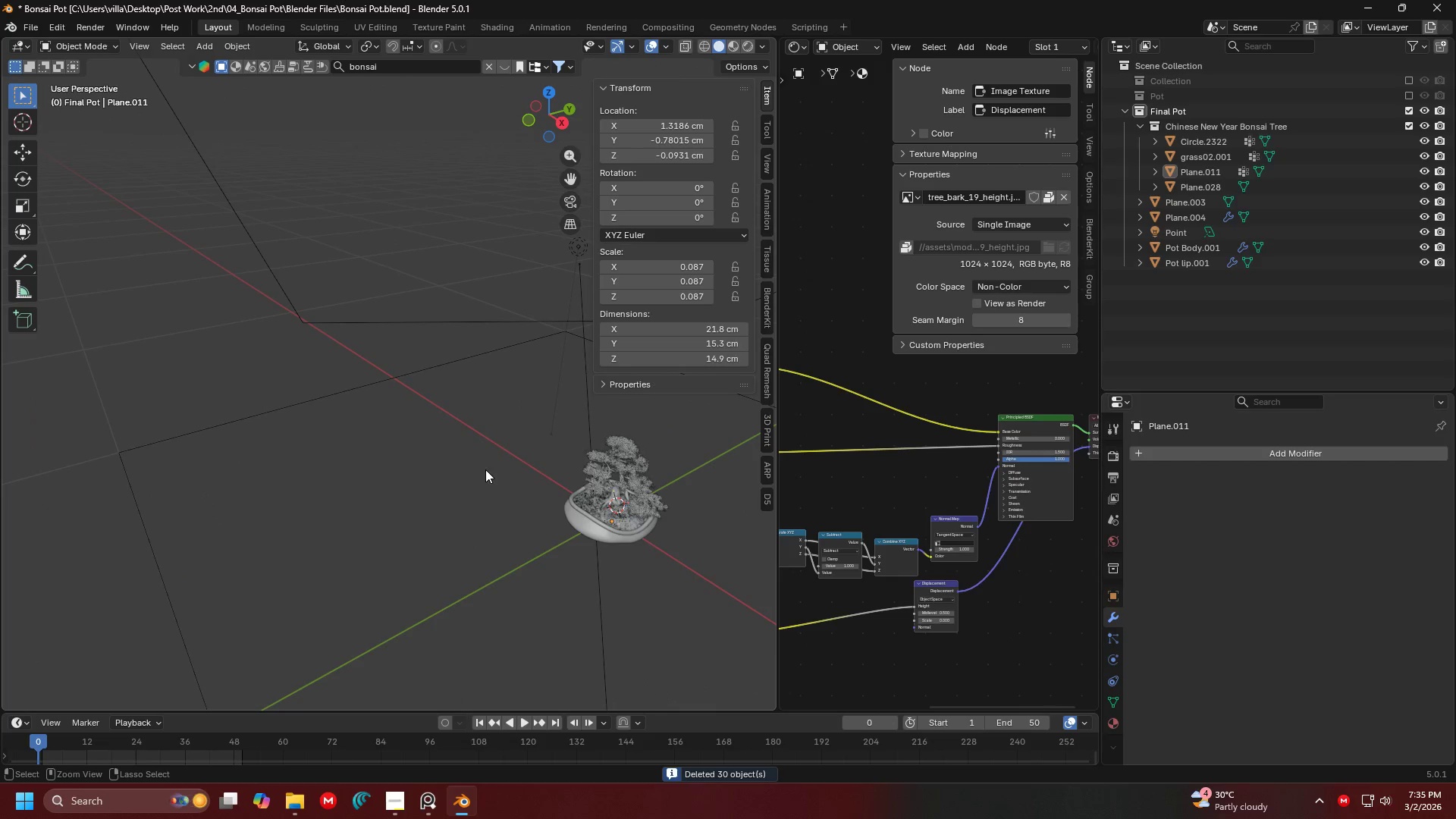 
key(Control+S)
 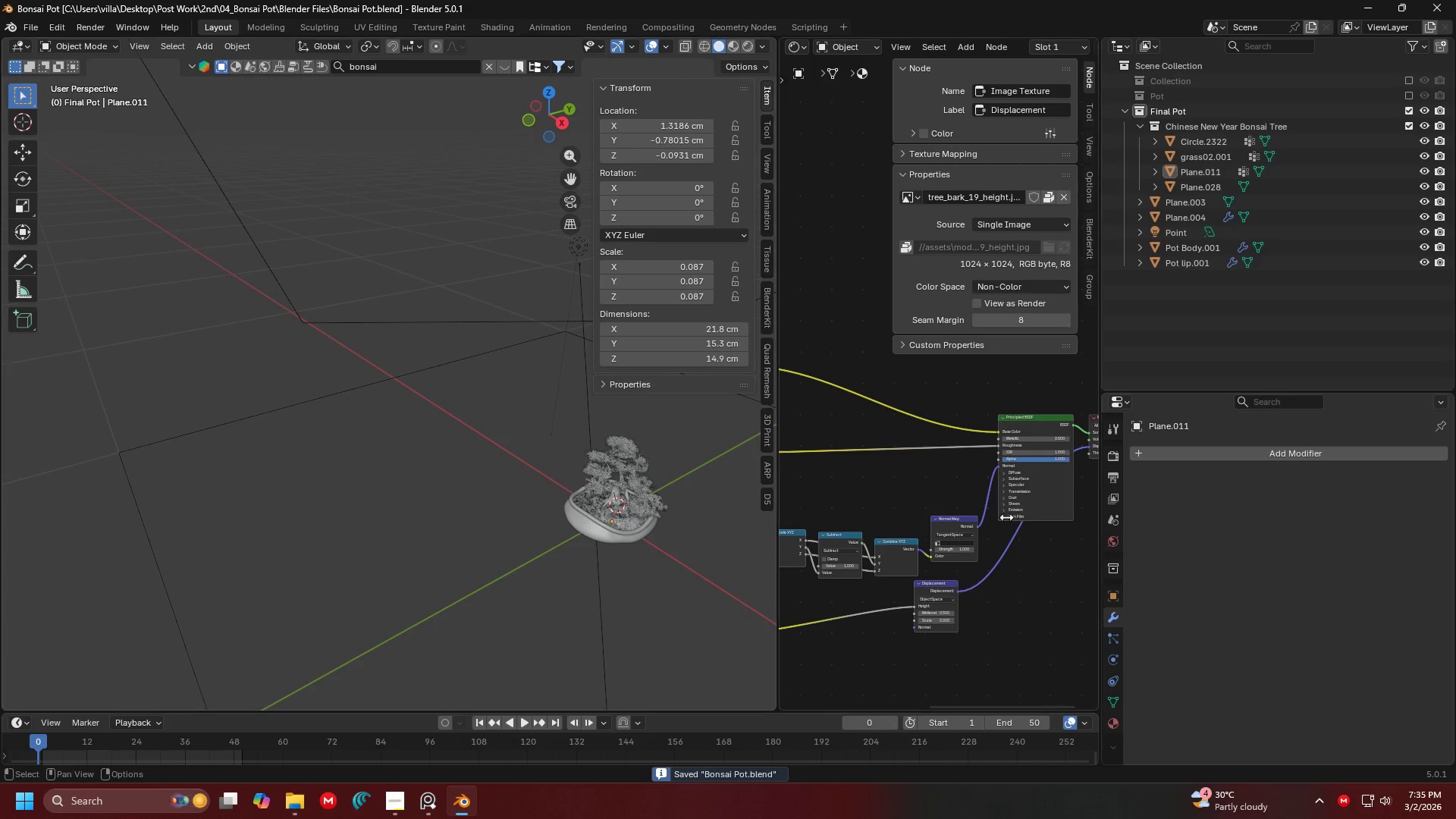 
left_click([1115, 454])
 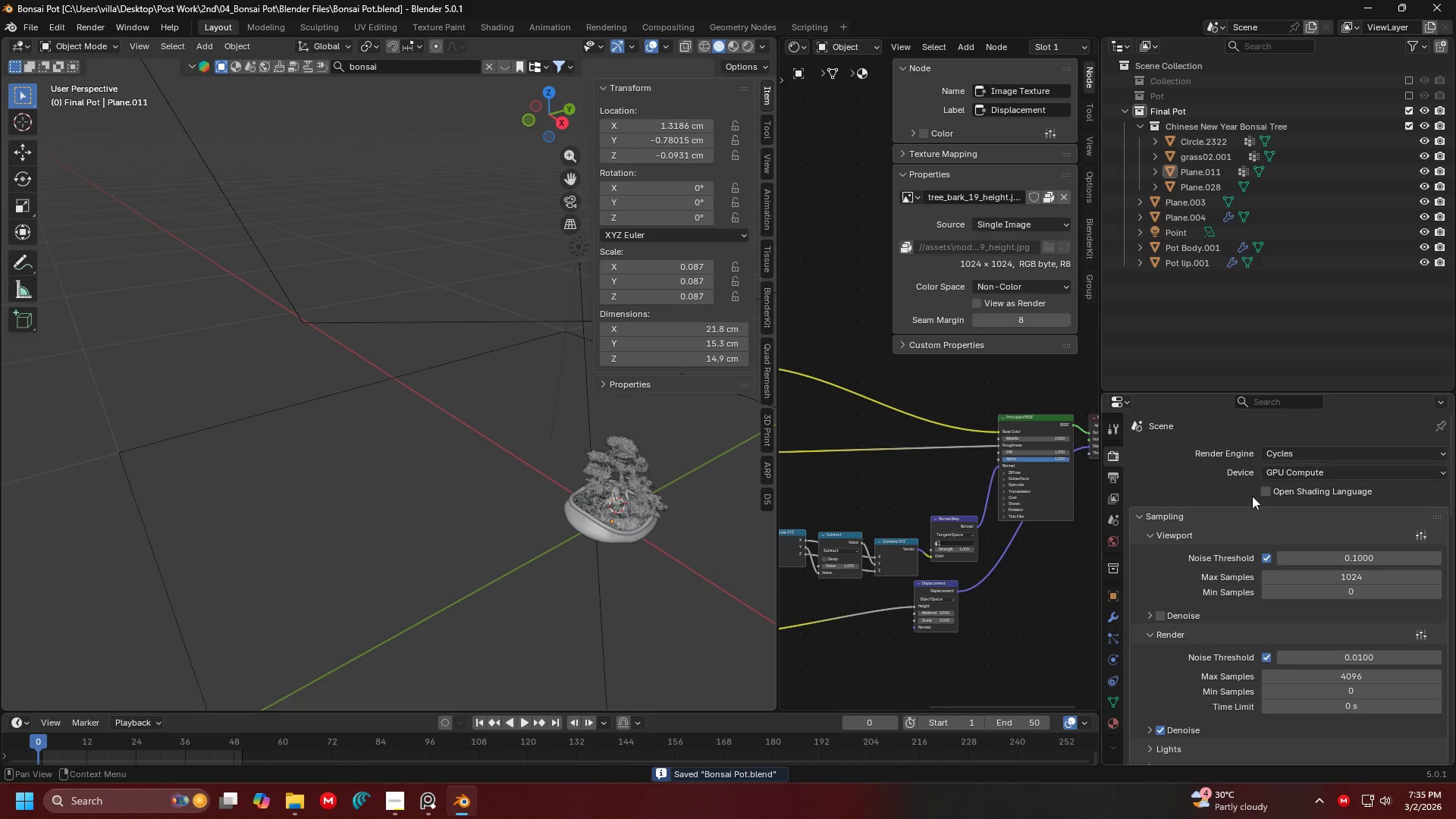 
scroll: coordinate [1169, 535], scroll_direction: down, amount: 11.0
 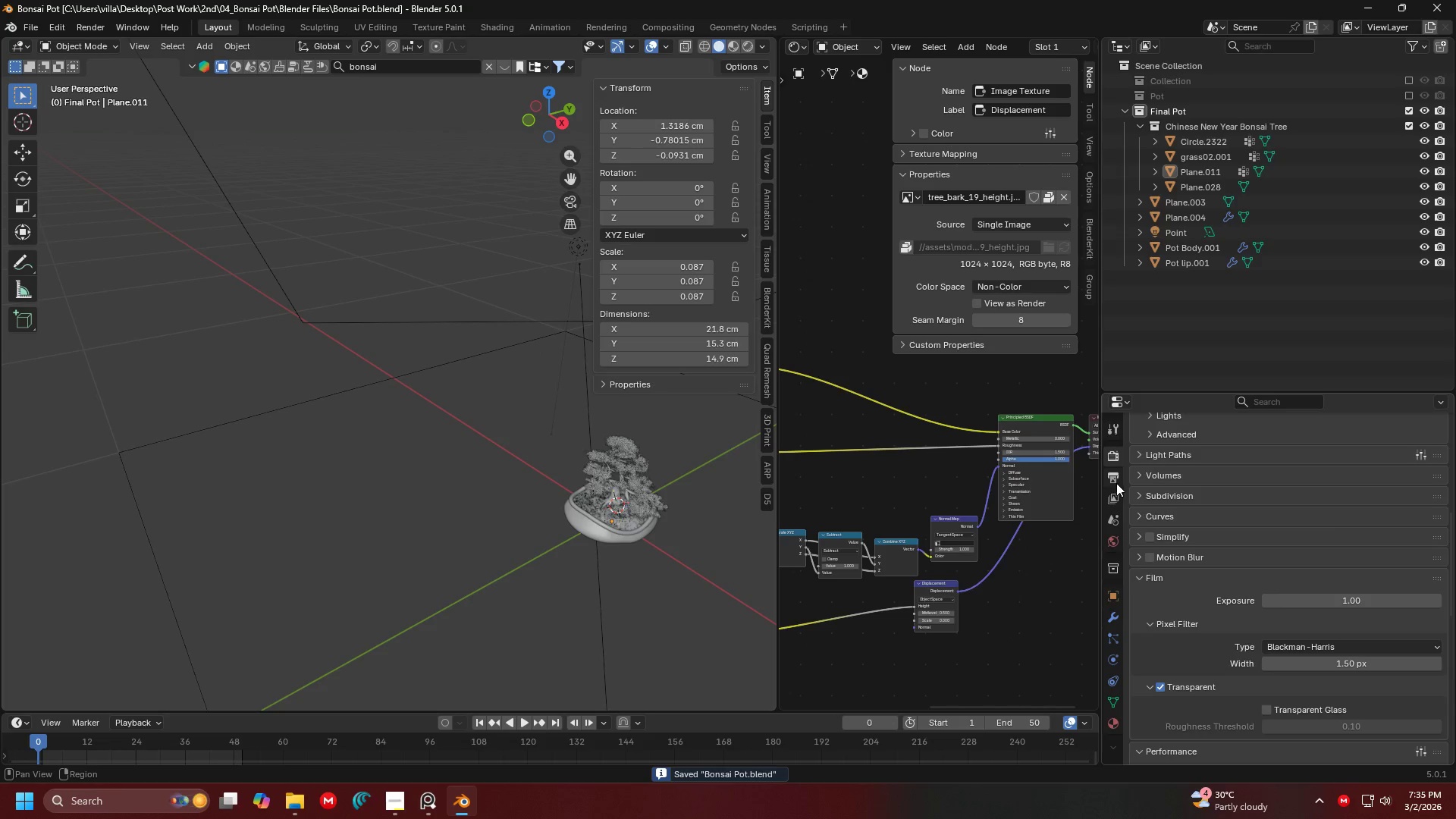 
left_click([1116, 483])
 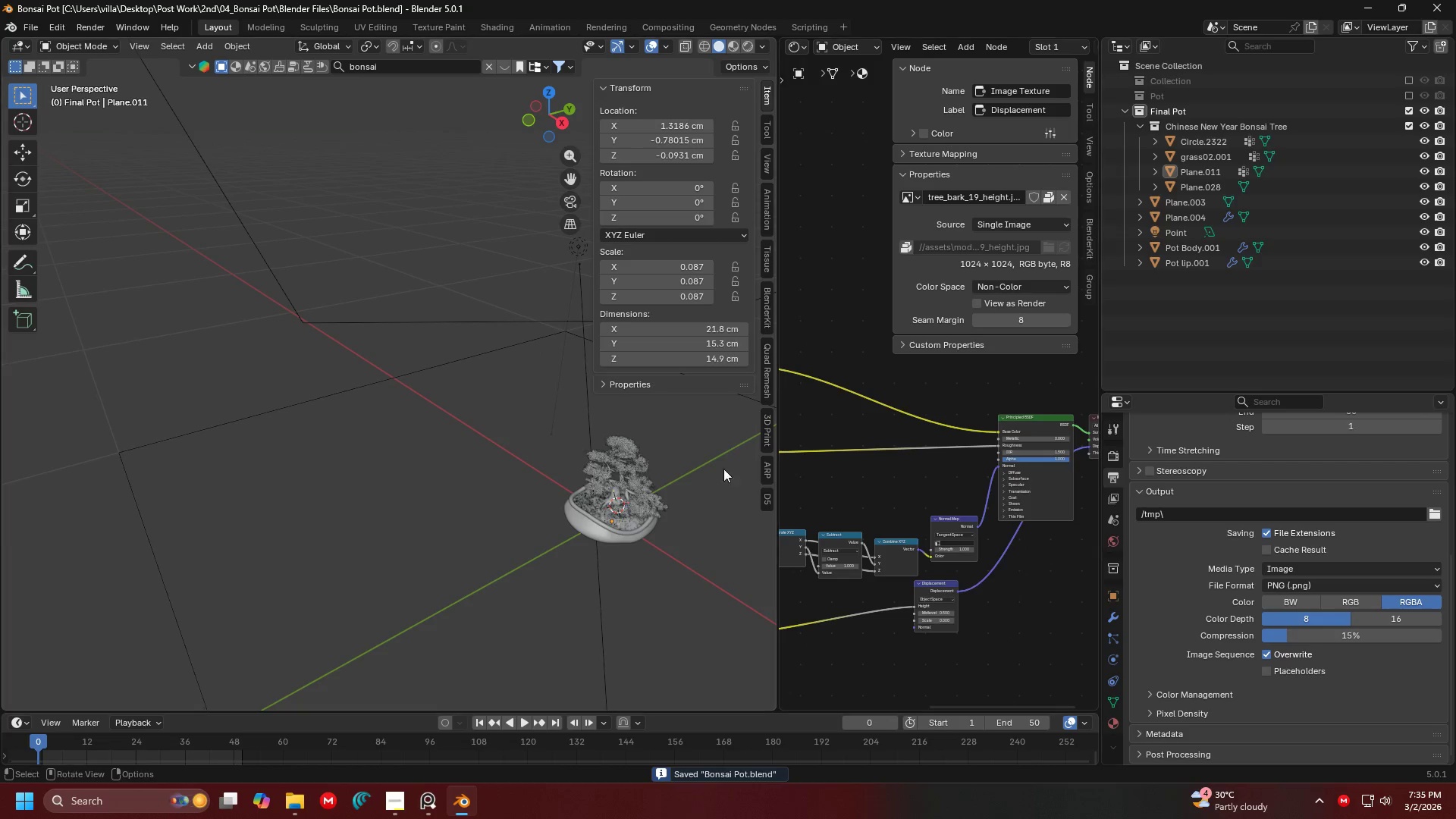 
hold_key(key=ShiftLeft, duration=0.44)
 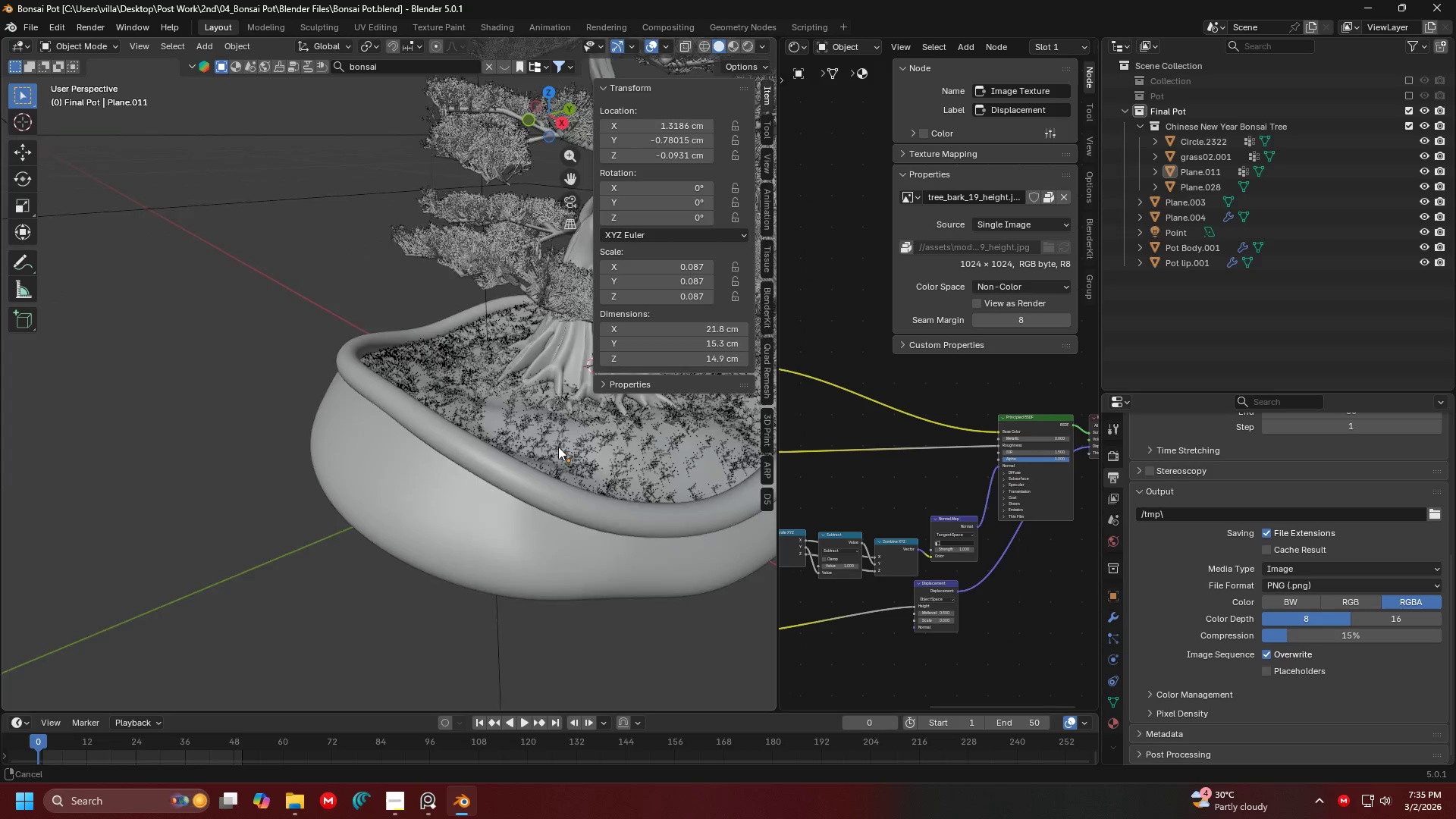 
scroll: coordinate [629, 515], scroll_direction: up, amount: 2.0
 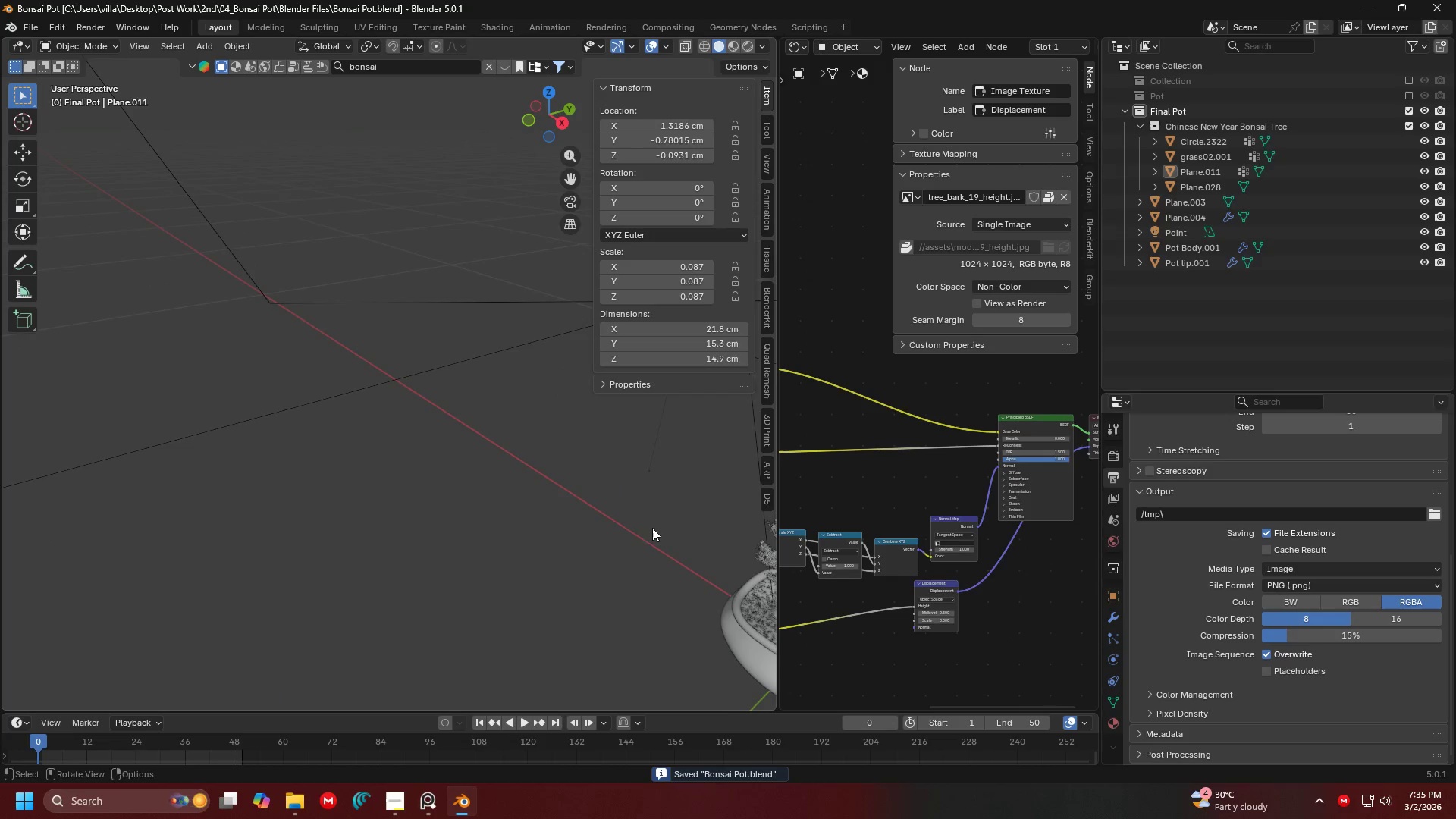 
hold_key(key=ShiftLeft, duration=0.48)
 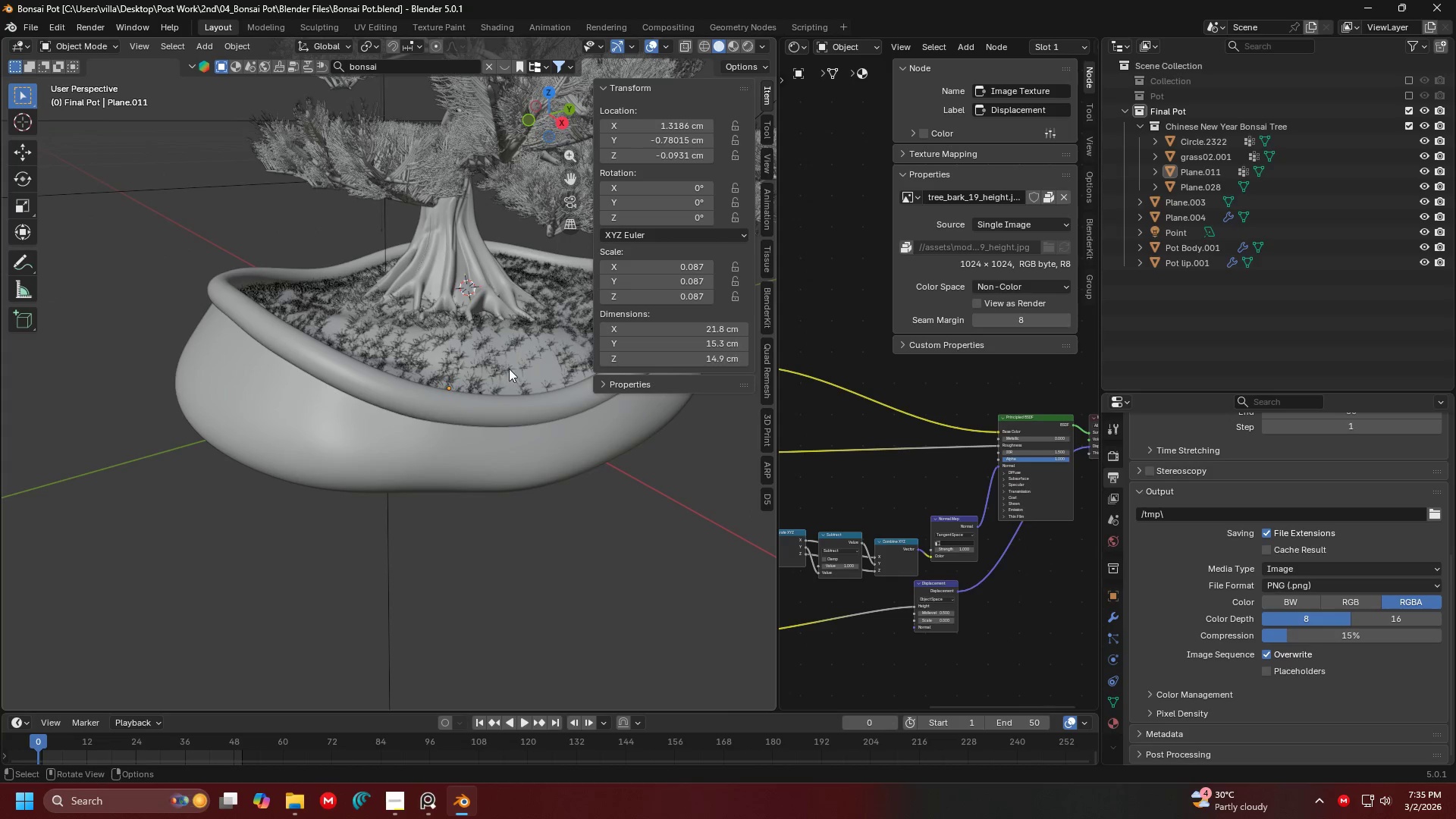 
scroll: coordinate [532, 431], scroll_direction: up, amount: 3.0
 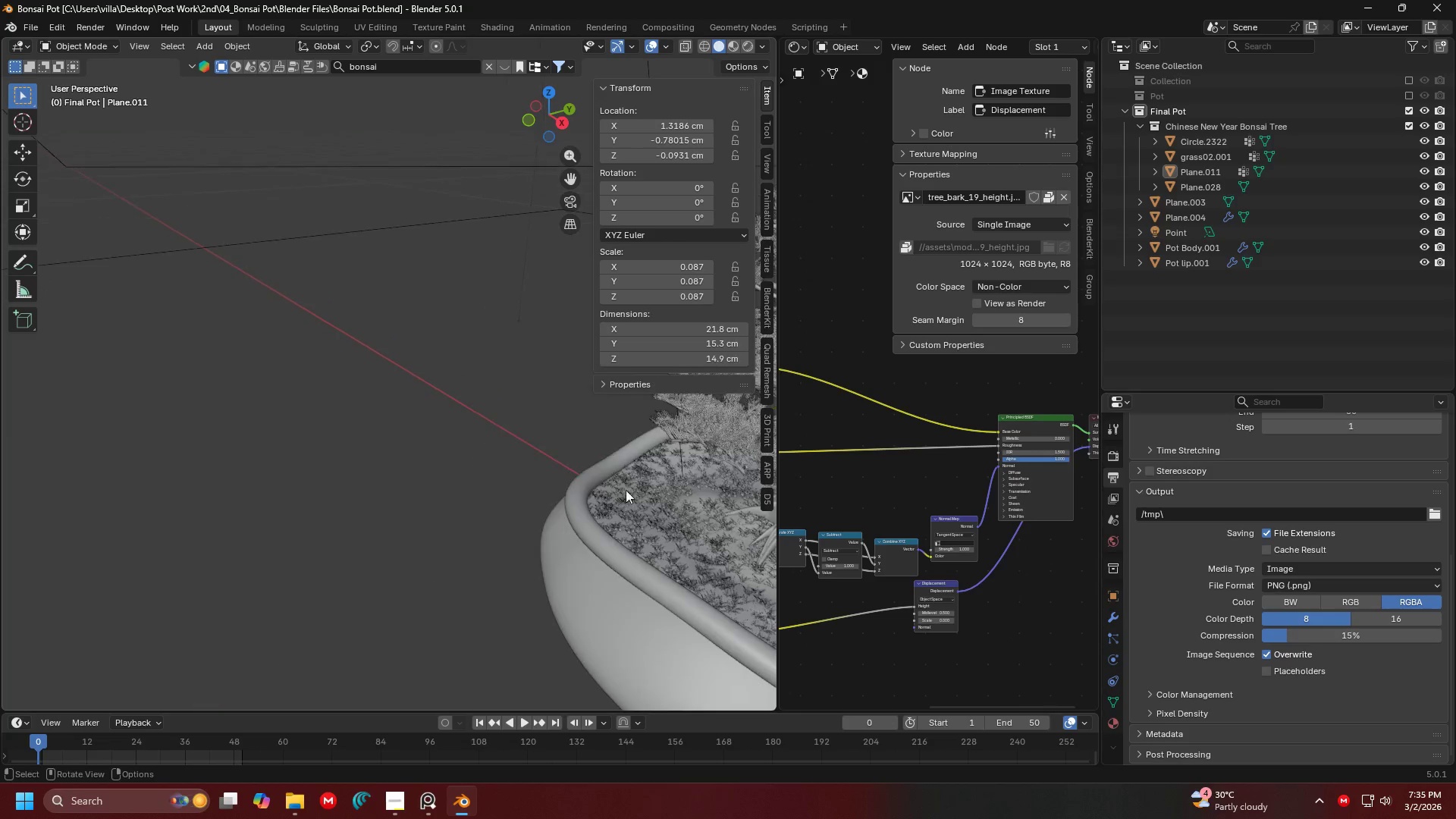 
left_click([526, 373])
 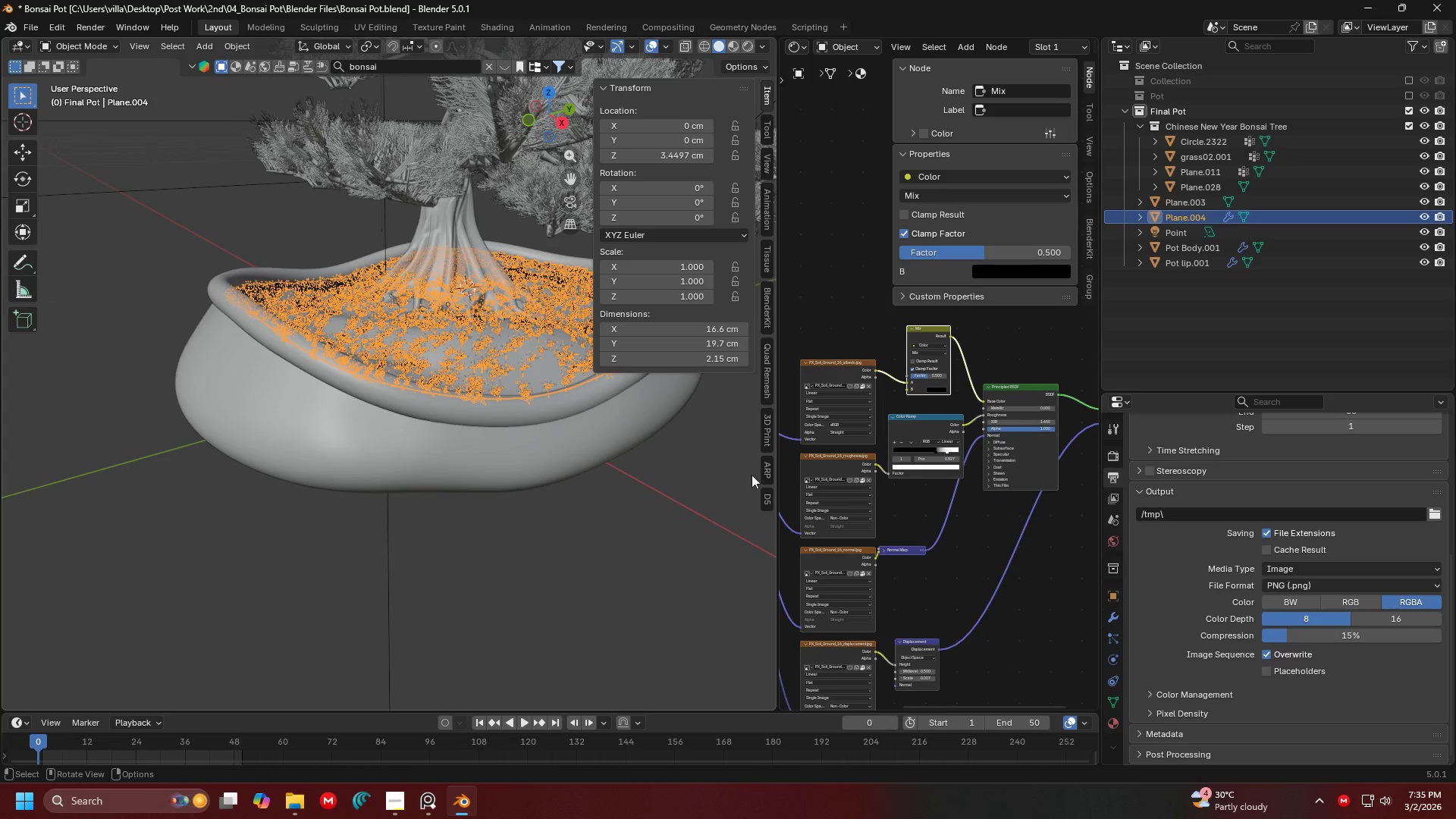 
scroll: coordinate [884, 485], scroll_direction: down, amount: 4.0
 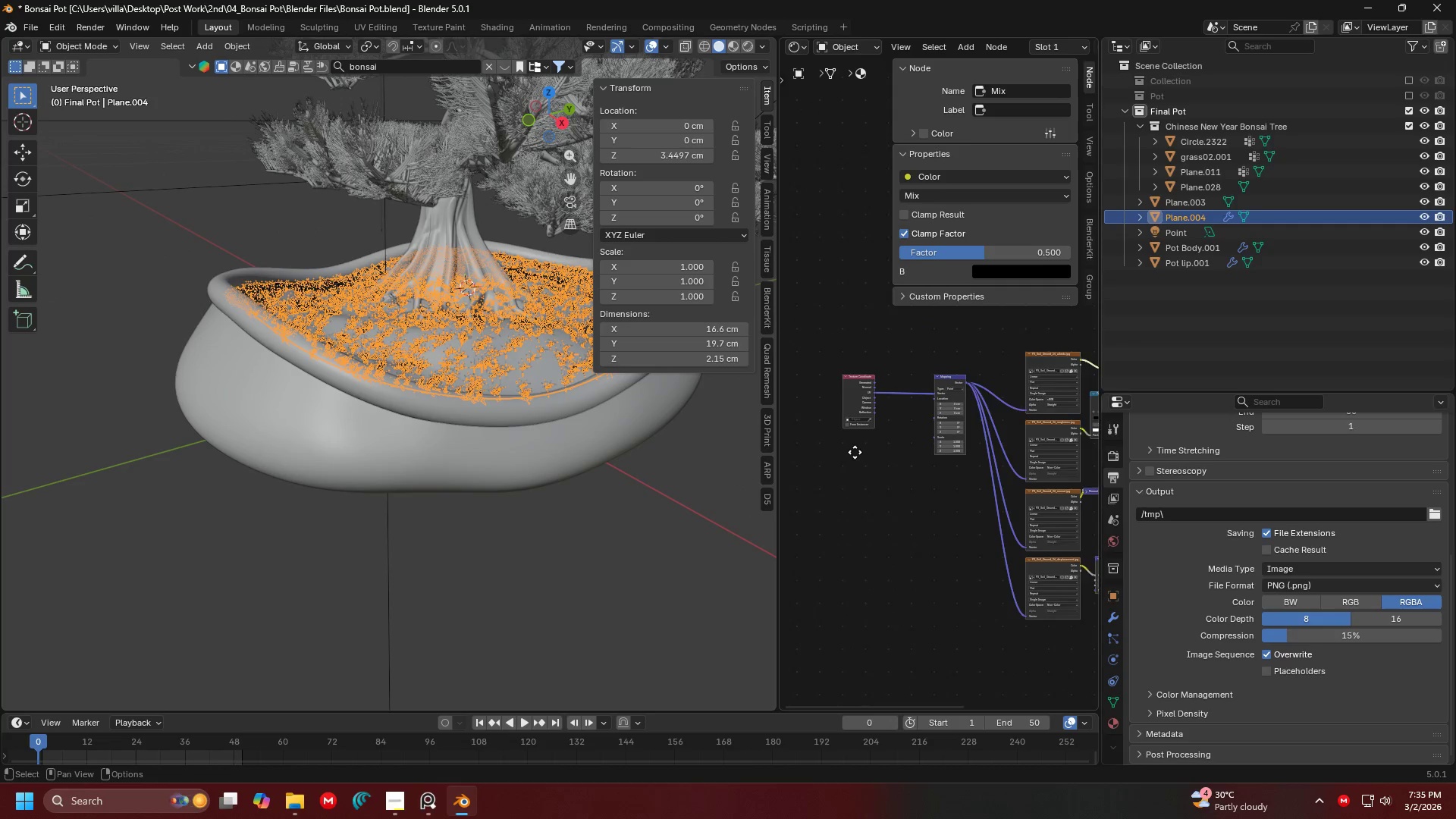 
scroll: coordinate [929, 419], scroll_direction: up, amount: 17.0
 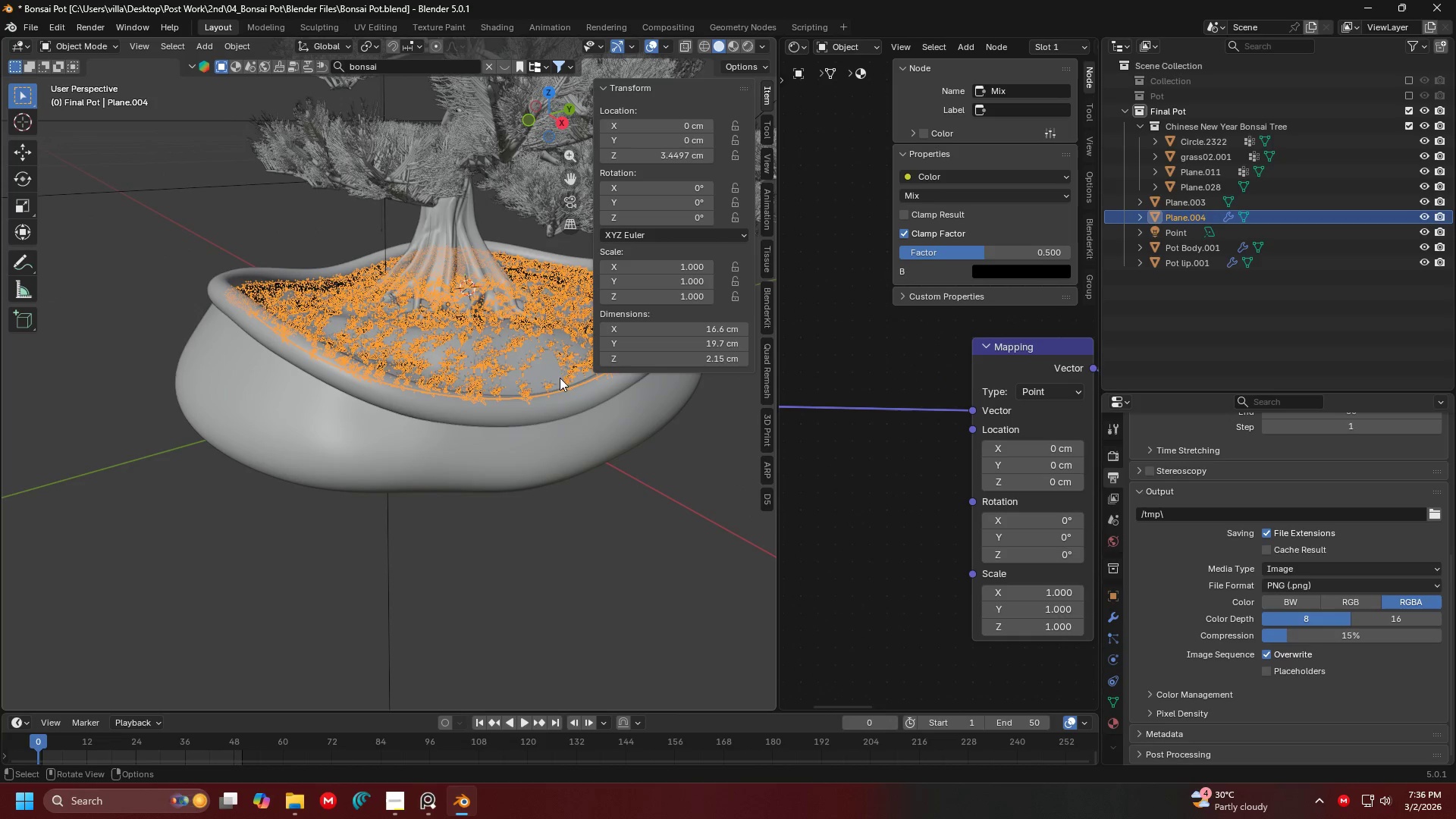 
left_click([535, 360])
 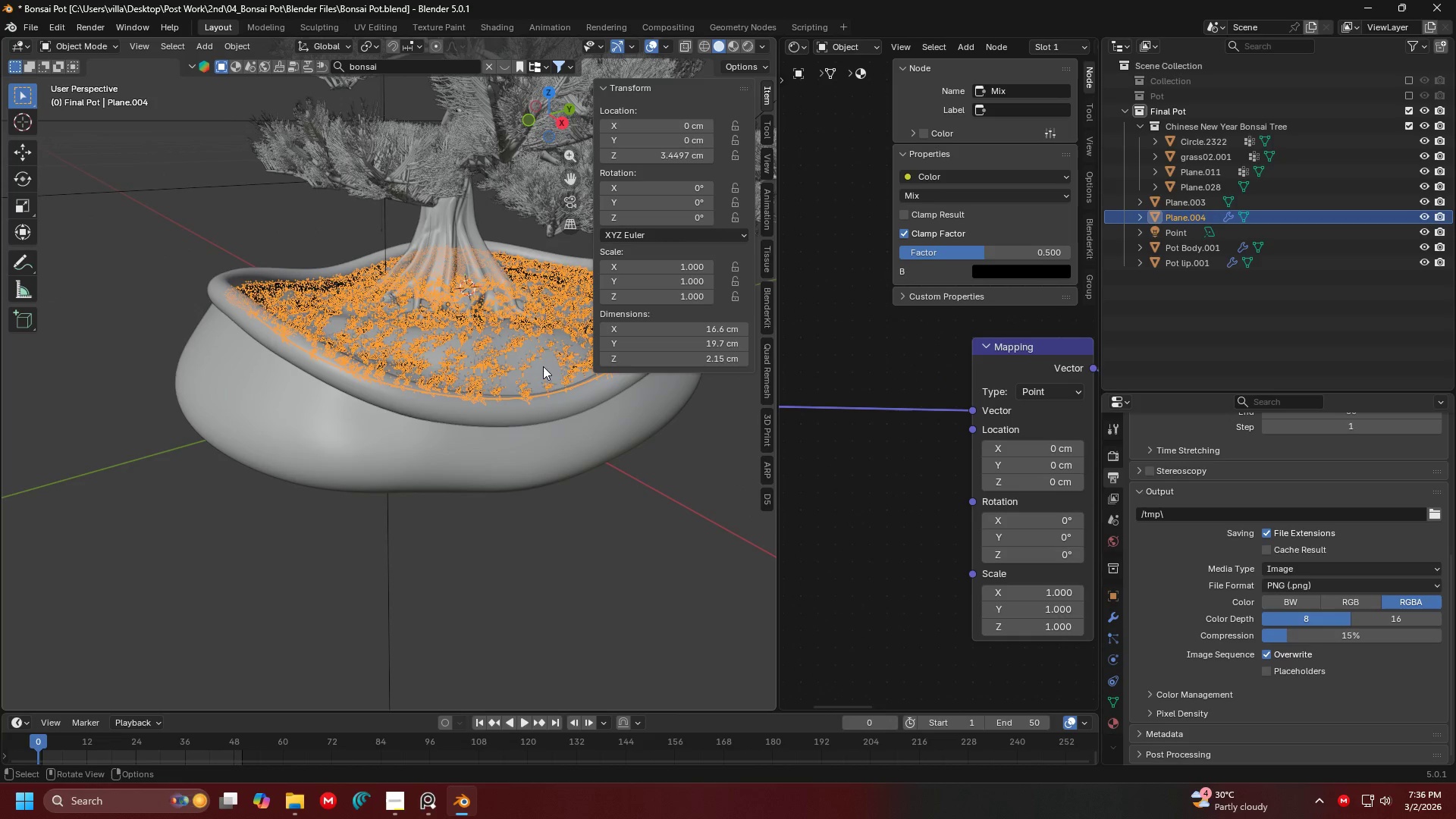 
triple_click([544, 366])
 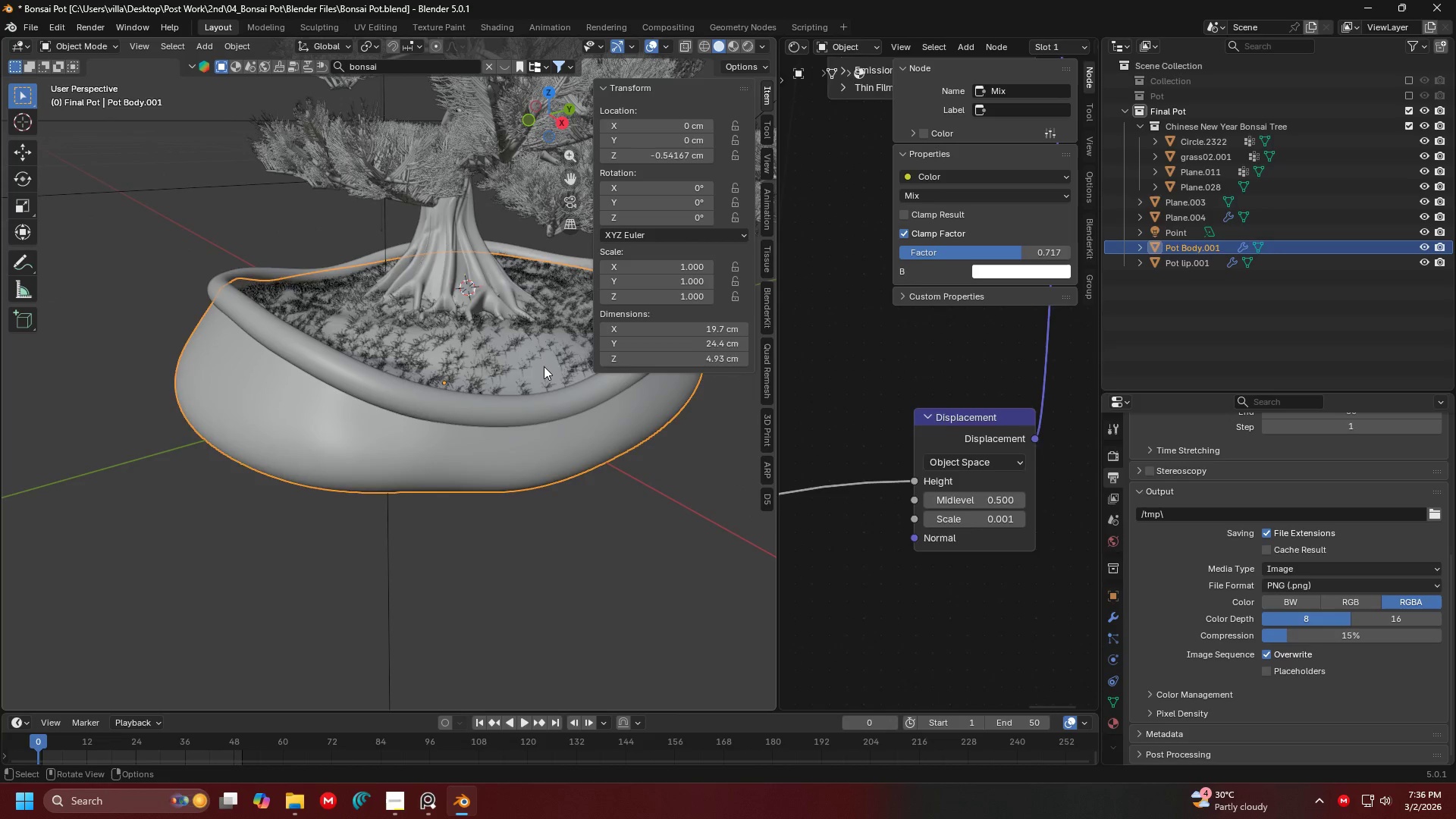 
left_click([544, 366])
 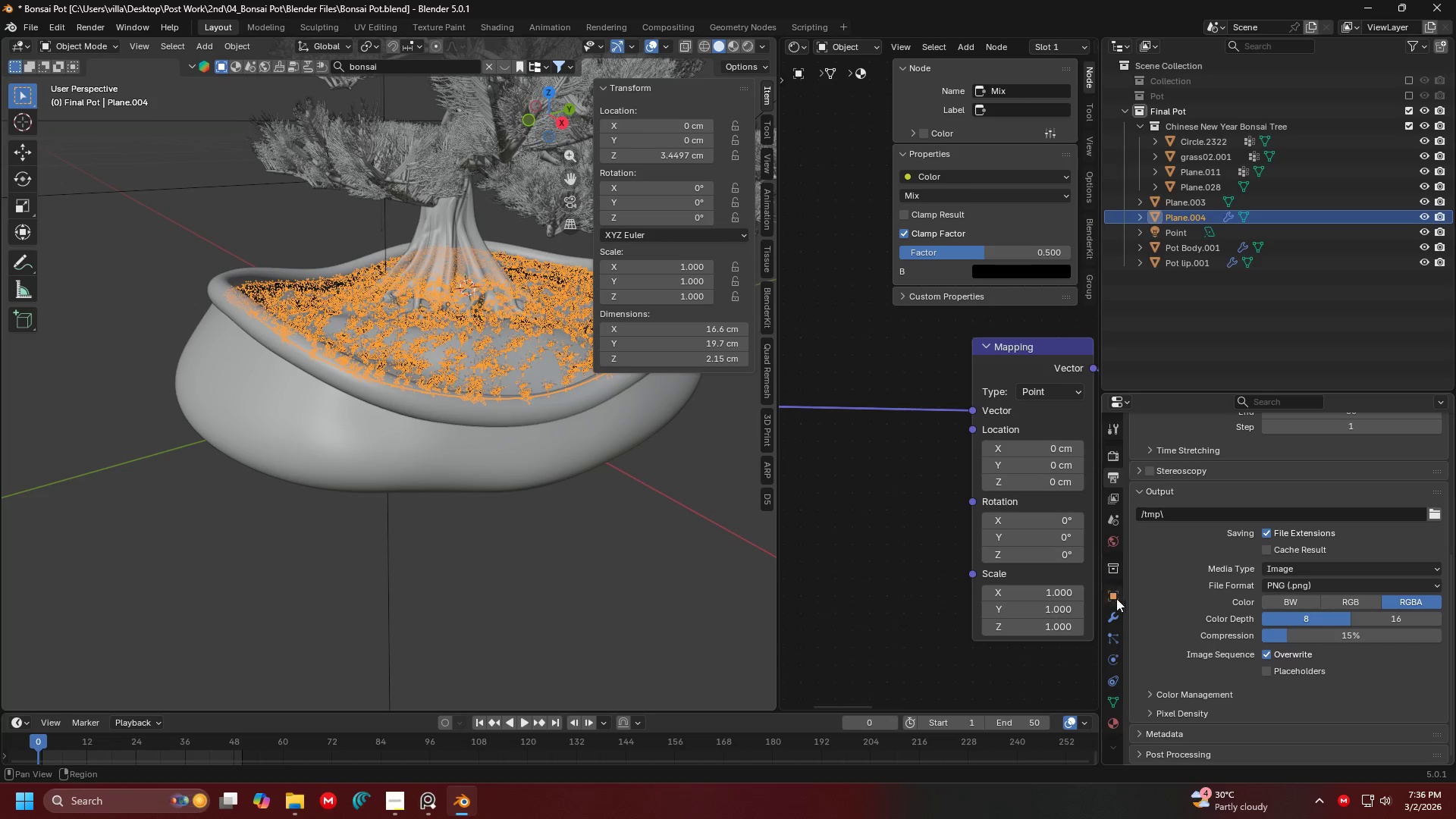 
scroll: coordinate [1211, 522], scroll_direction: up, amount: 15.0
 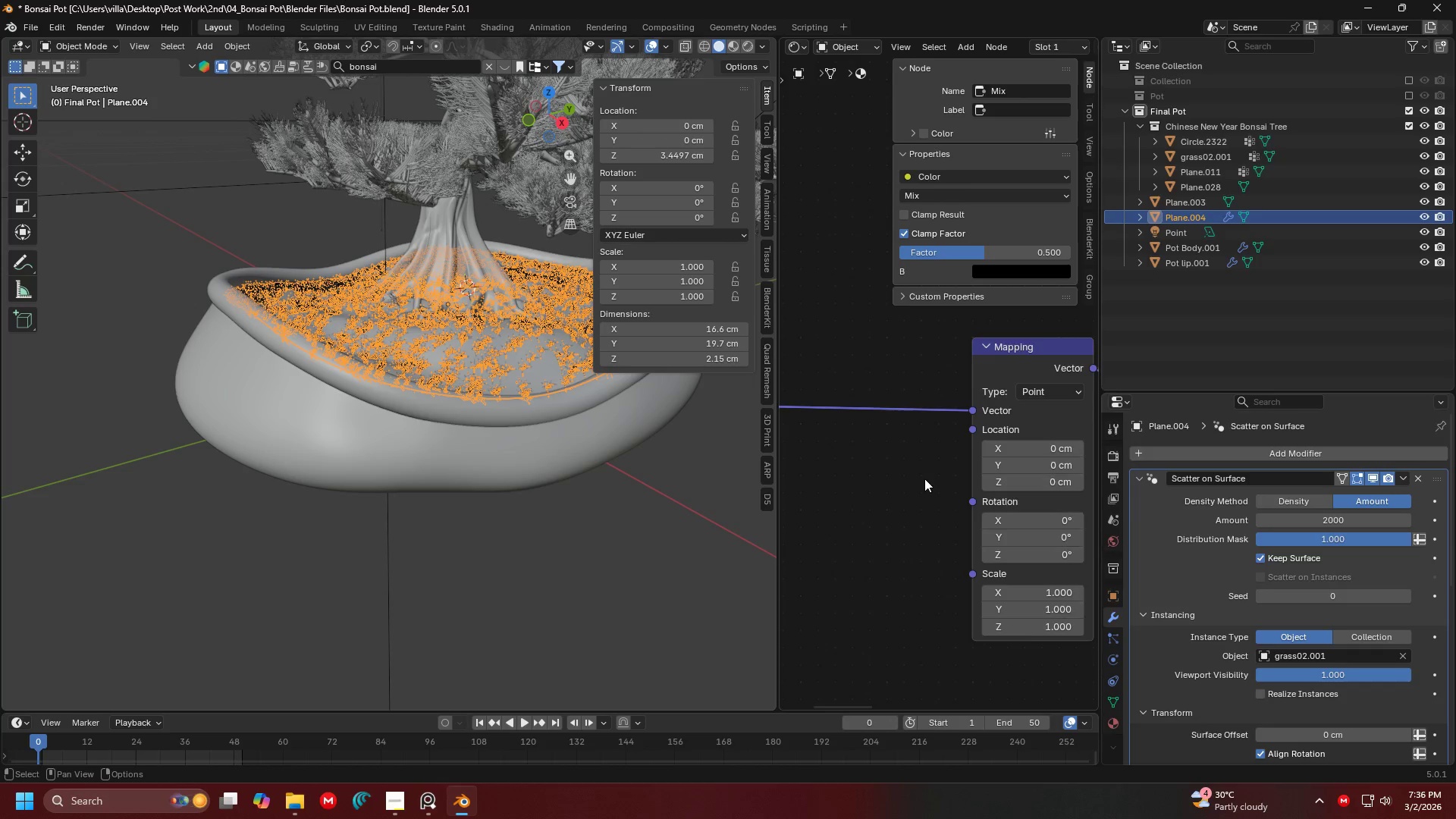 
scroll: coordinate [867, 458], scroll_direction: down, amount: 5.0
 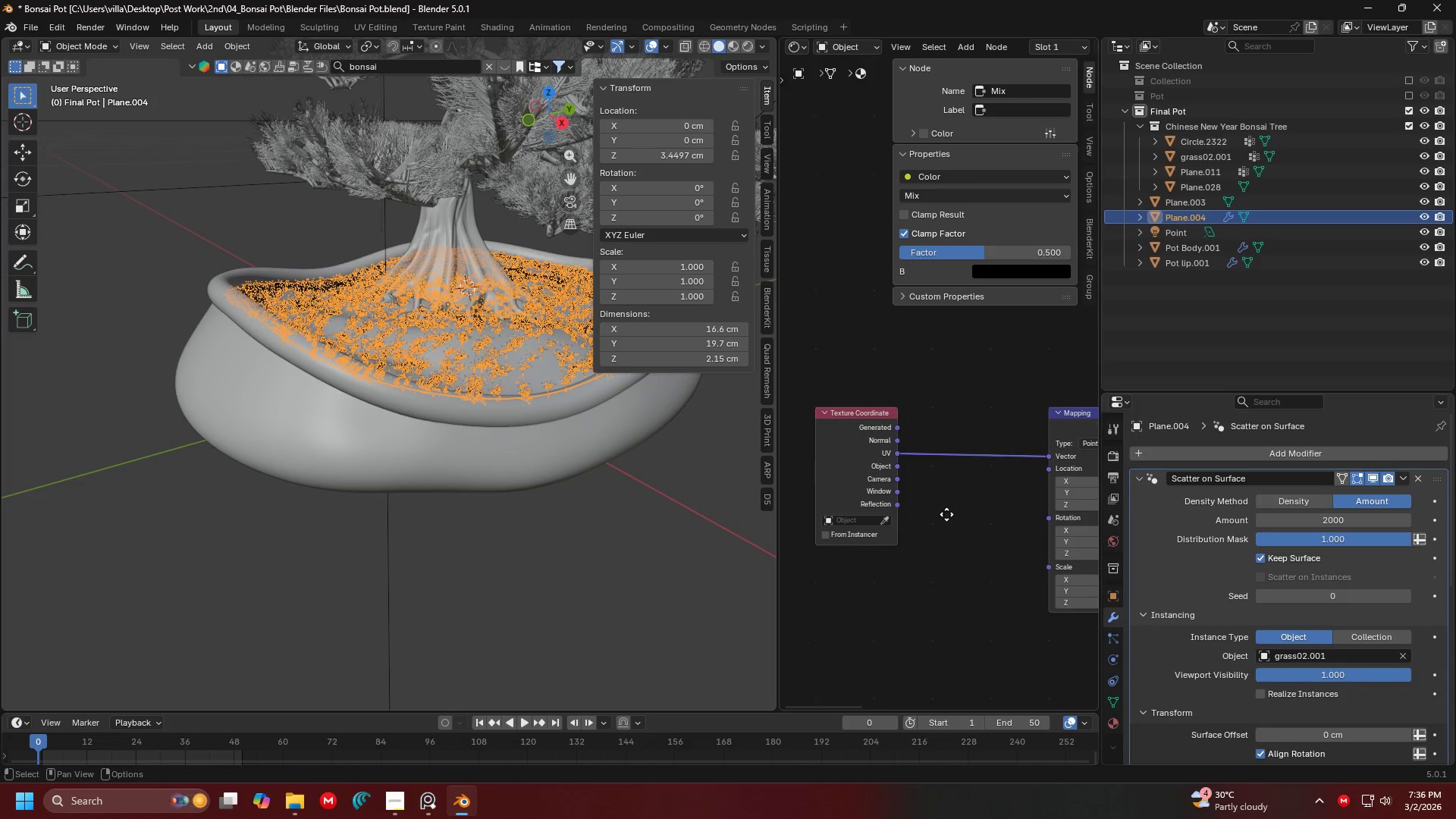 
scroll: coordinate [939, 505], scroll_direction: up, amount: 4.0
 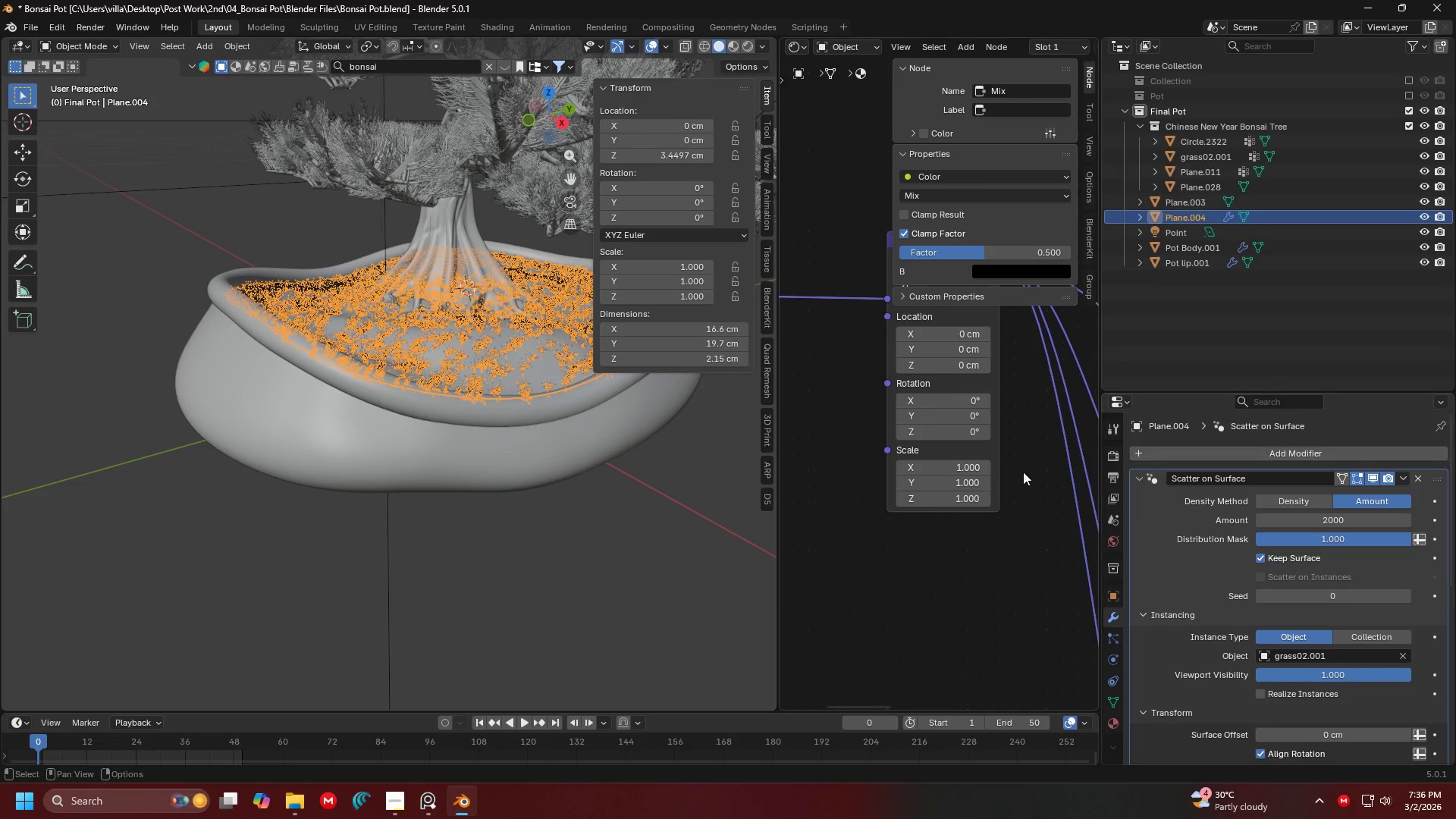 
left_click_drag(start_coordinate=[951, 471], to_coordinate=[949, 505])
 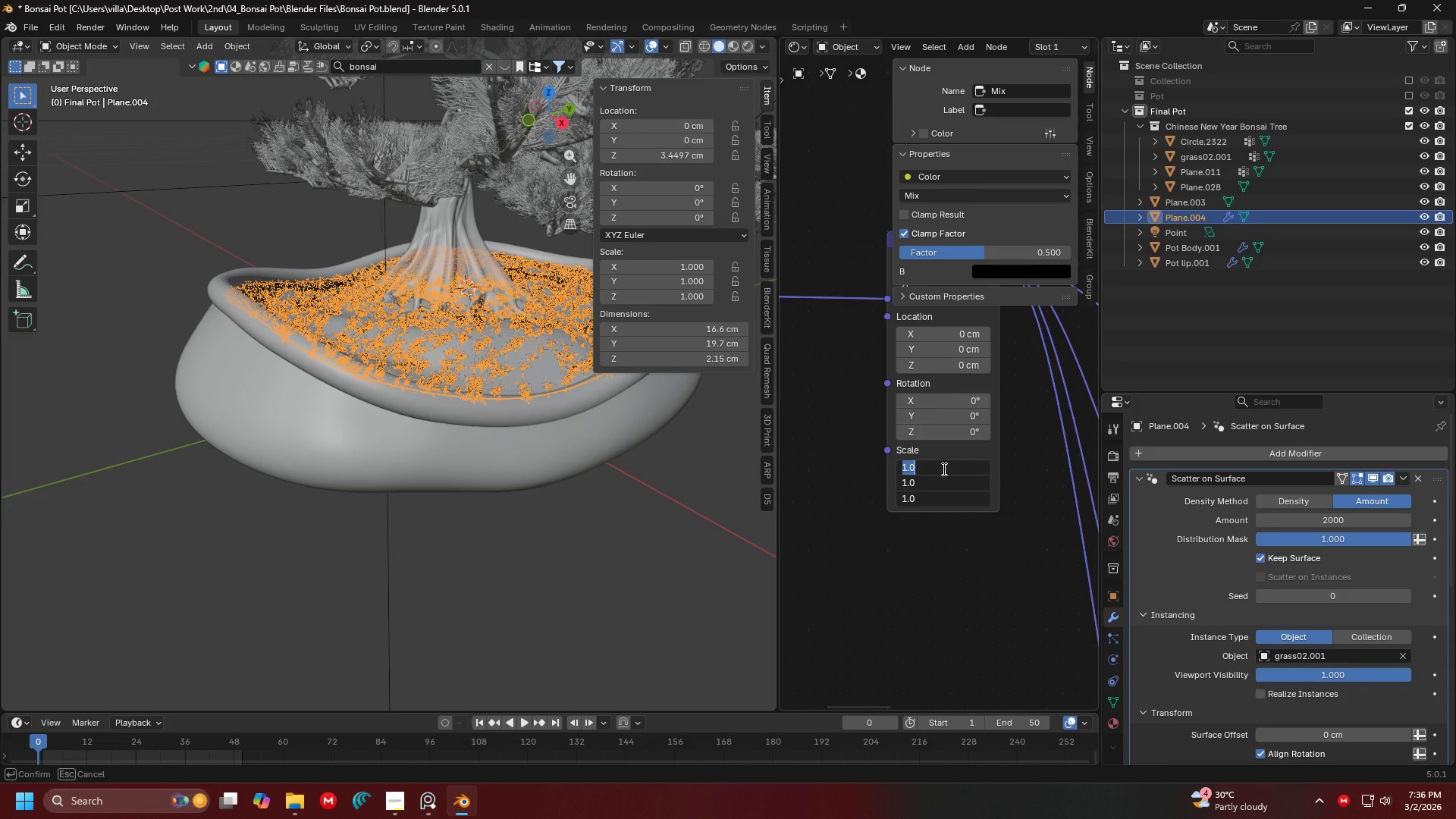 
key(2)
 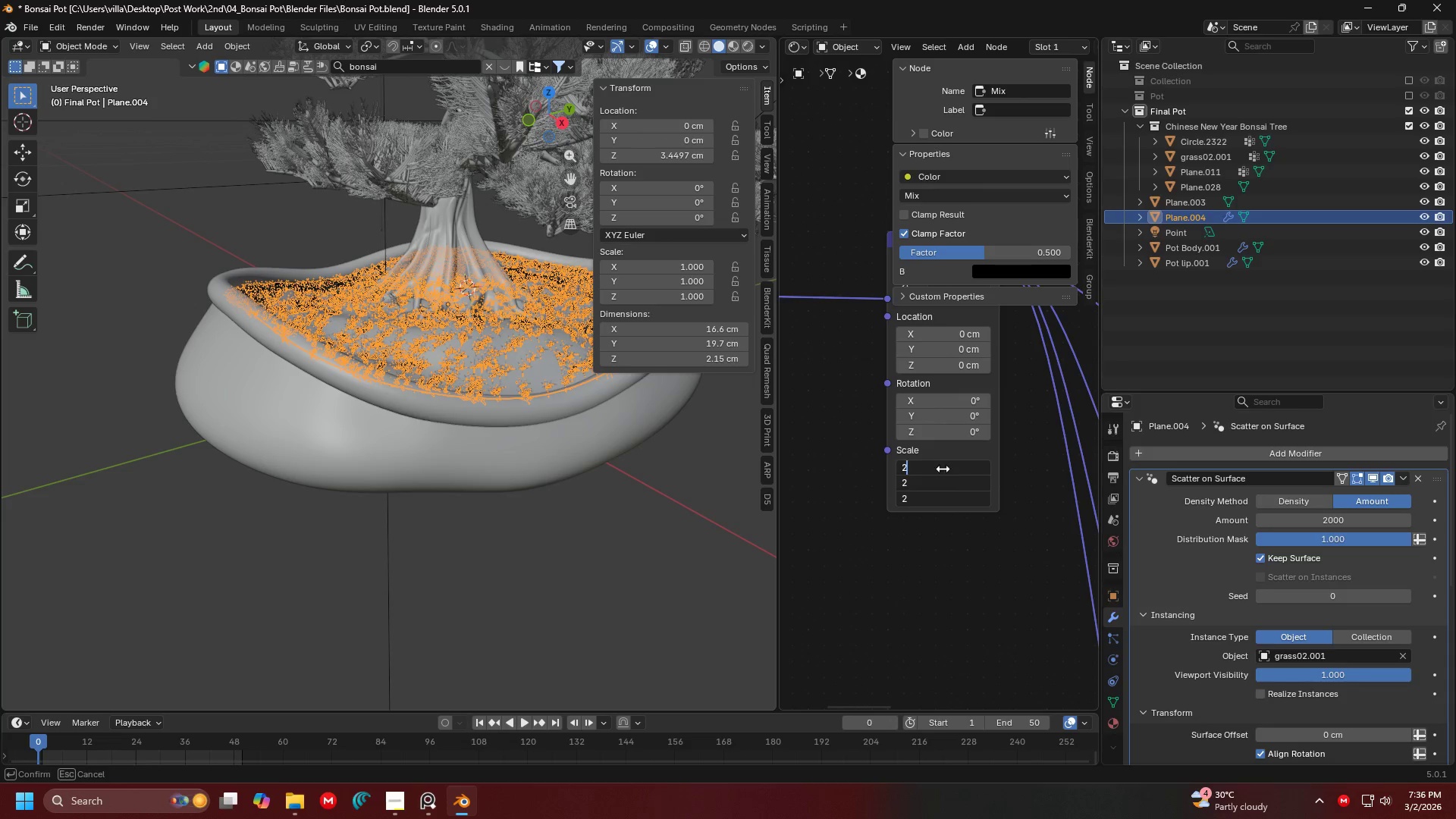 
key(Enter)
 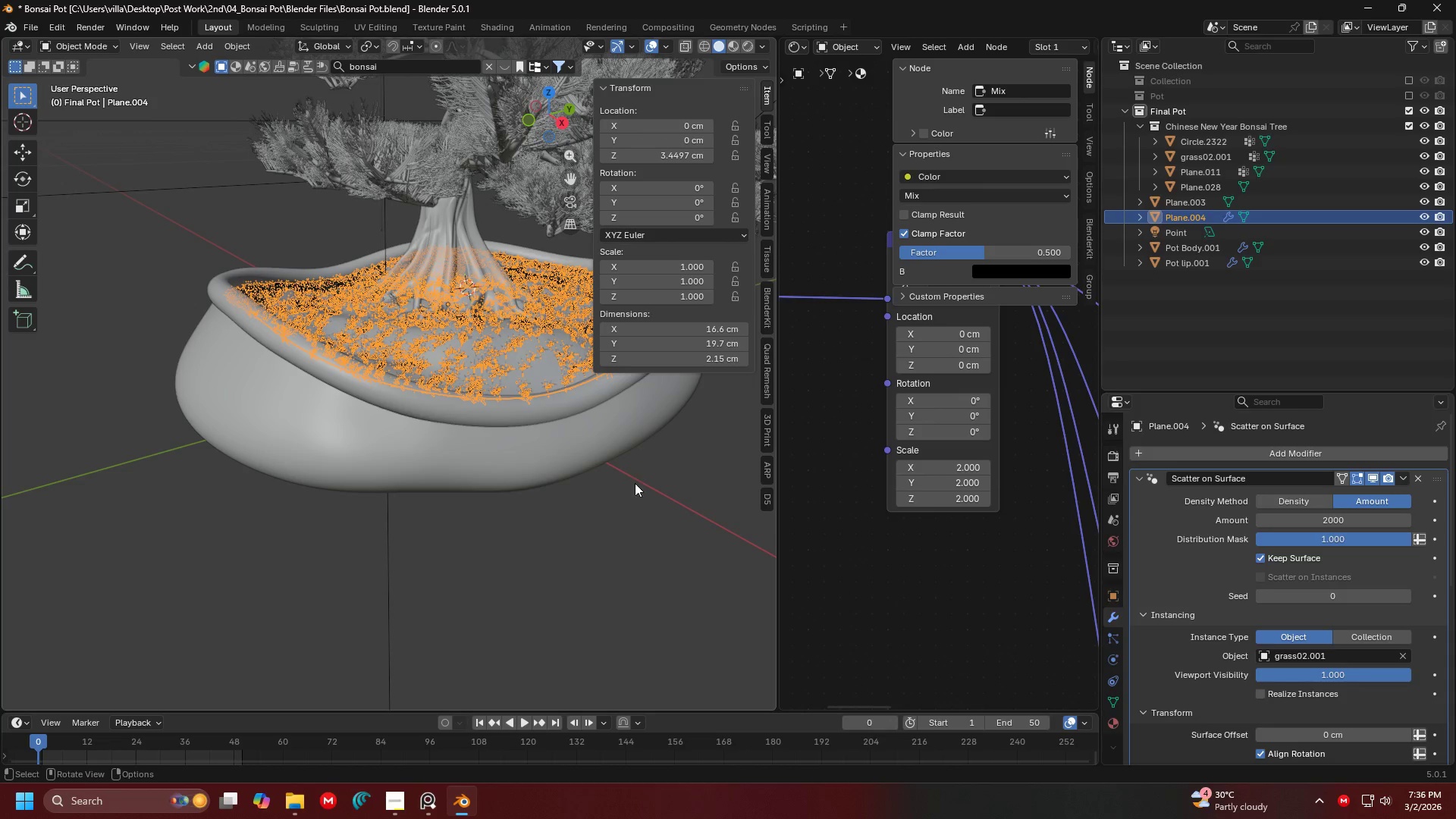 
left_click([644, 504])
 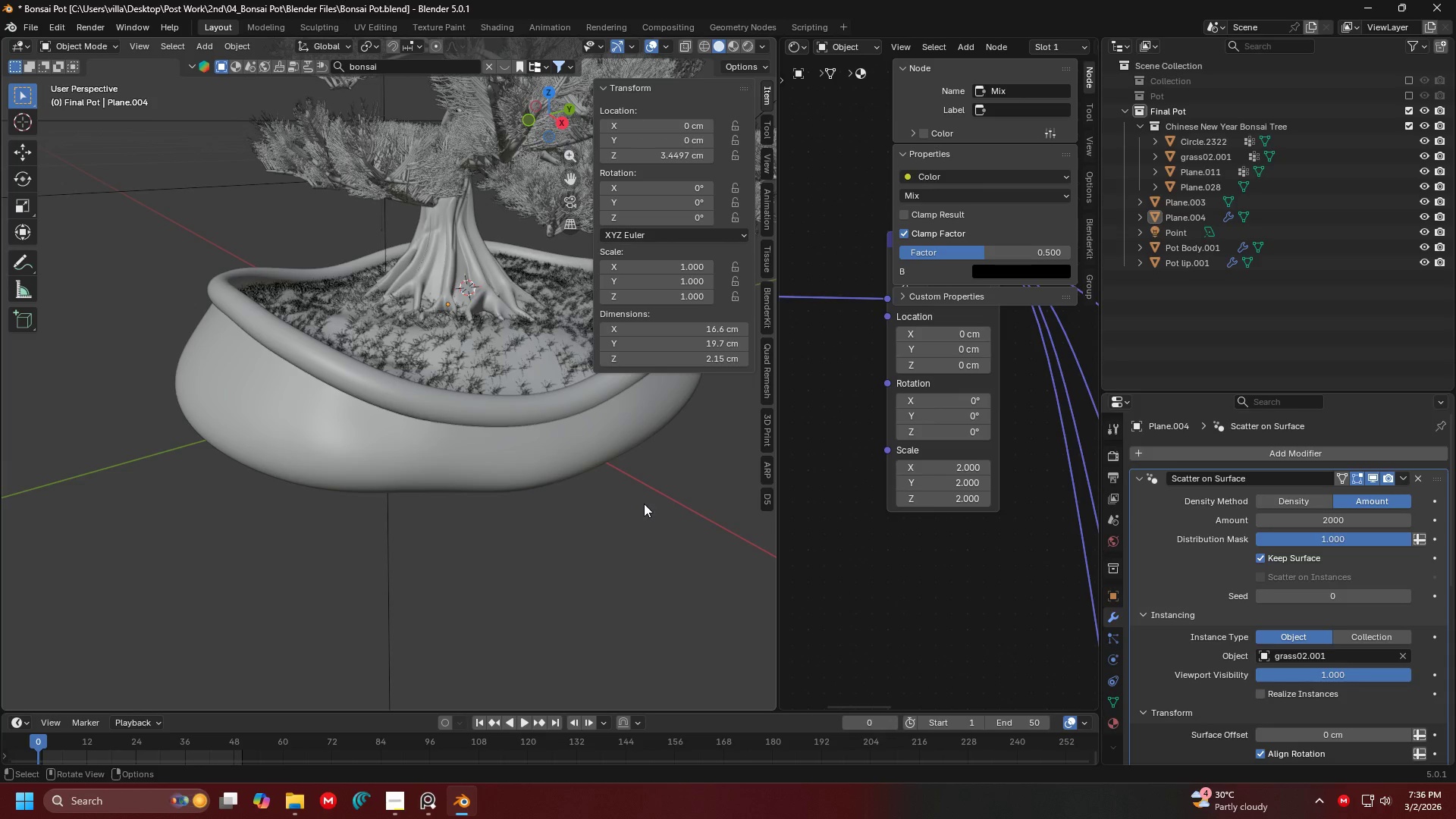 
hold_key(key=ShiftLeft, duration=0.36)
 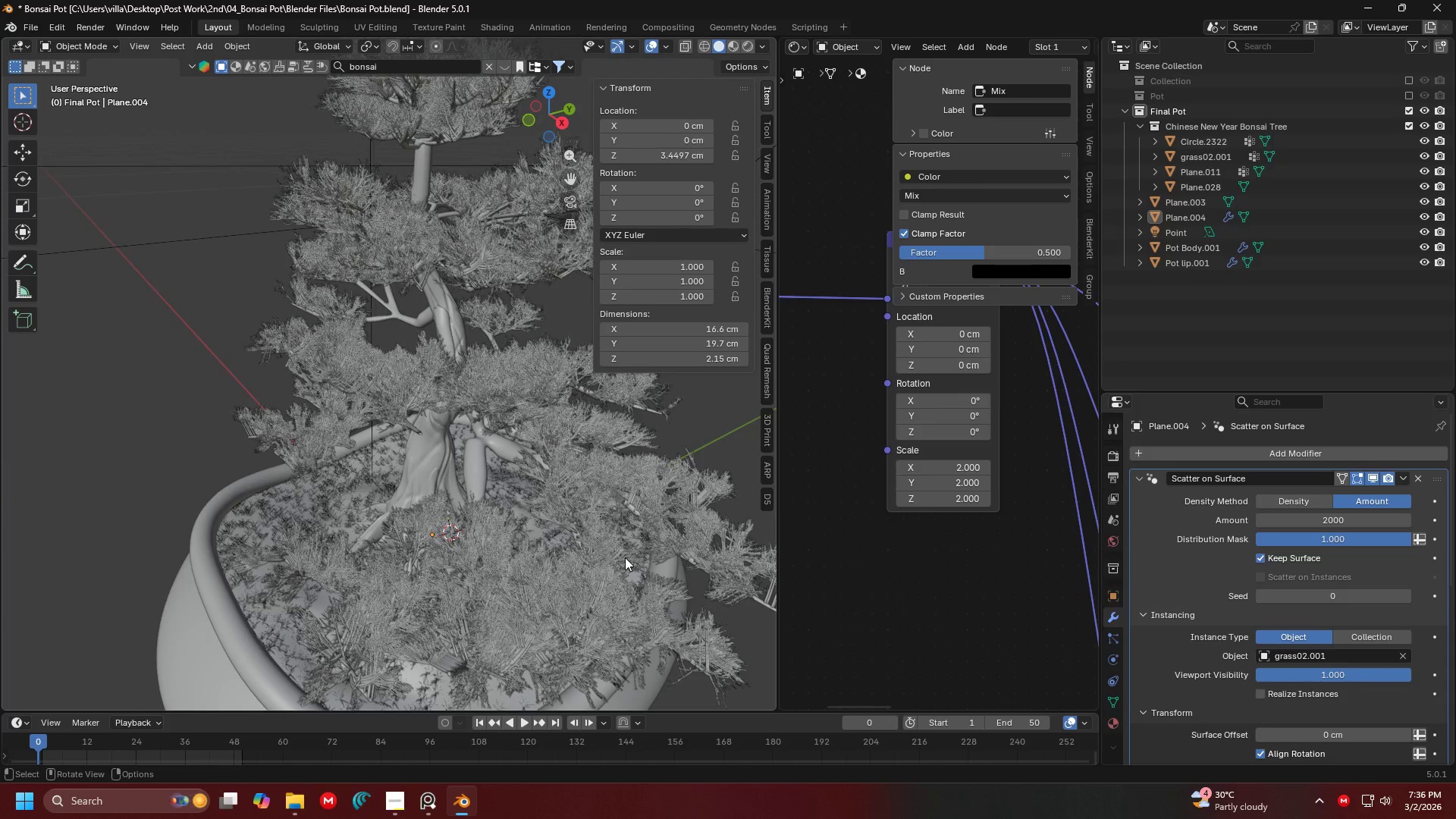 
key(N)
 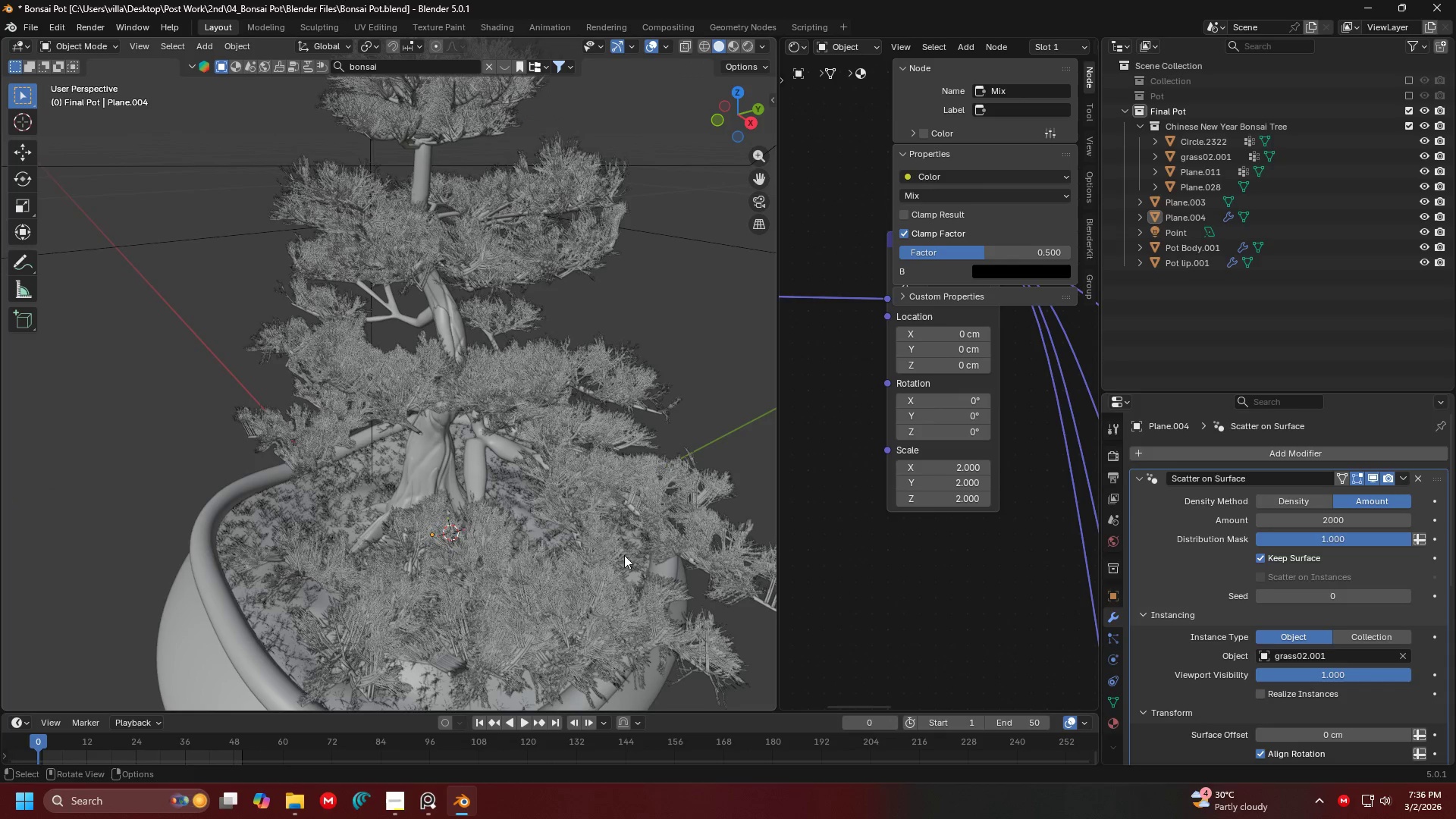 
key(Shift+ShiftLeft)
 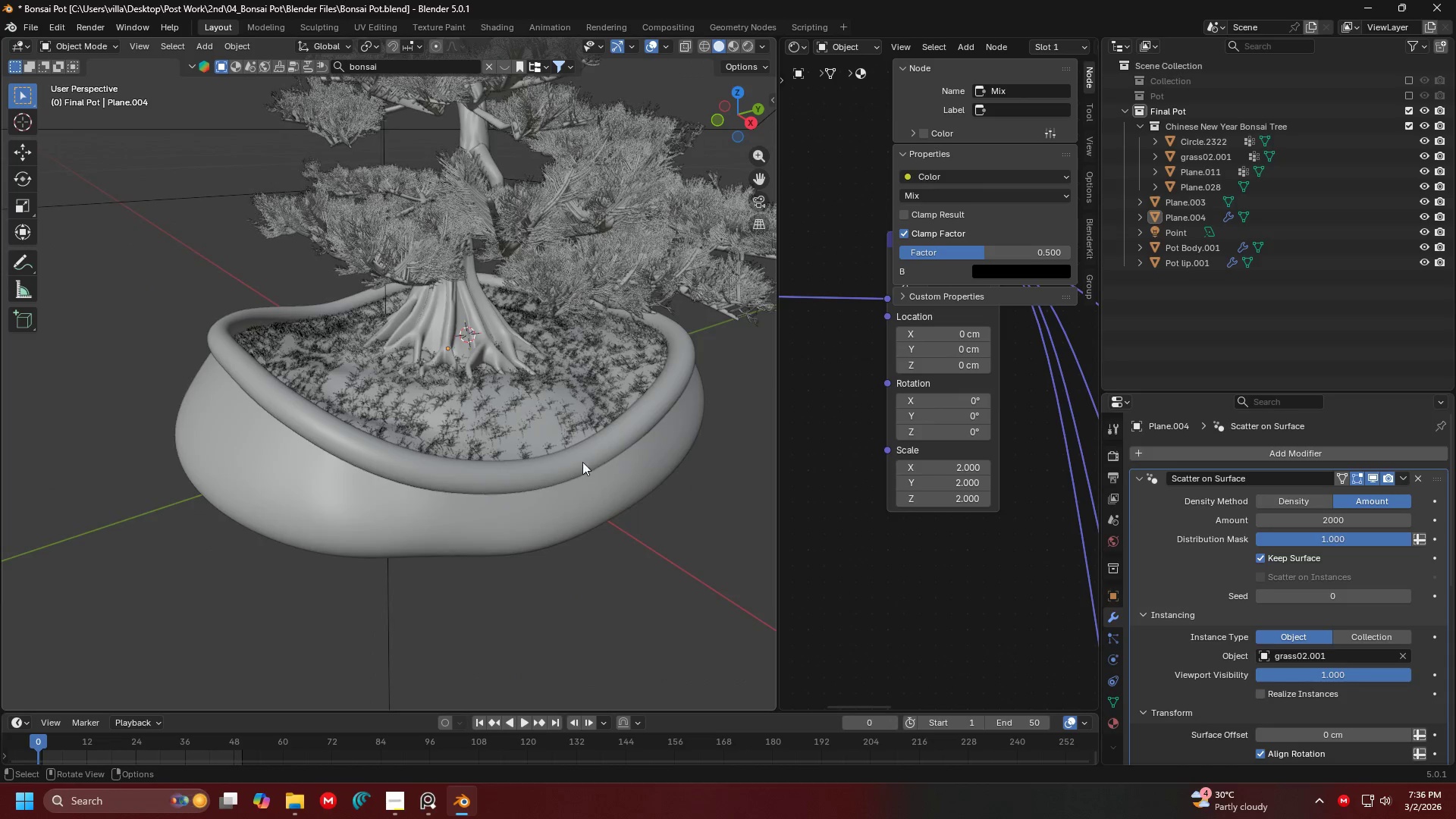 
key(Control+ControlLeft)
 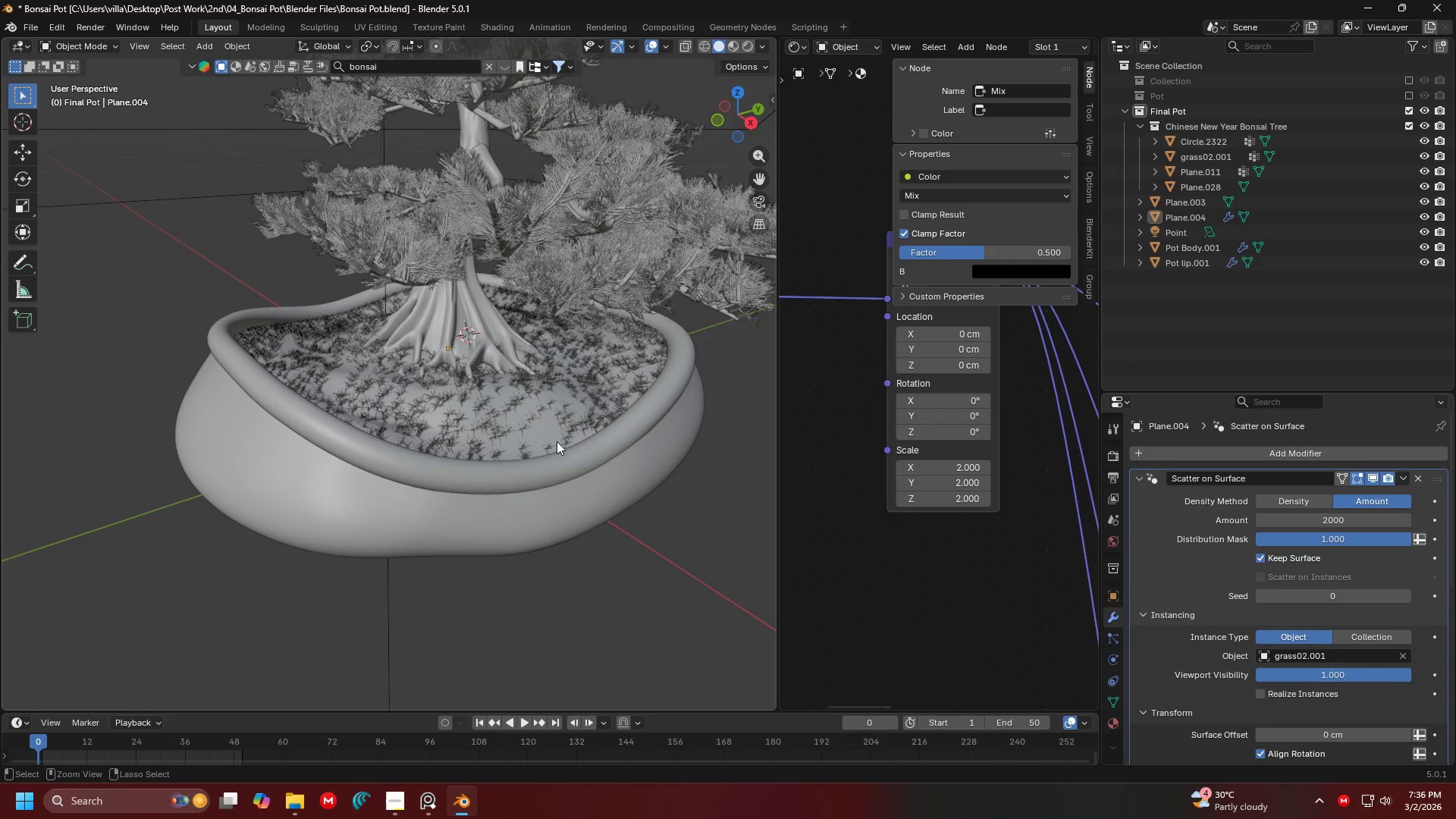 
key(Control+S)
 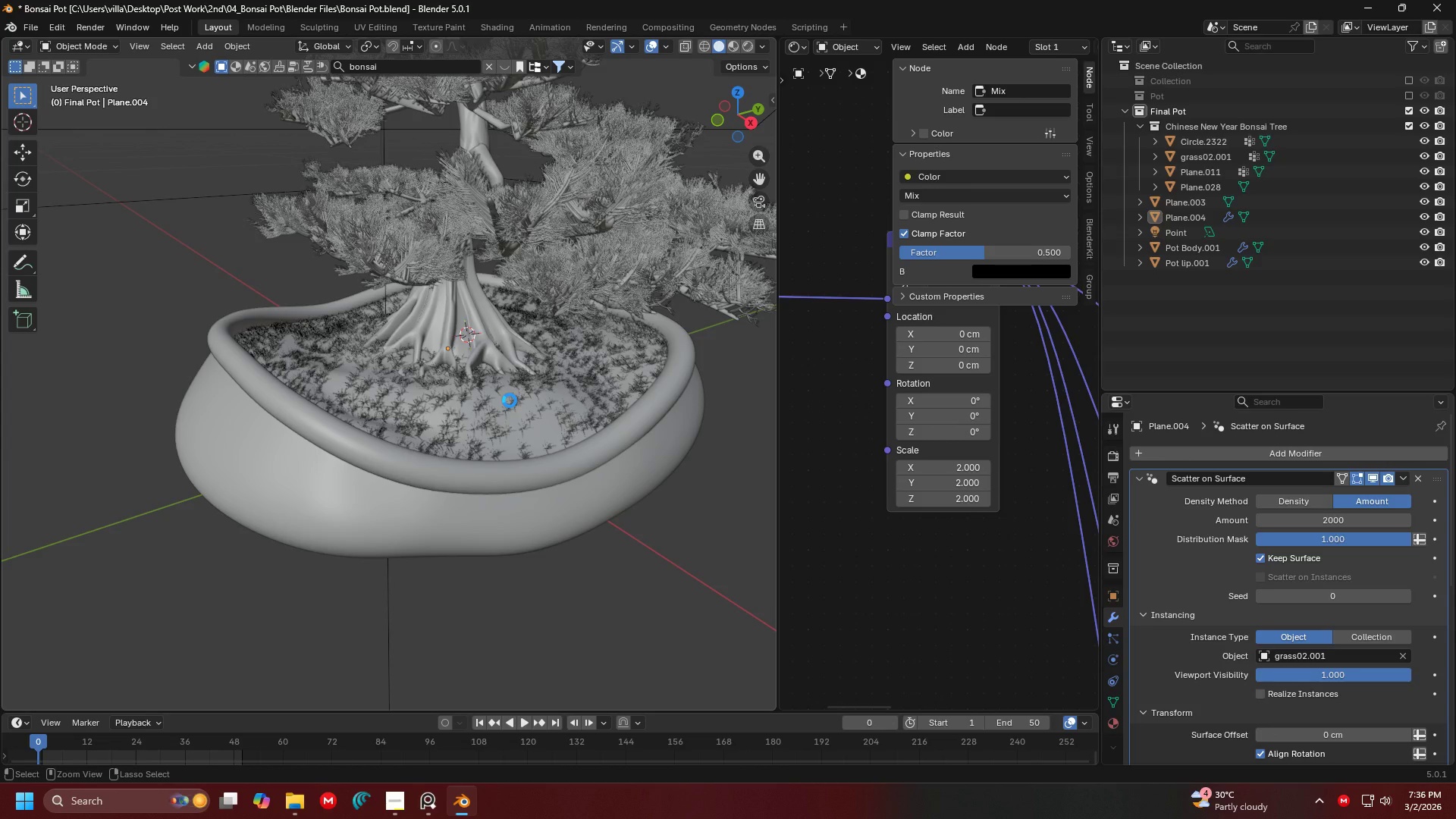 
key(Z)
 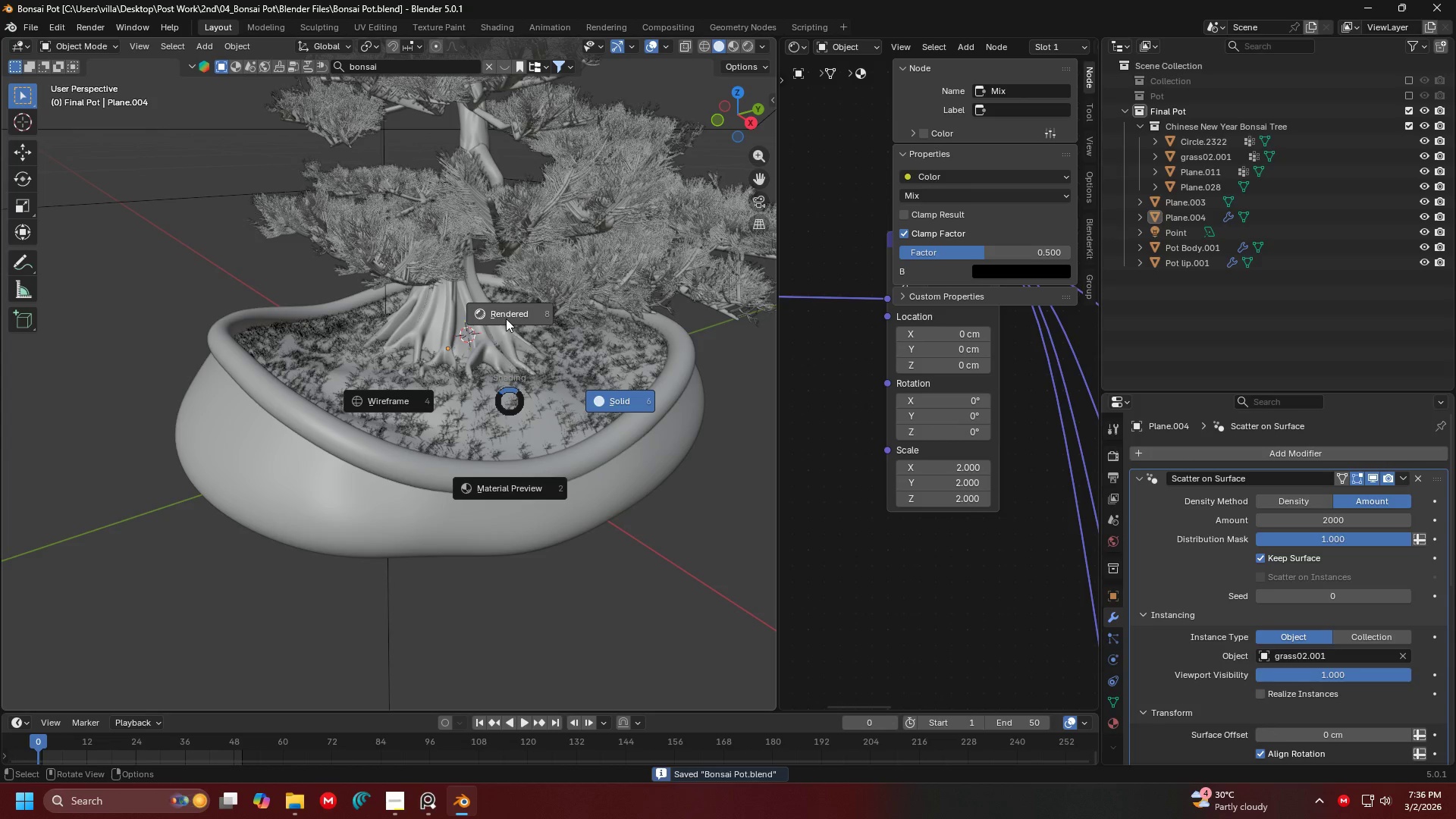 
left_click([506, 318])
 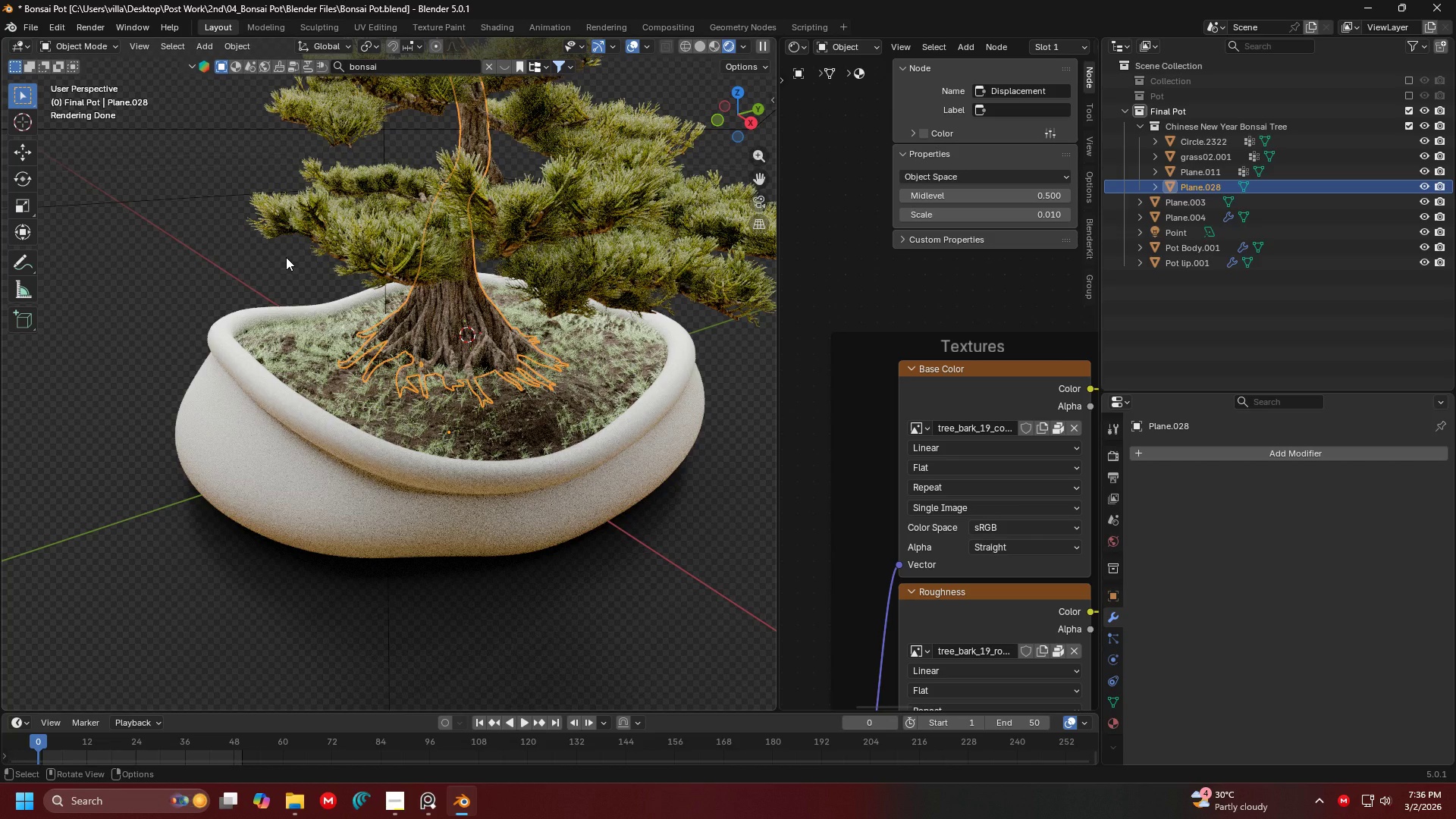 
wait(24.67)
 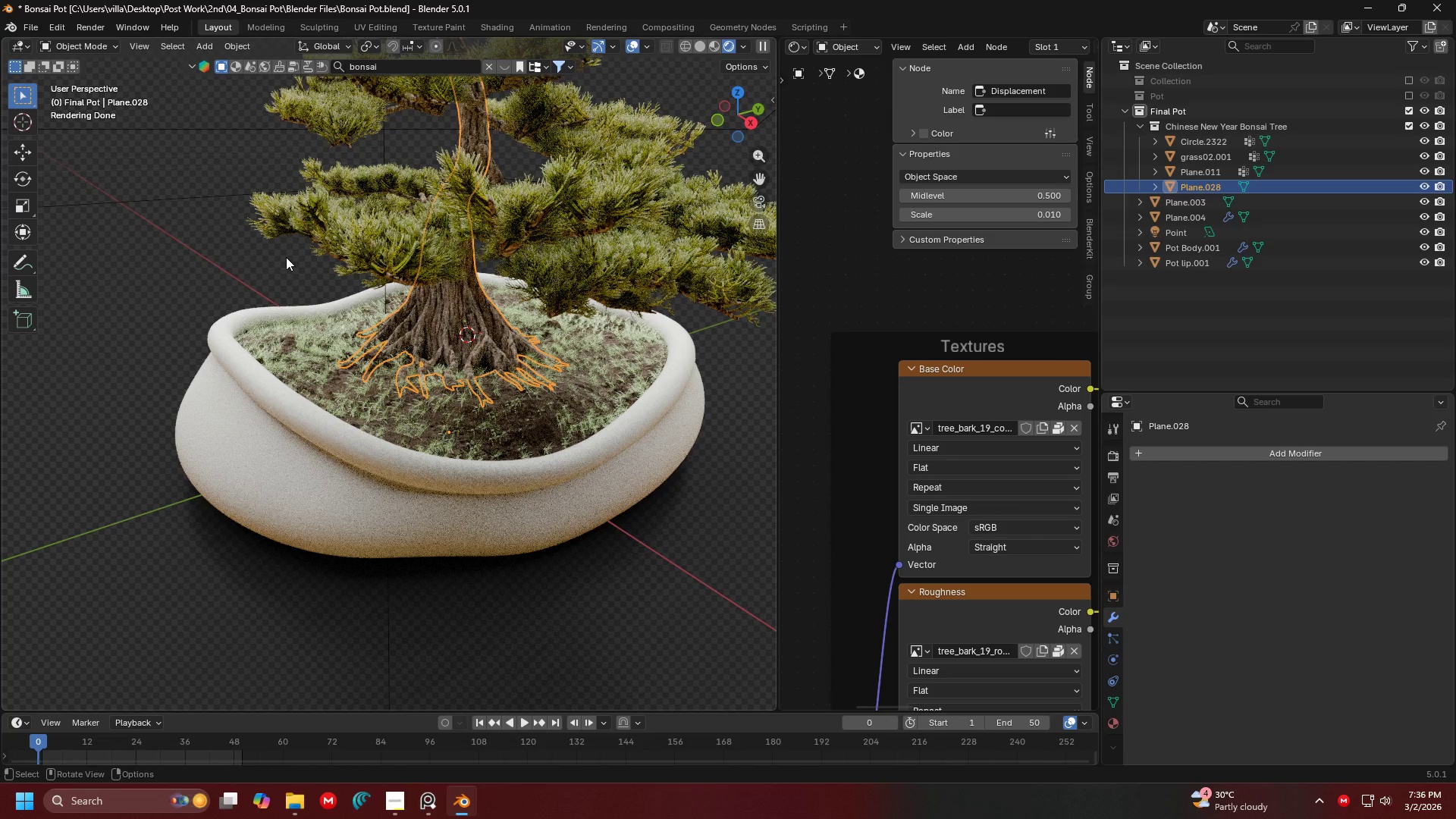 
left_click([717, 460])
 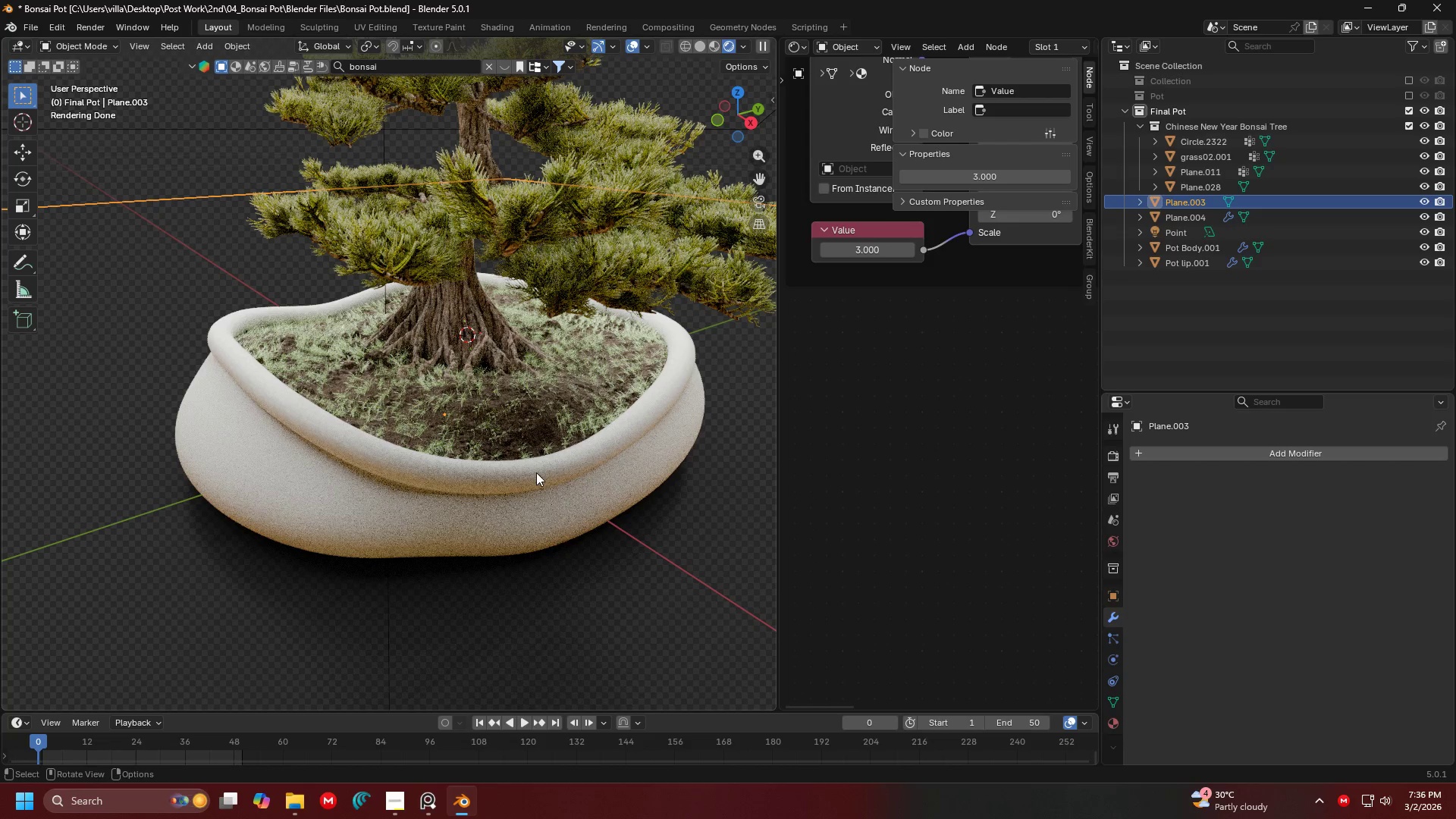 
hold_key(key=ControlLeft, duration=0.91)
 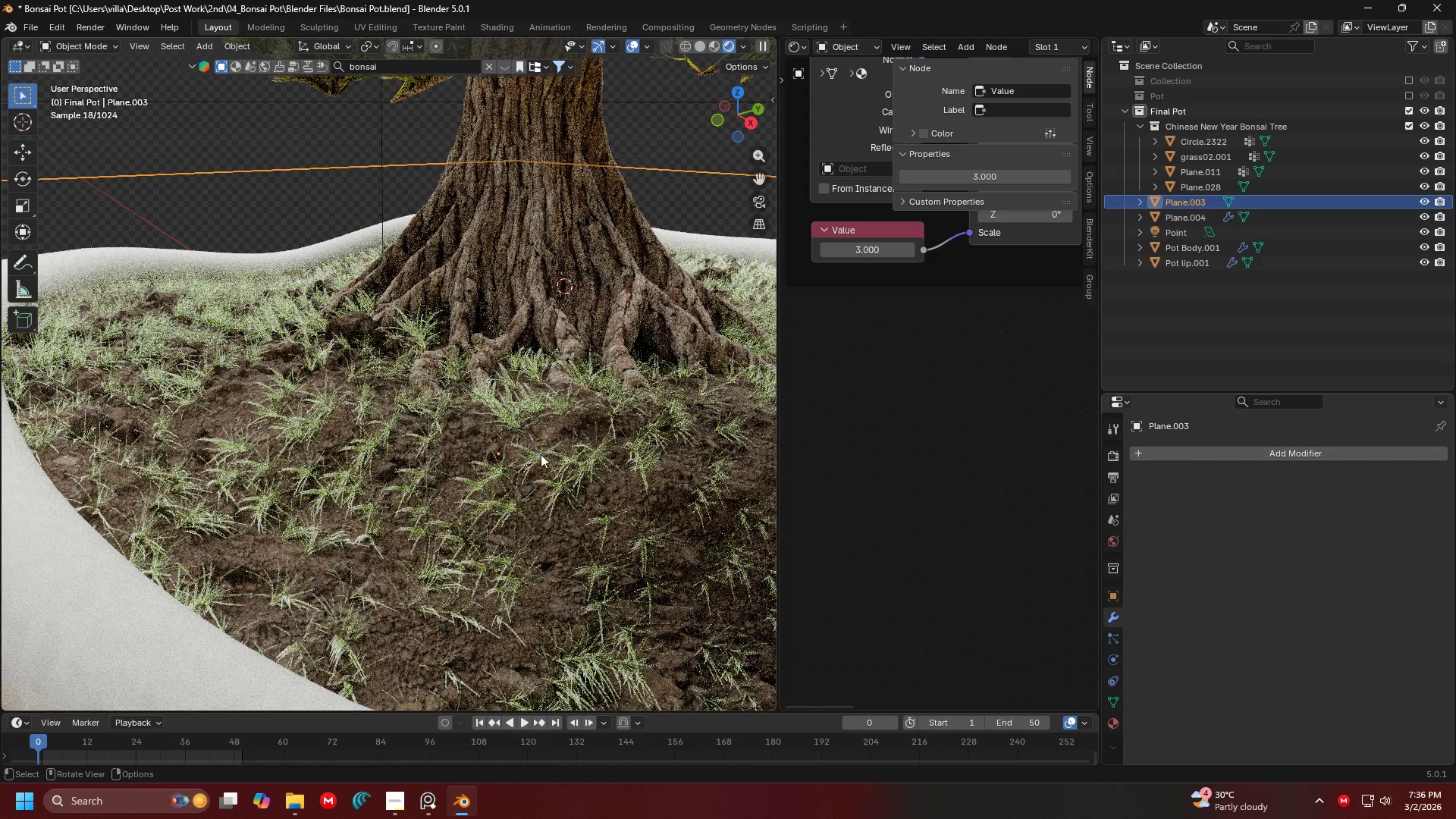 
hold_key(key=ShiftLeft, duration=0.98)
 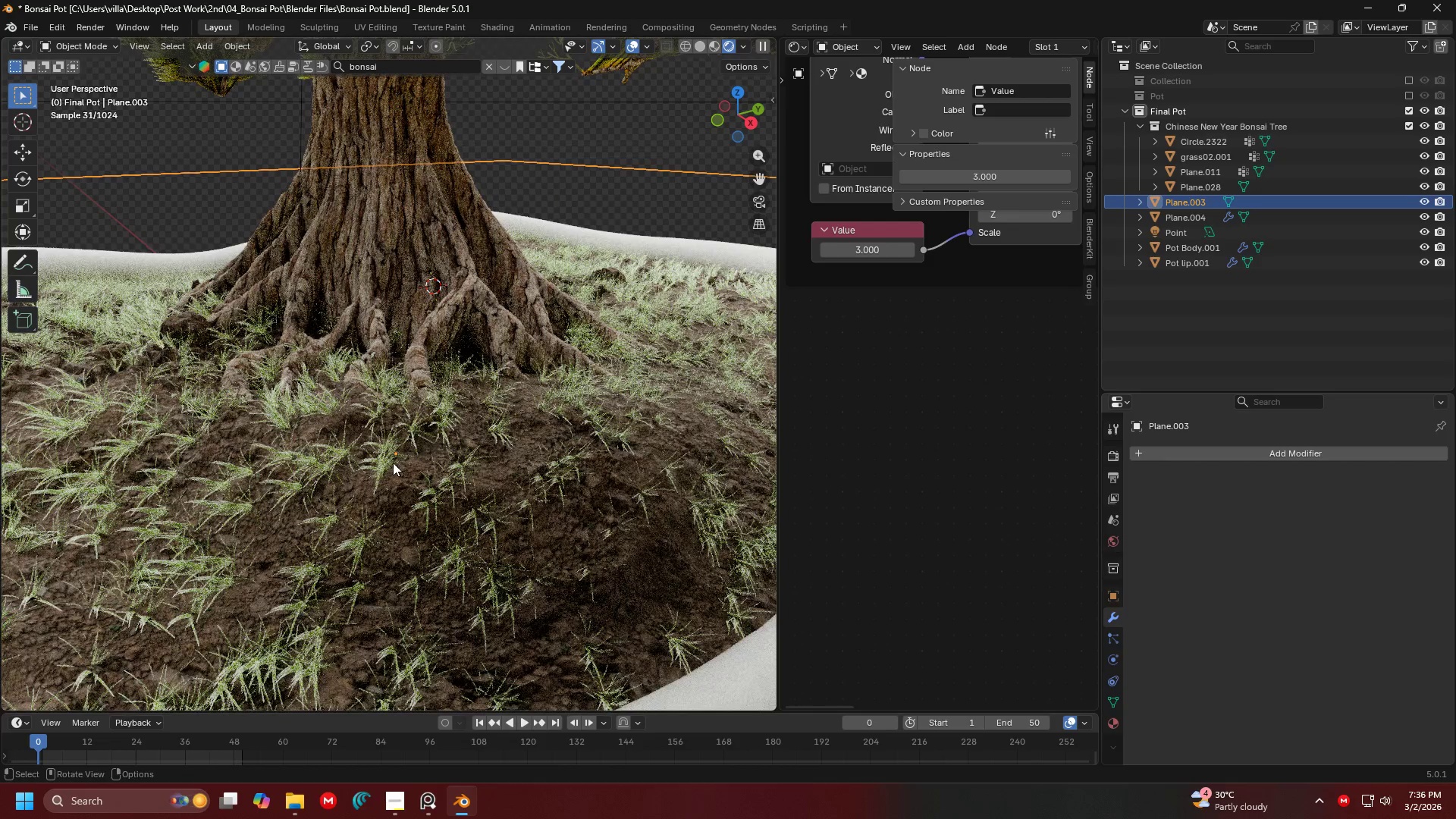 
left_click([387, 459])
 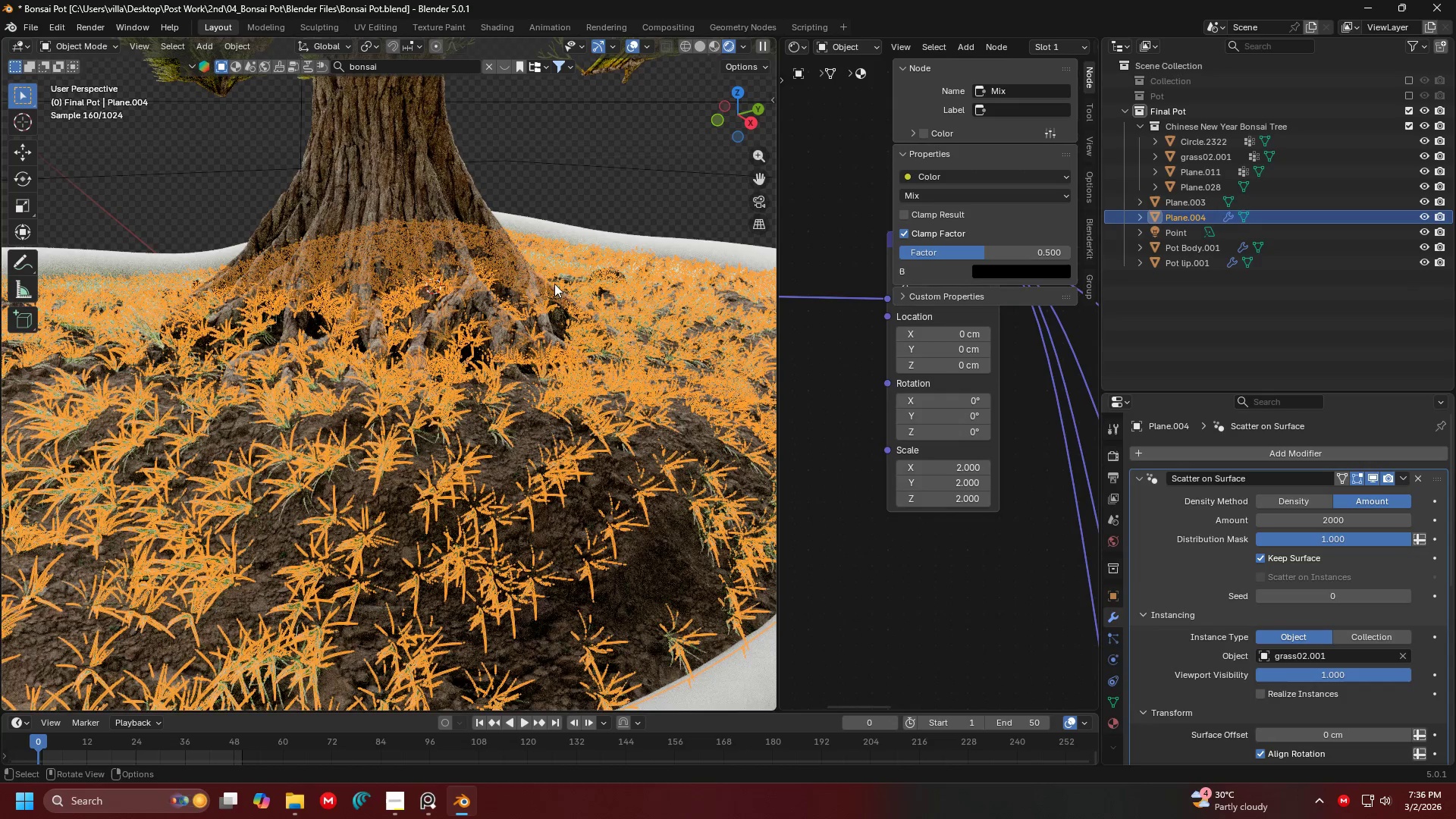 
left_click([628, 174])
 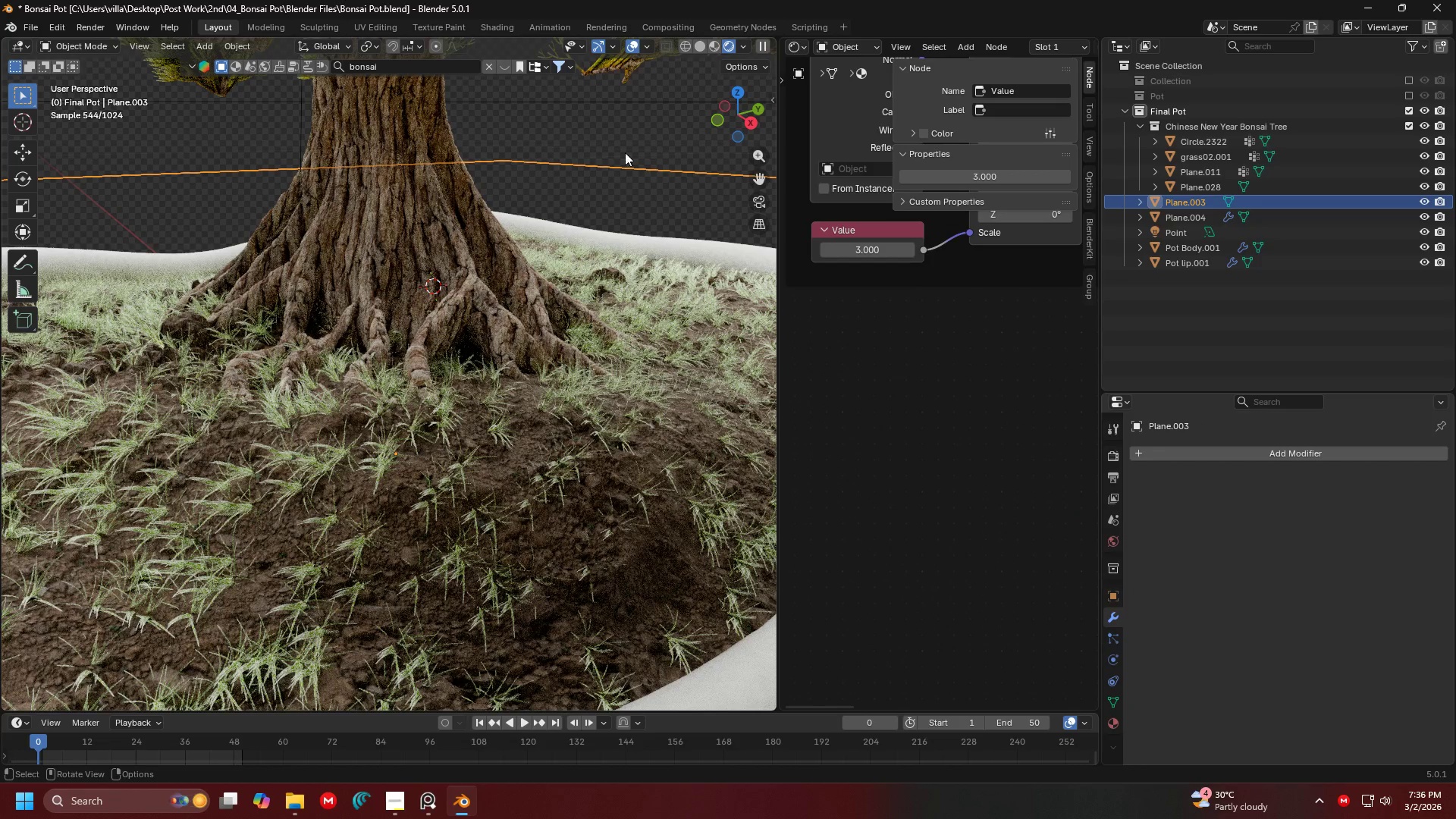 
left_click([623, 124])
 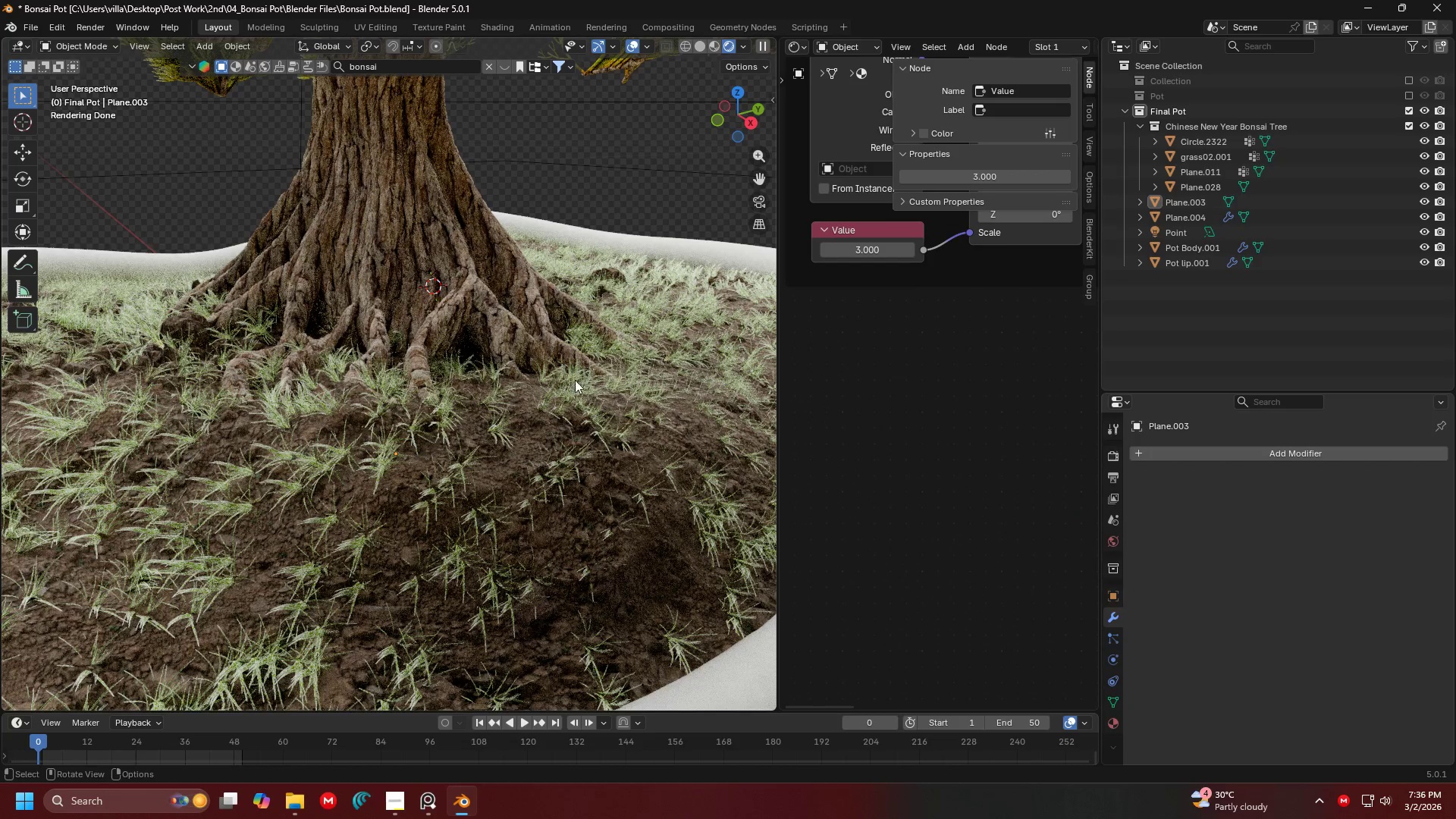 
left_click([566, 384])
 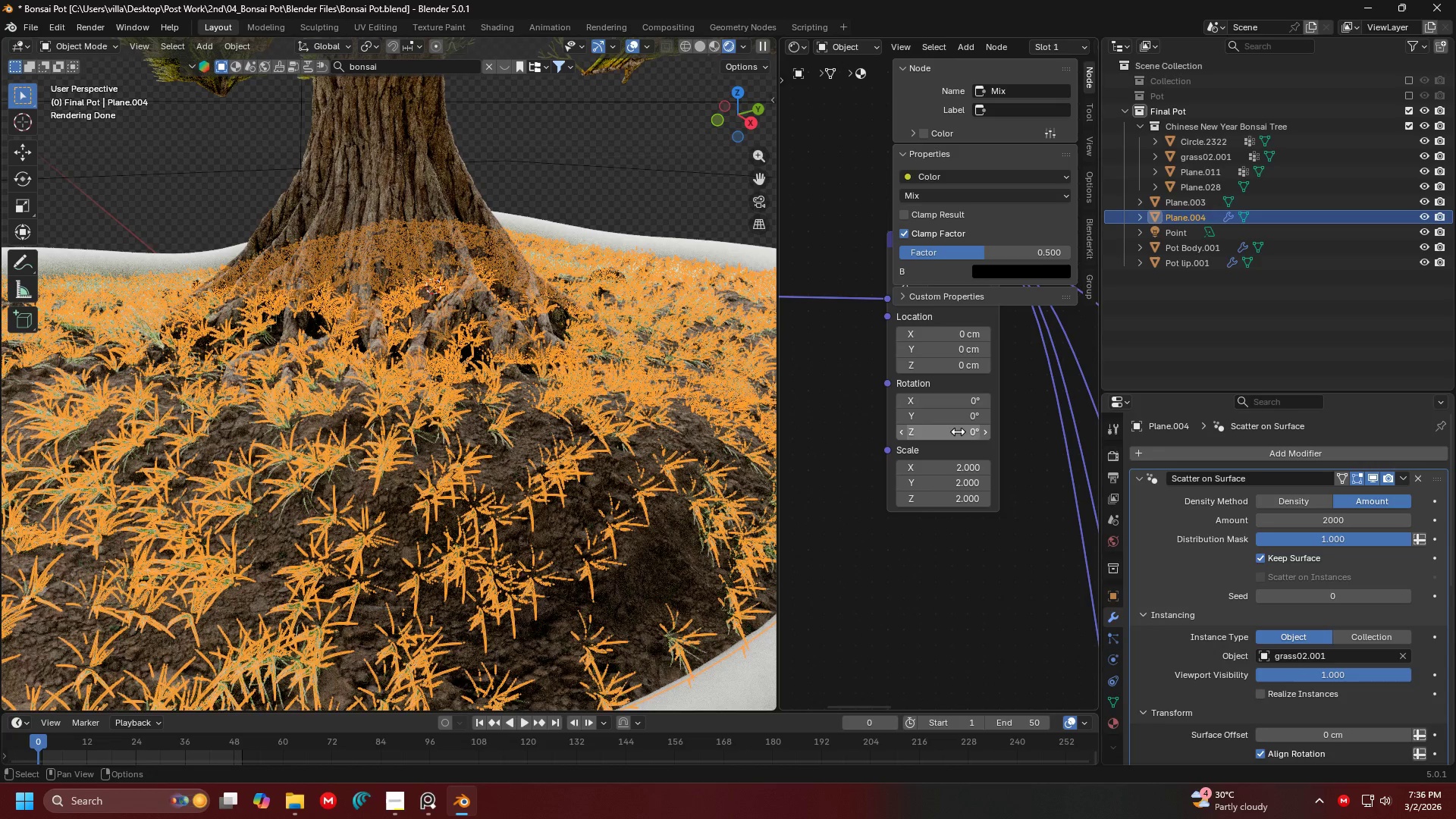 
scroll: coordinate [978, 390], scroll_direction: down, amount: 5.0
 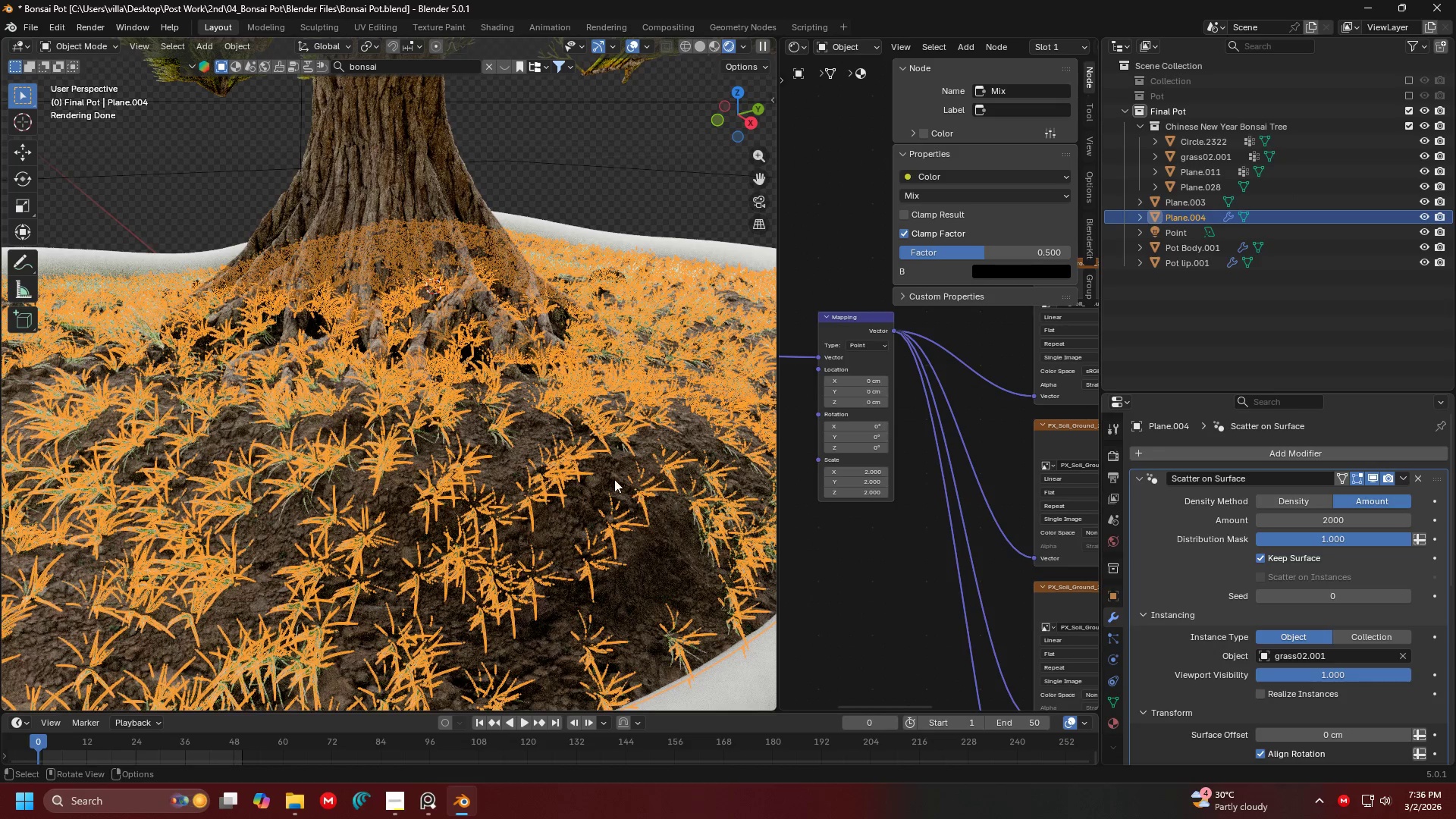 
key(Shift+ShiftLeft)
 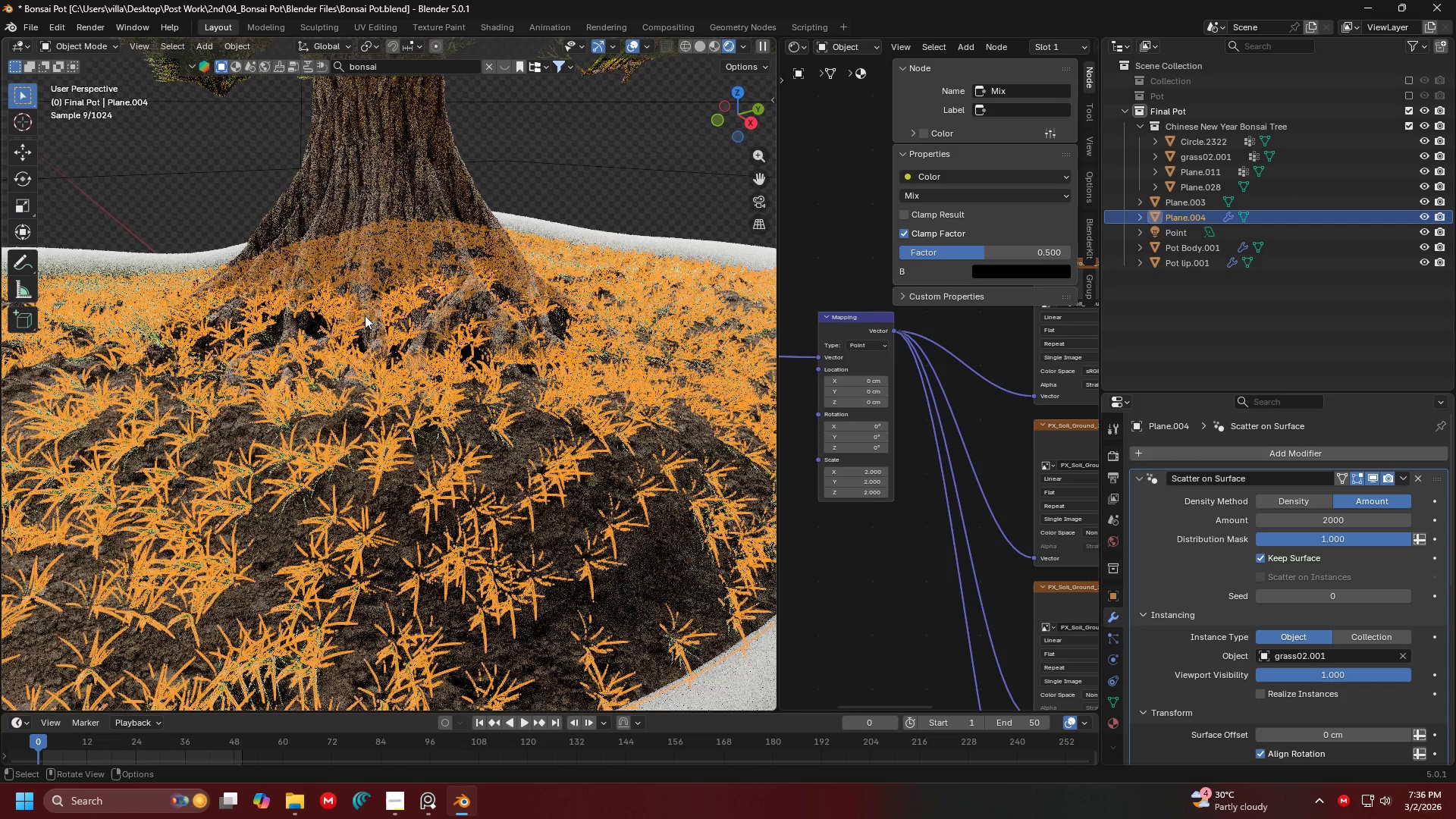 
scroll: coordinate [453, 388], scroll_direction: none, amount: 0.0
 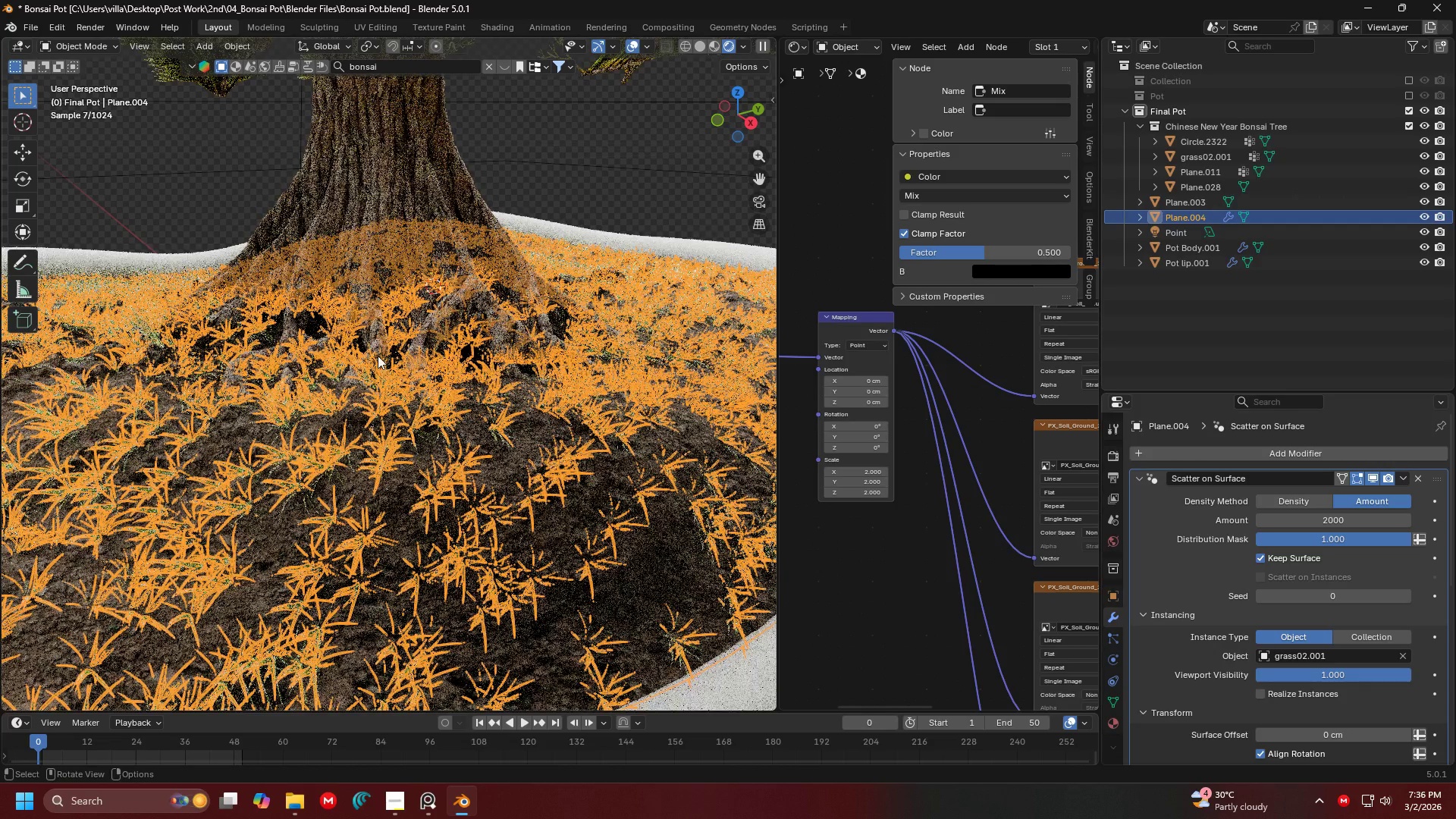 
hold_key(key=ShiftLeft, duration=0.66)
 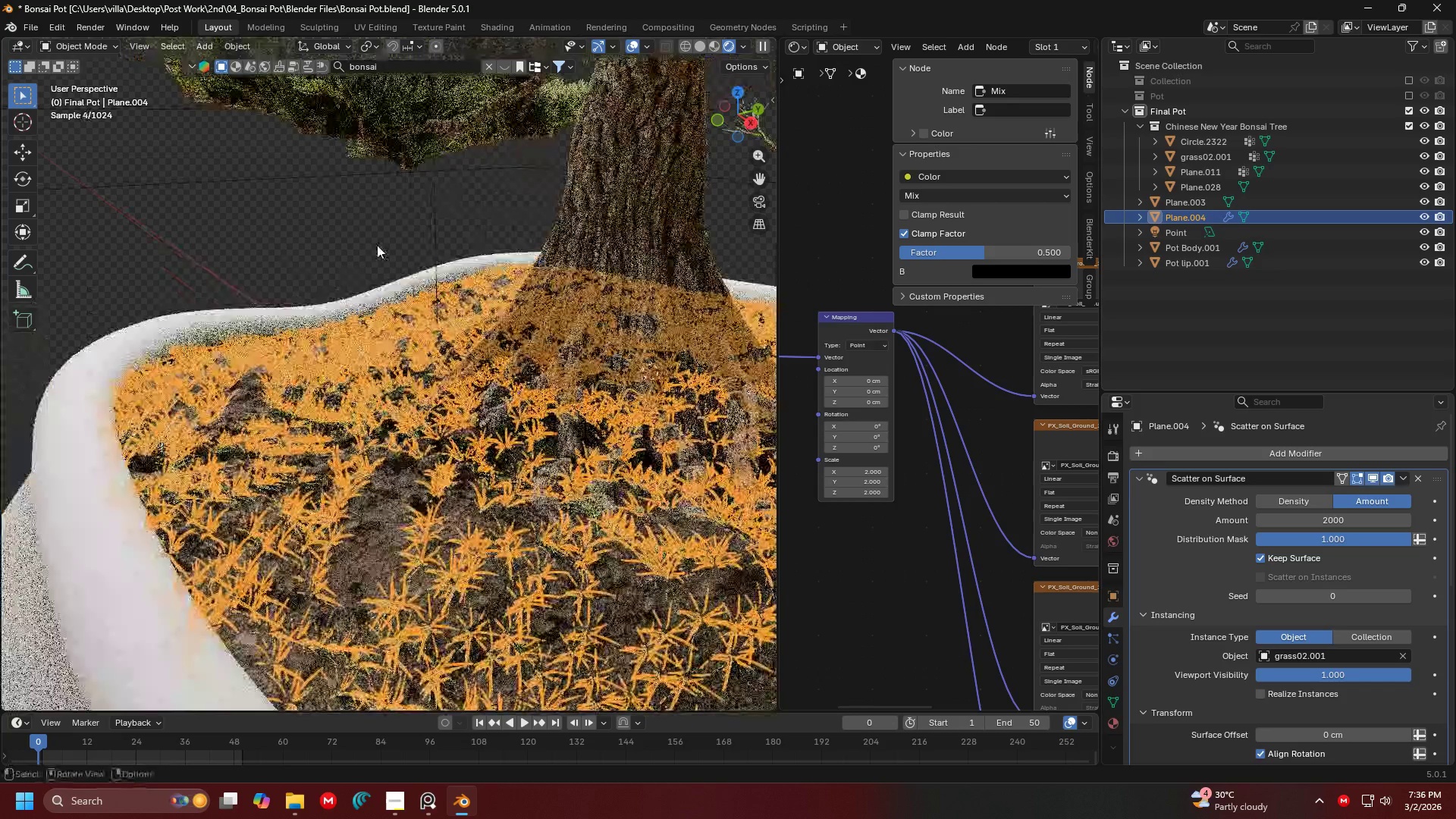 
left_click([423, 202])
 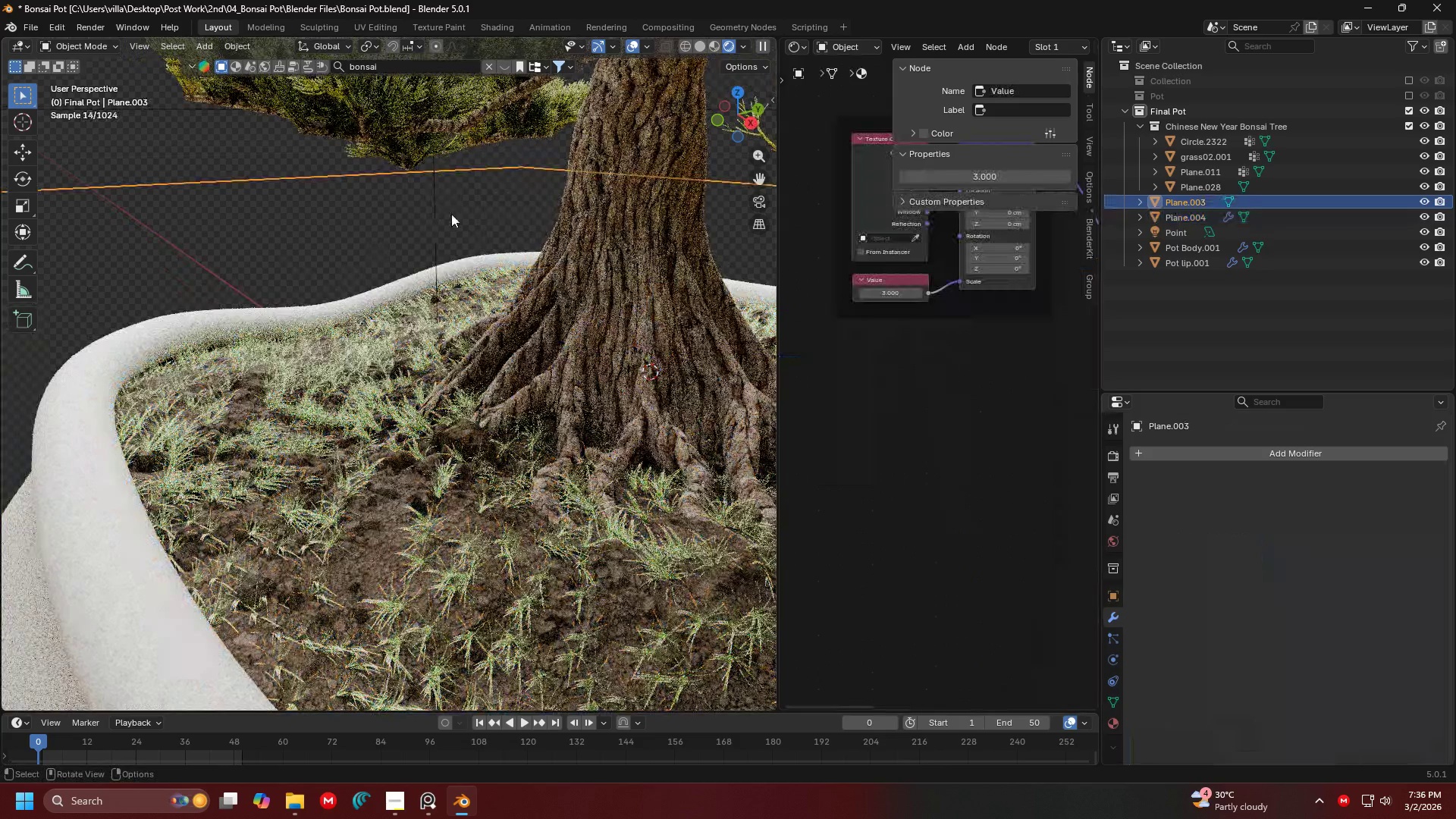 
left_click([460, 199])
 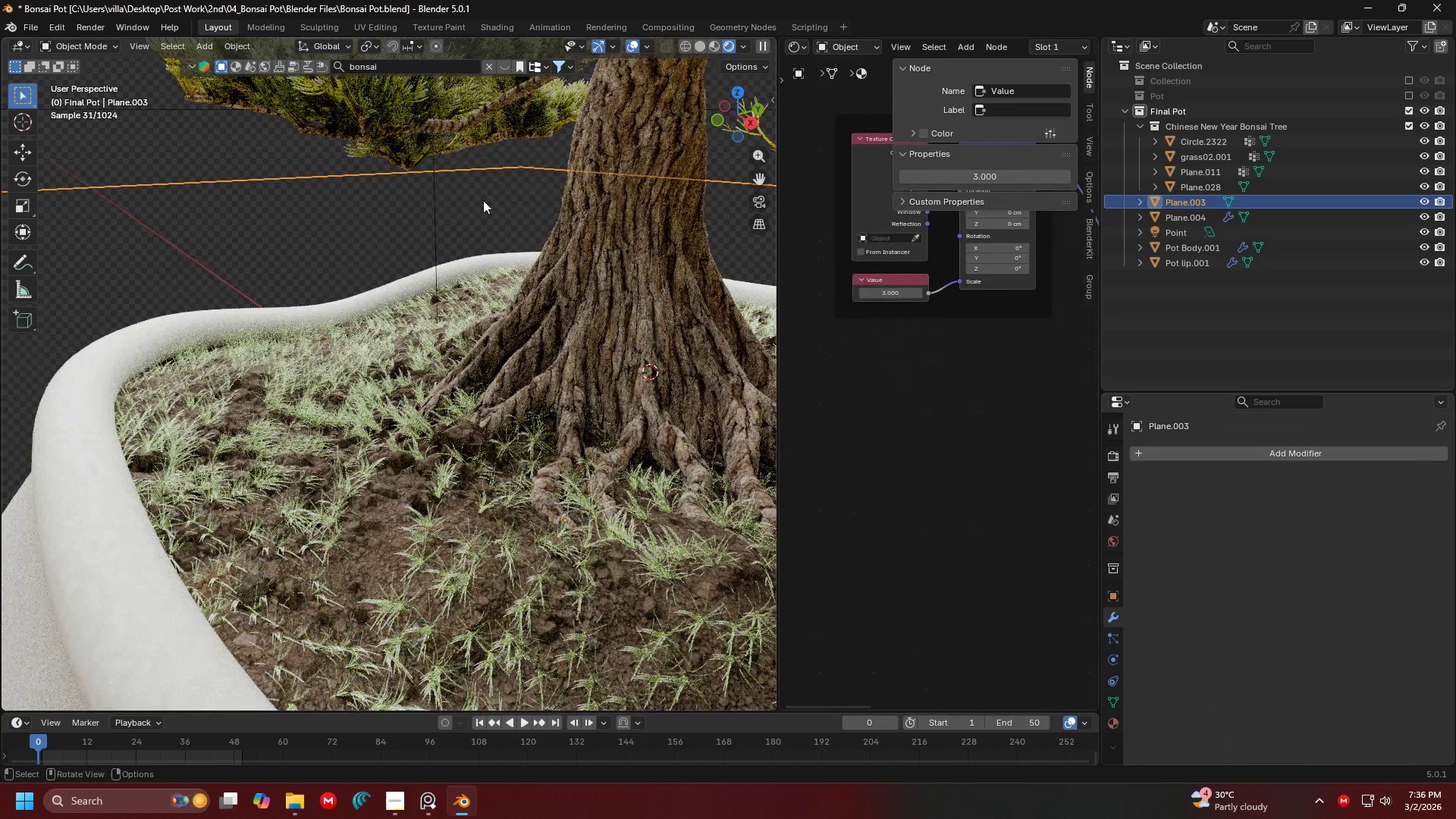 
left_click([485, 200])
 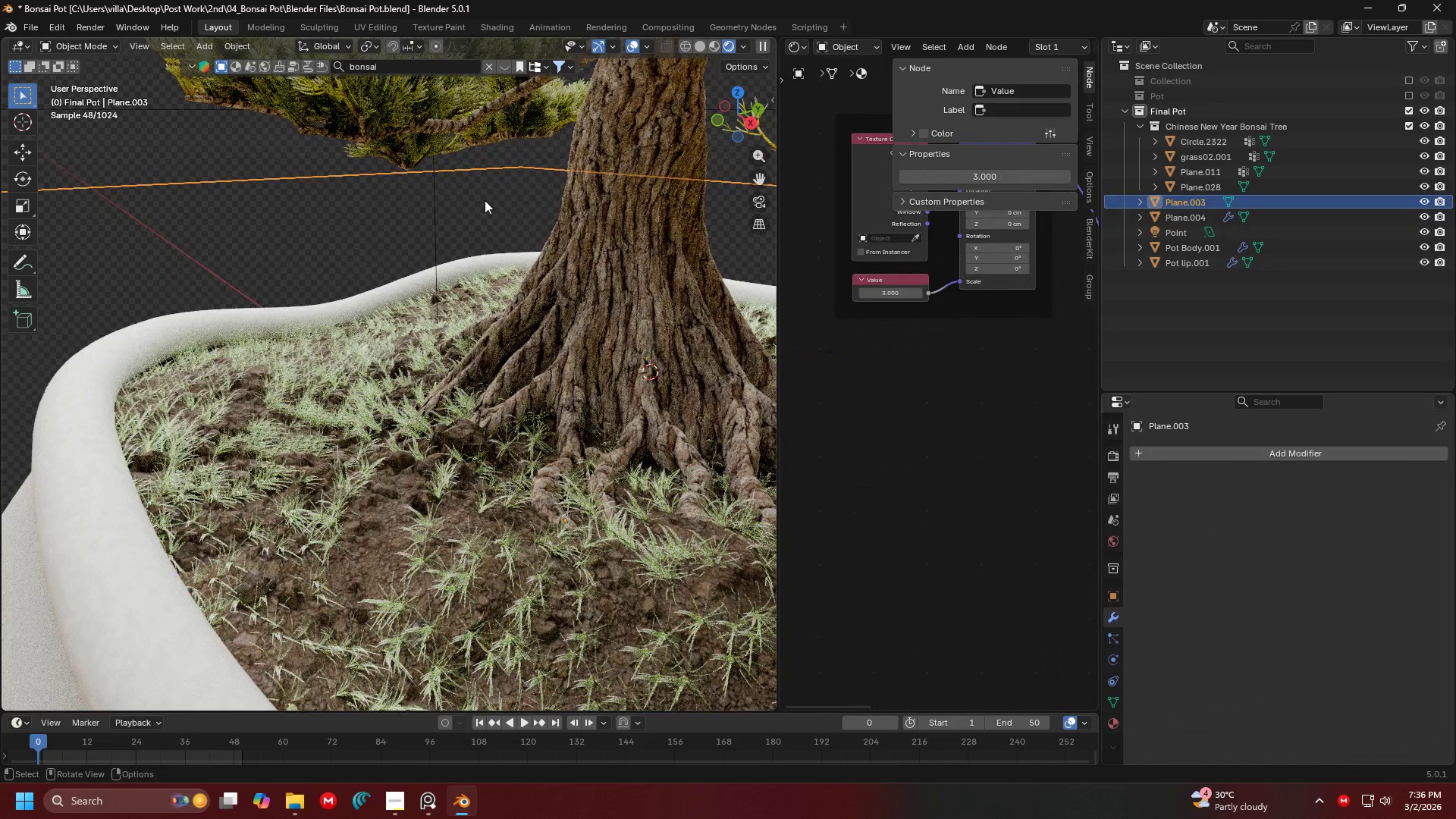 
left_click([492, 202])
 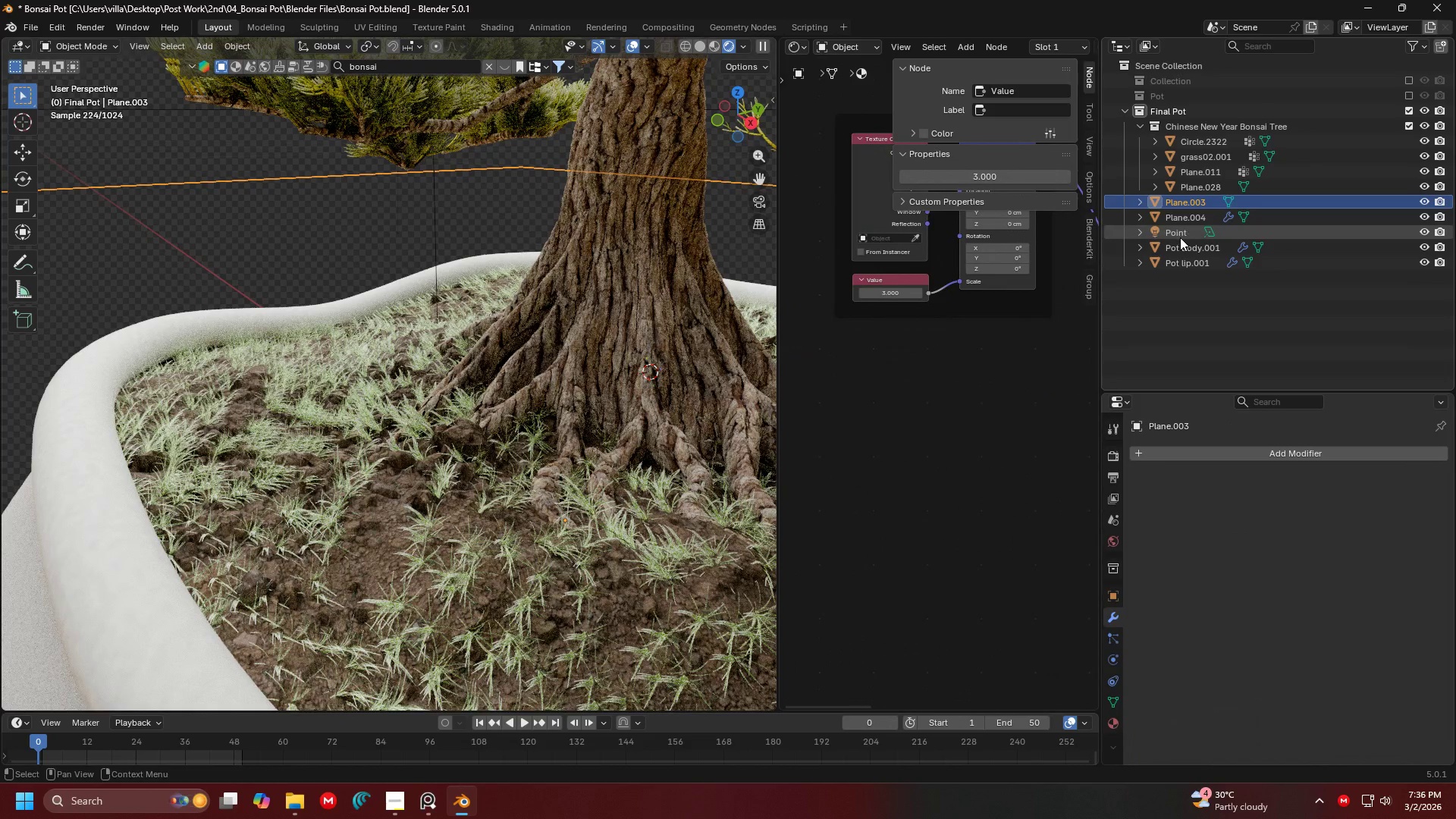 
left_click([1170, 228])
 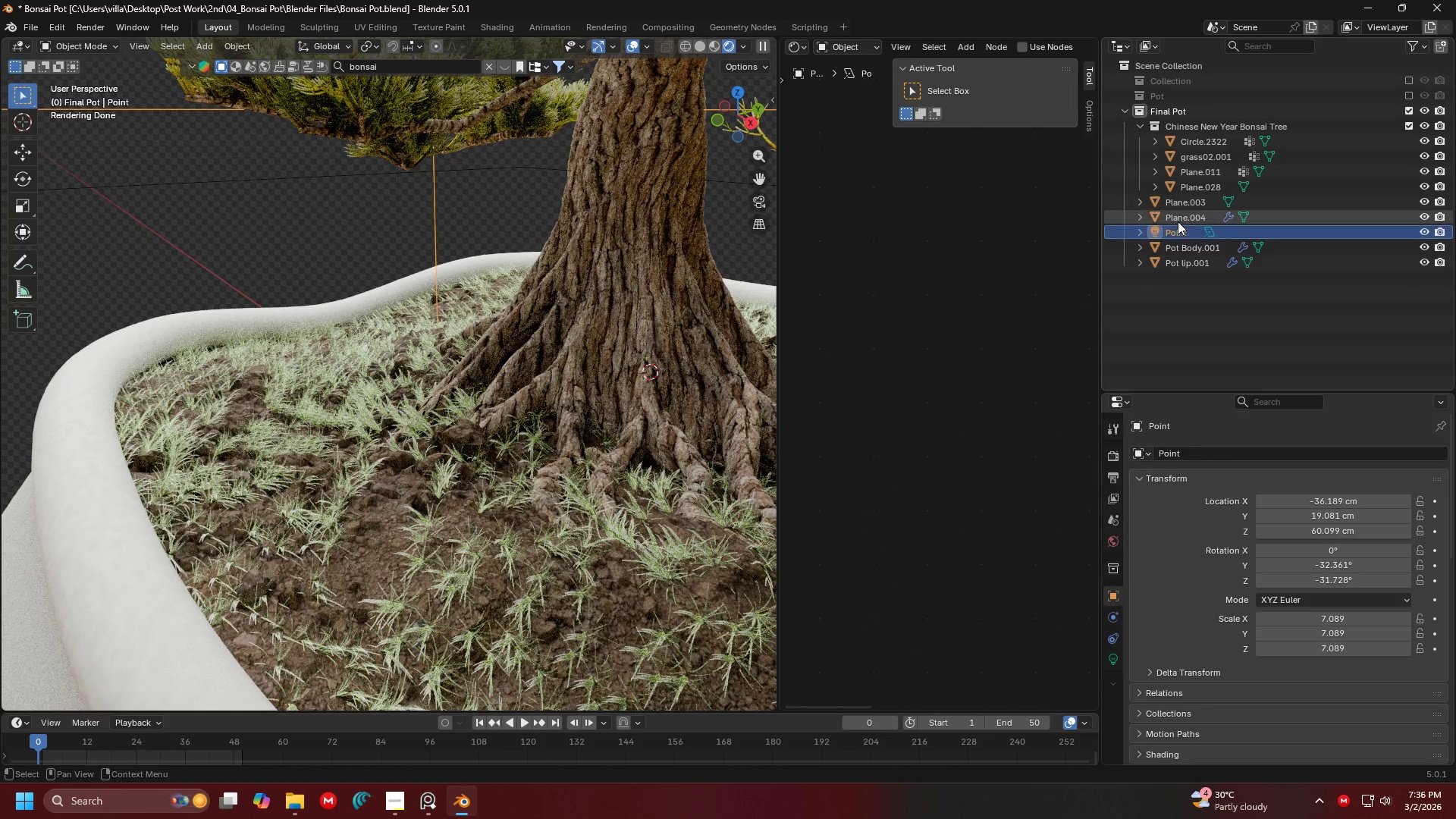 
left_click([1178, 221])
 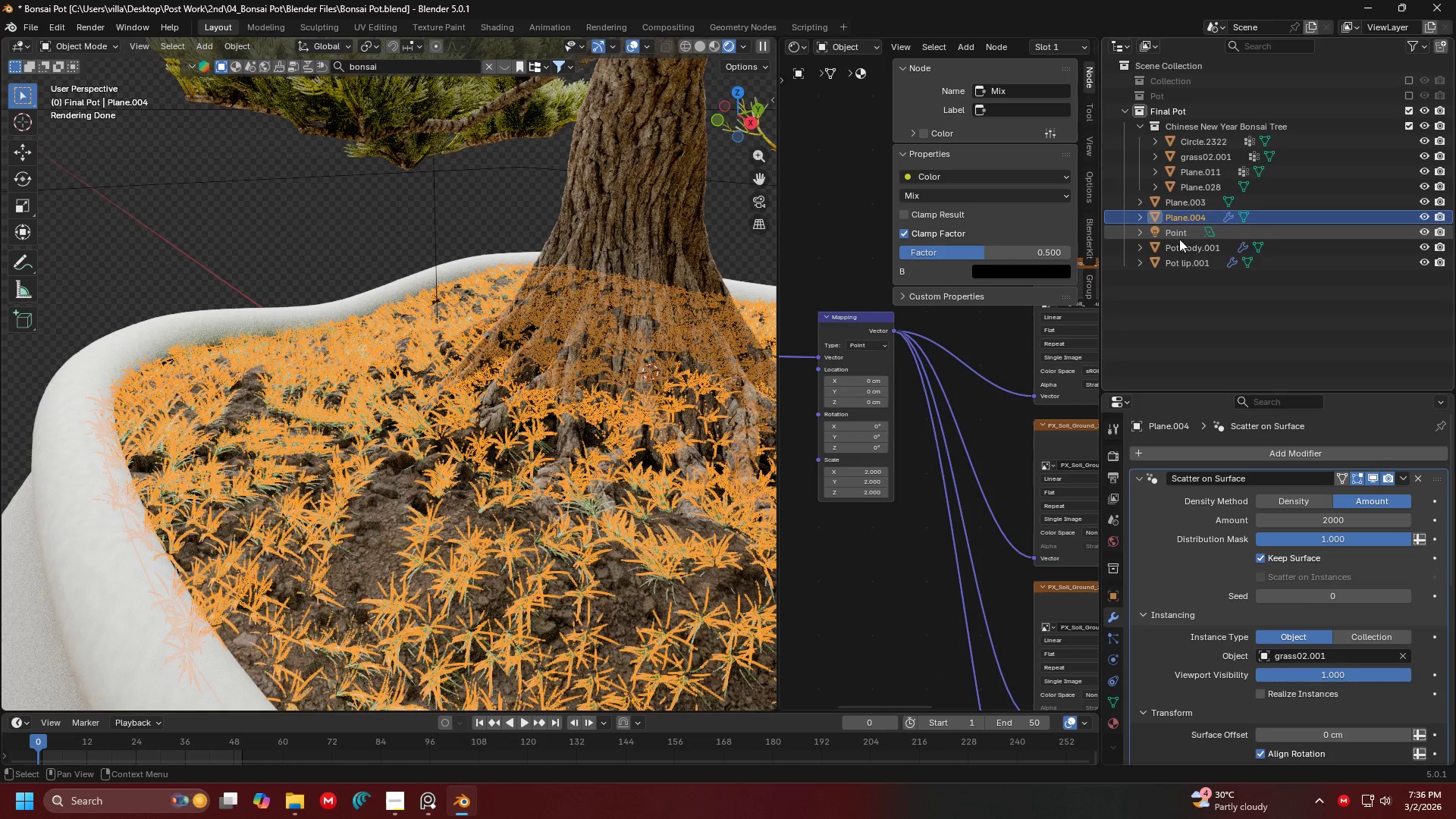 
left_click([1178, 249])
 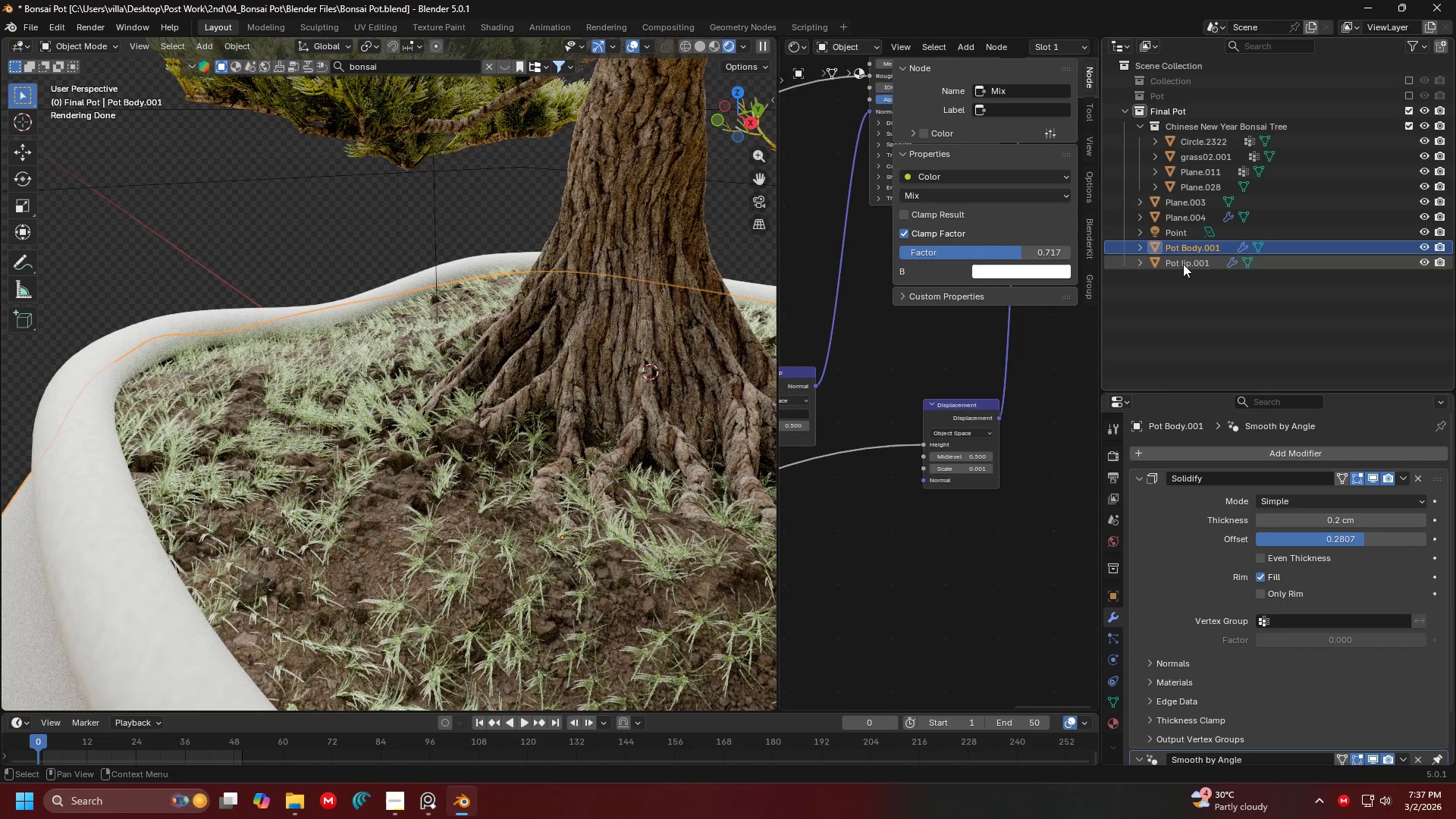 
left_click([1183, 264])
 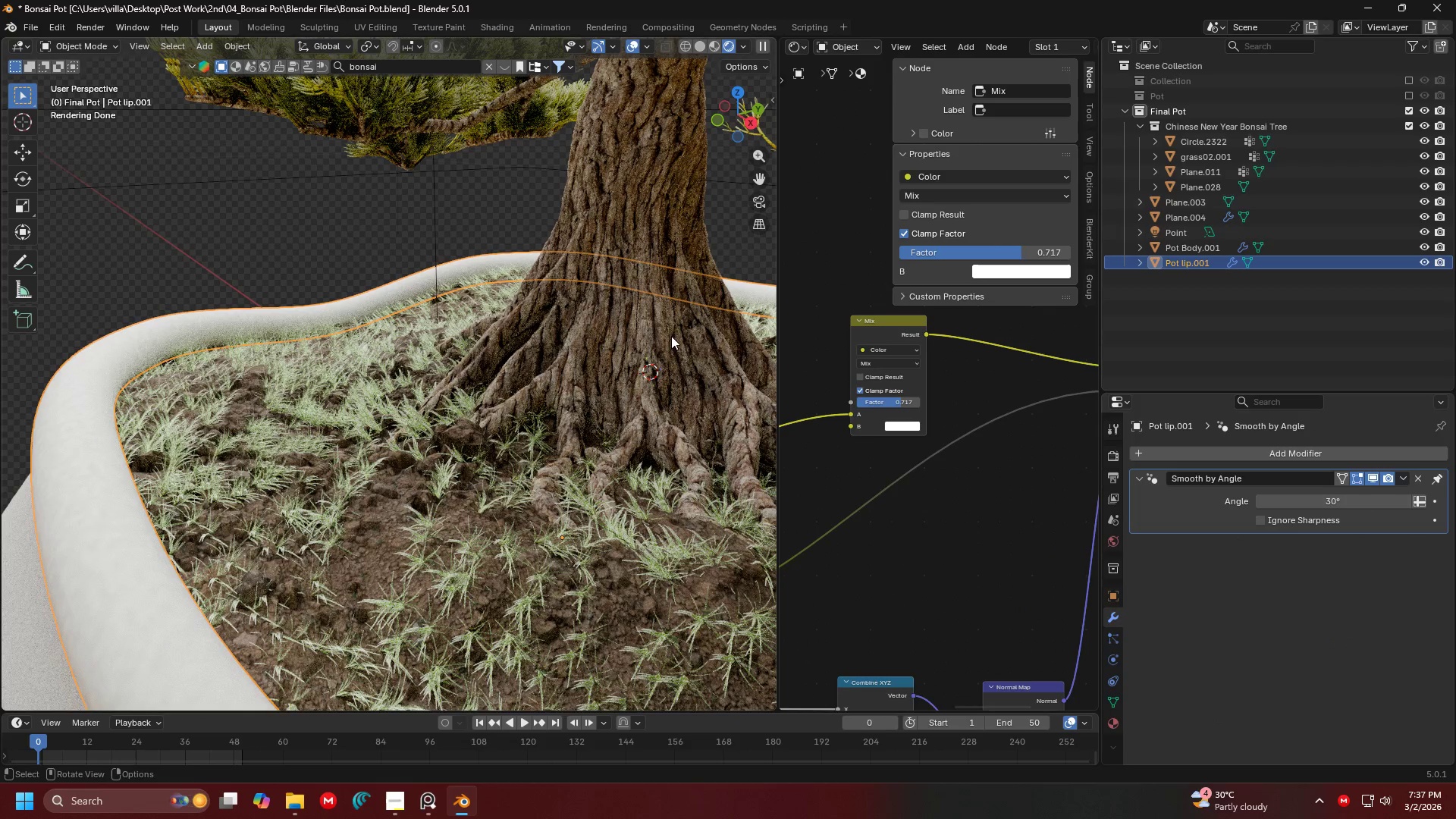 
hold_key(key=ShiftLeft, duration=0.44)
 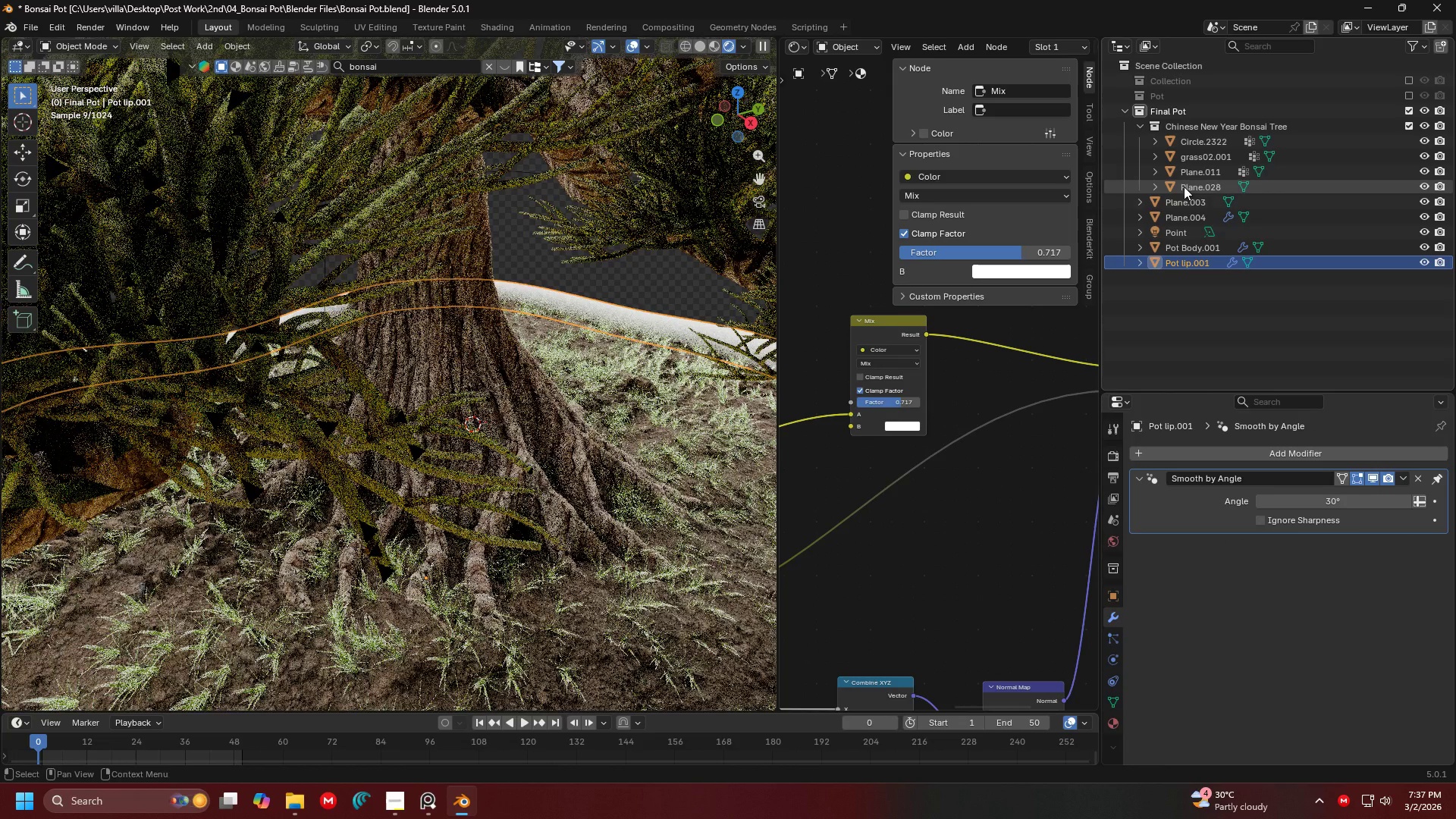 
left_click([1188, 187])
 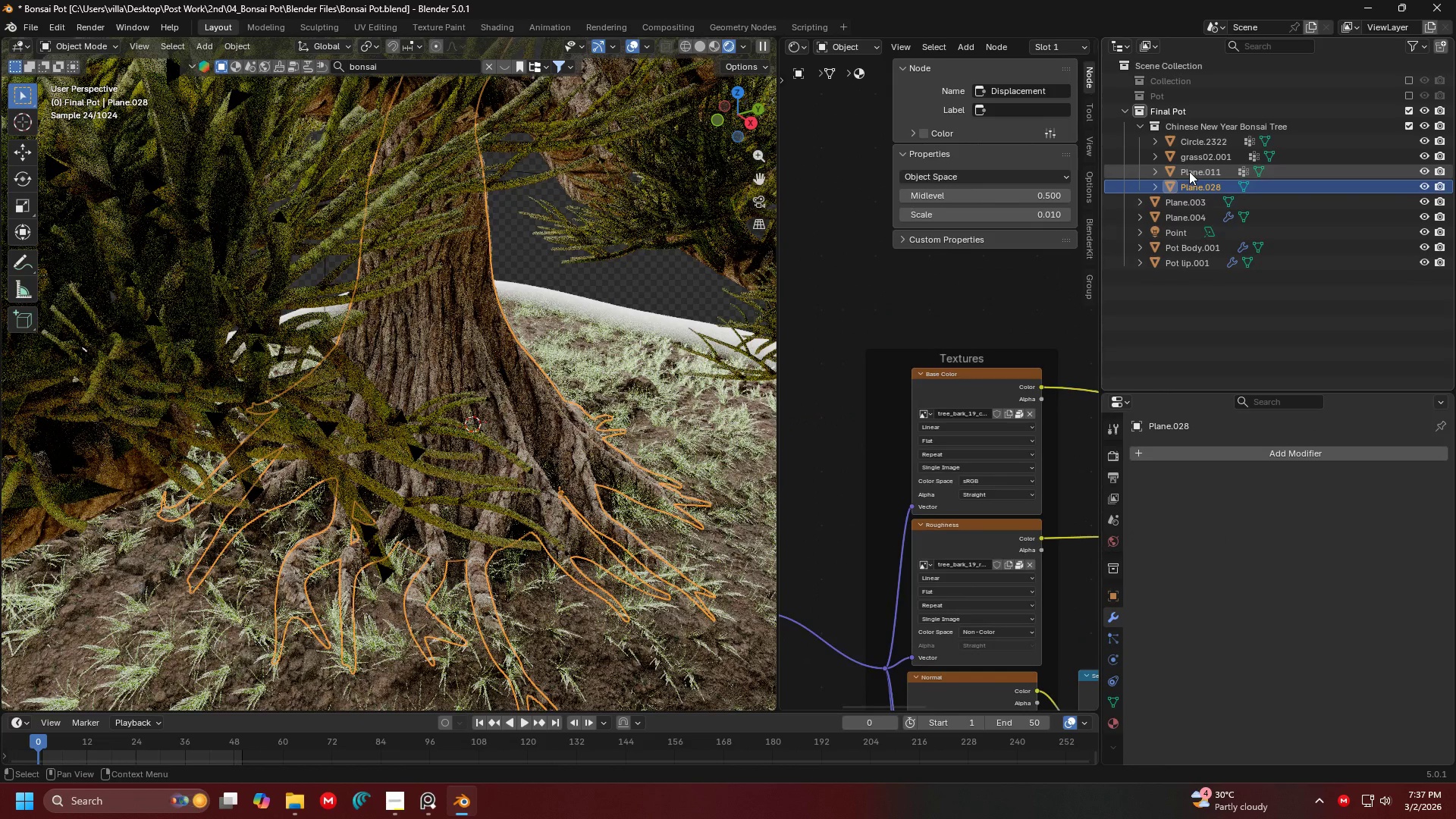 
double_click([1190, 155])
 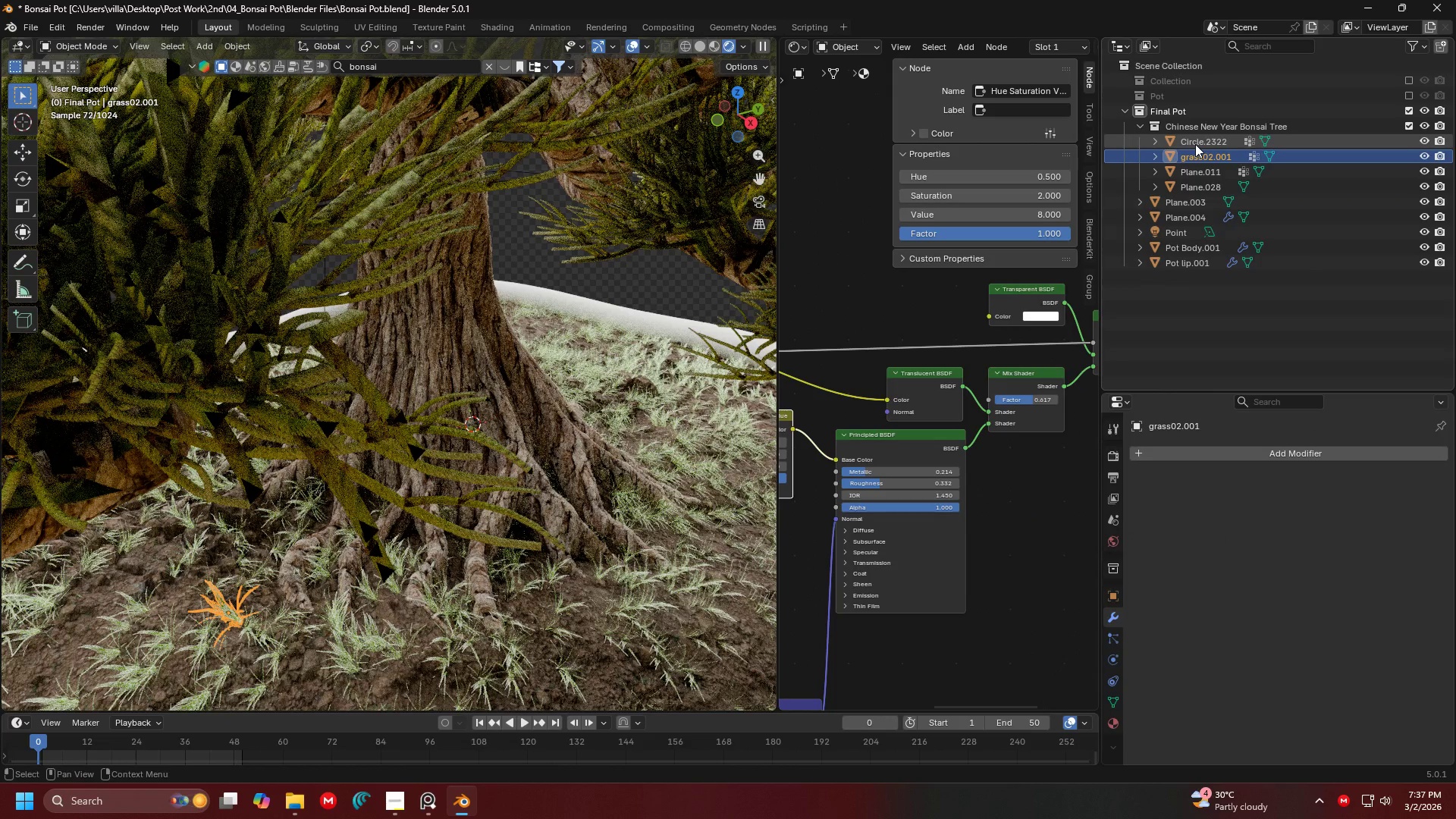 
key(Shift+ShiftLeft)
 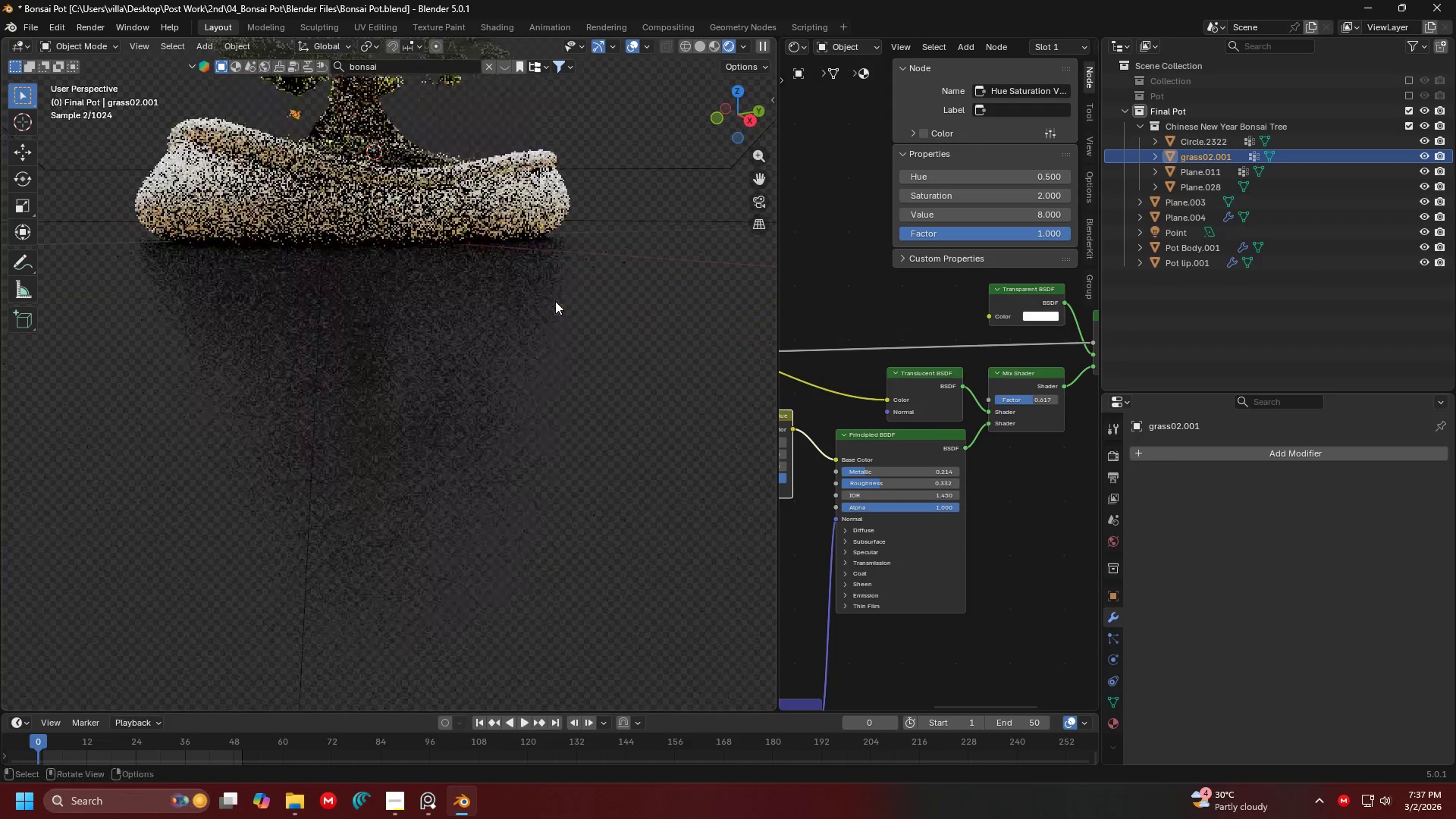 
scroll: coordinate [558, 353], scroll_direction: down, amount: 1.0
 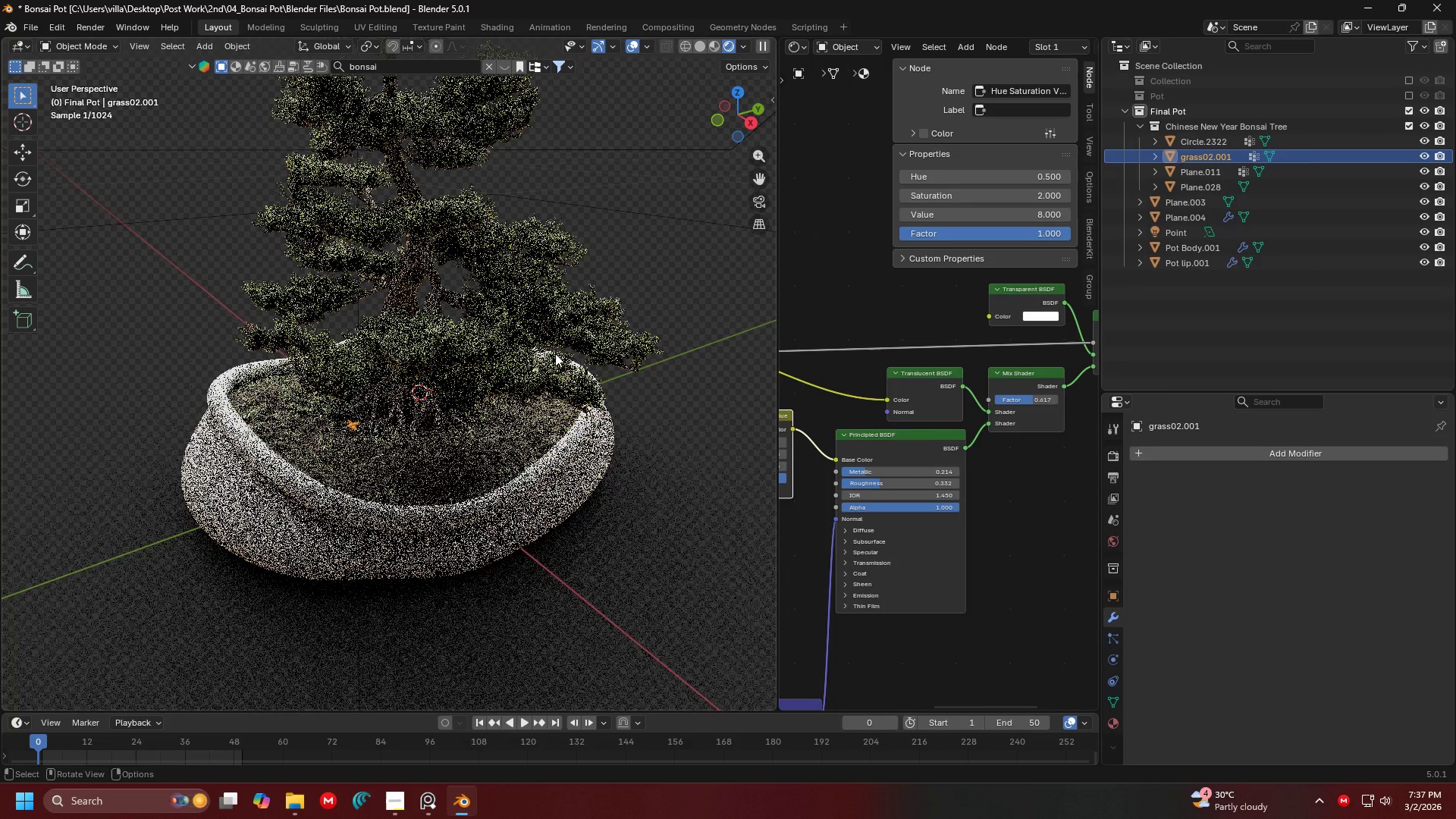 
hold_key(key=ShiftLeft, duration=0.33)
 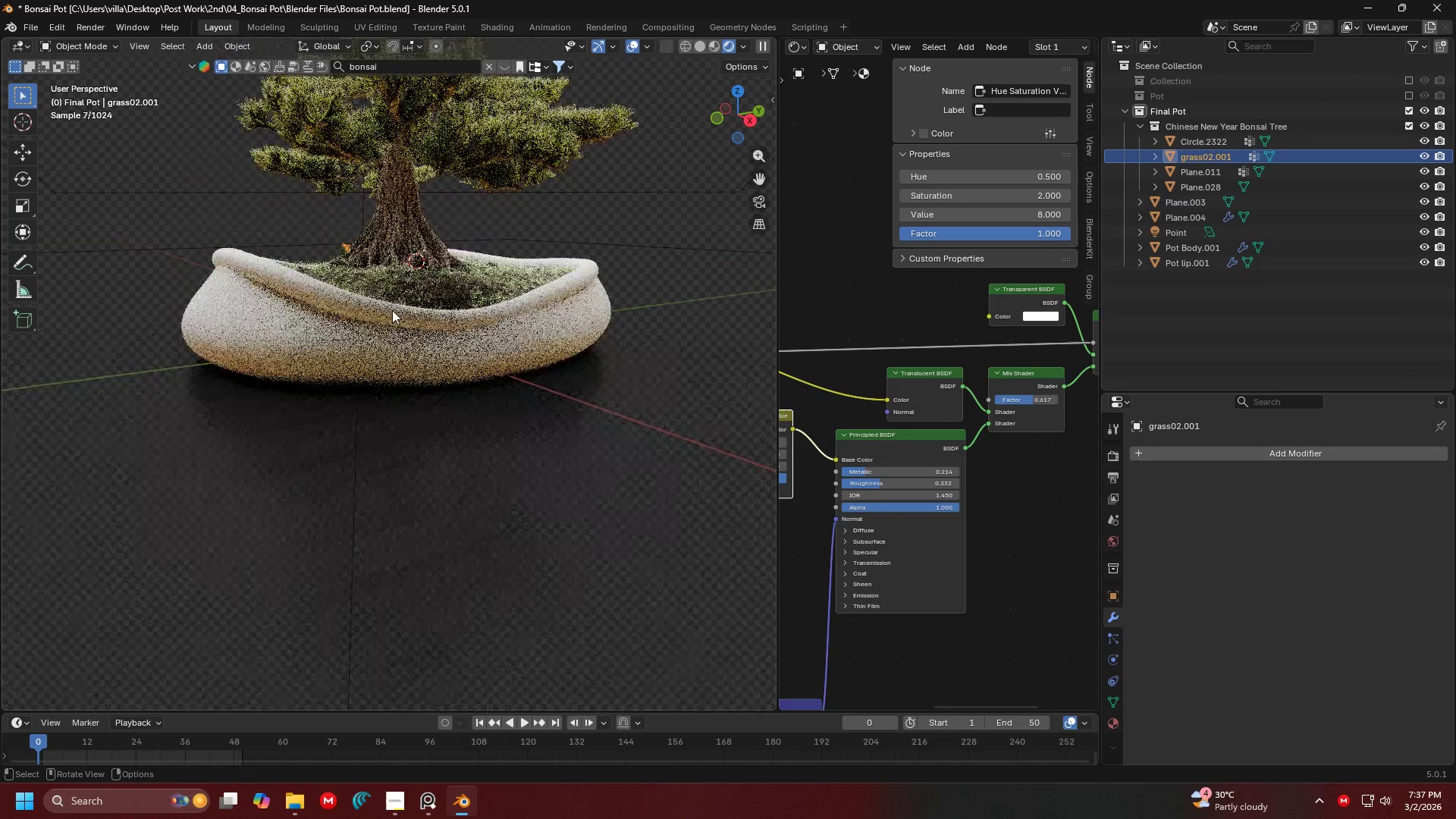 
key(G)
 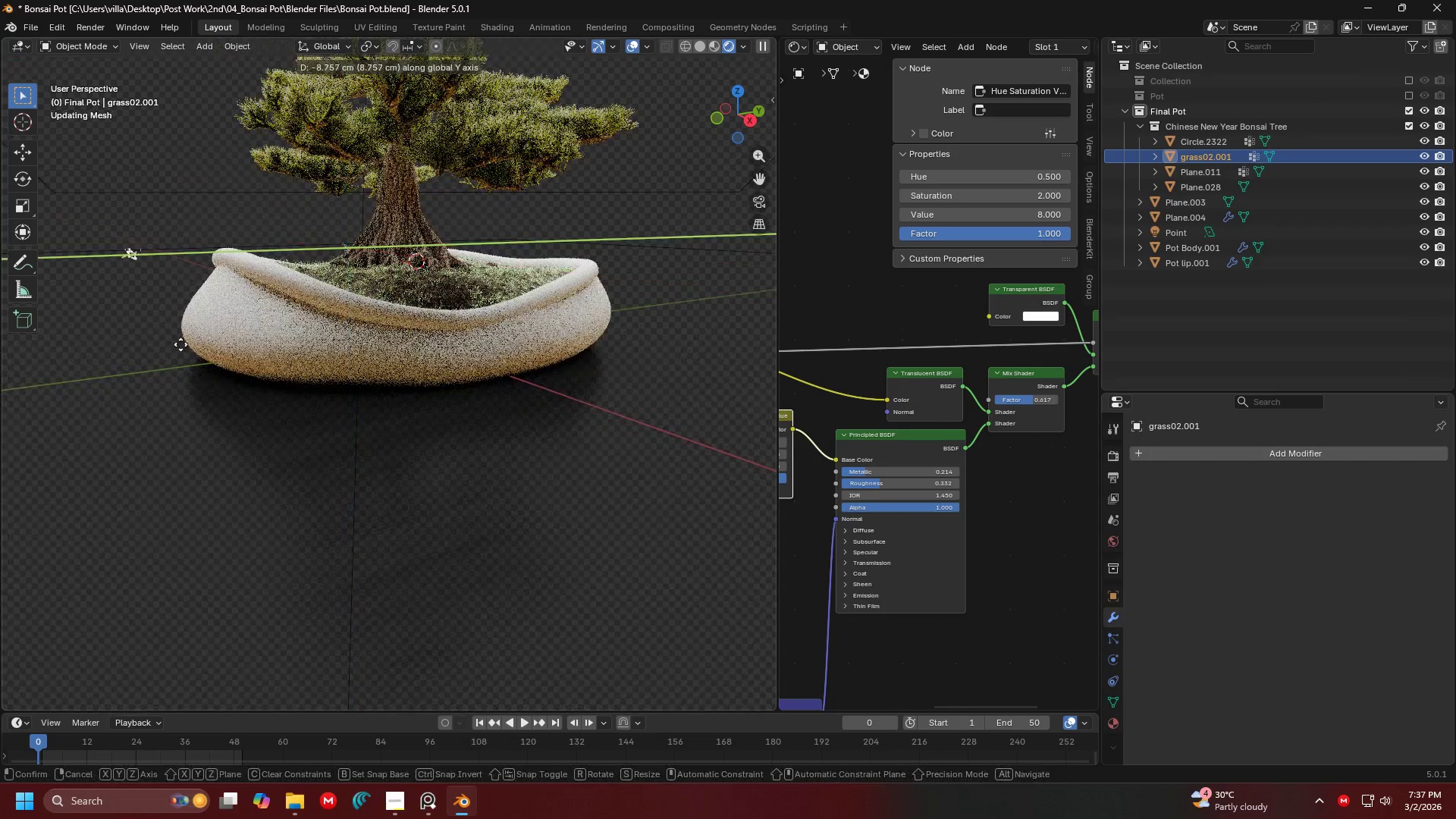 
left_click([150, 354])
 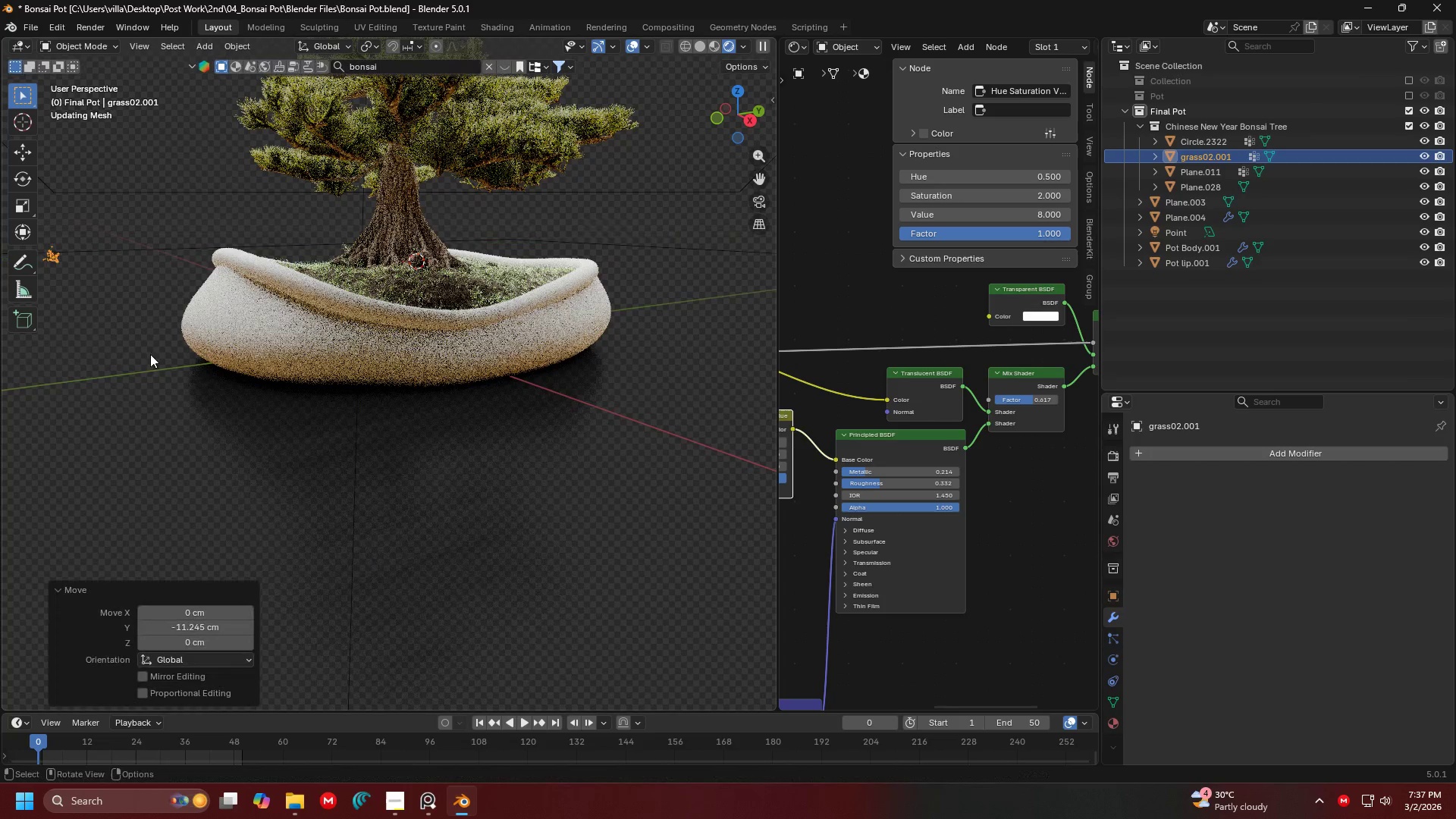 
key(Shift+ShiftLeft)
 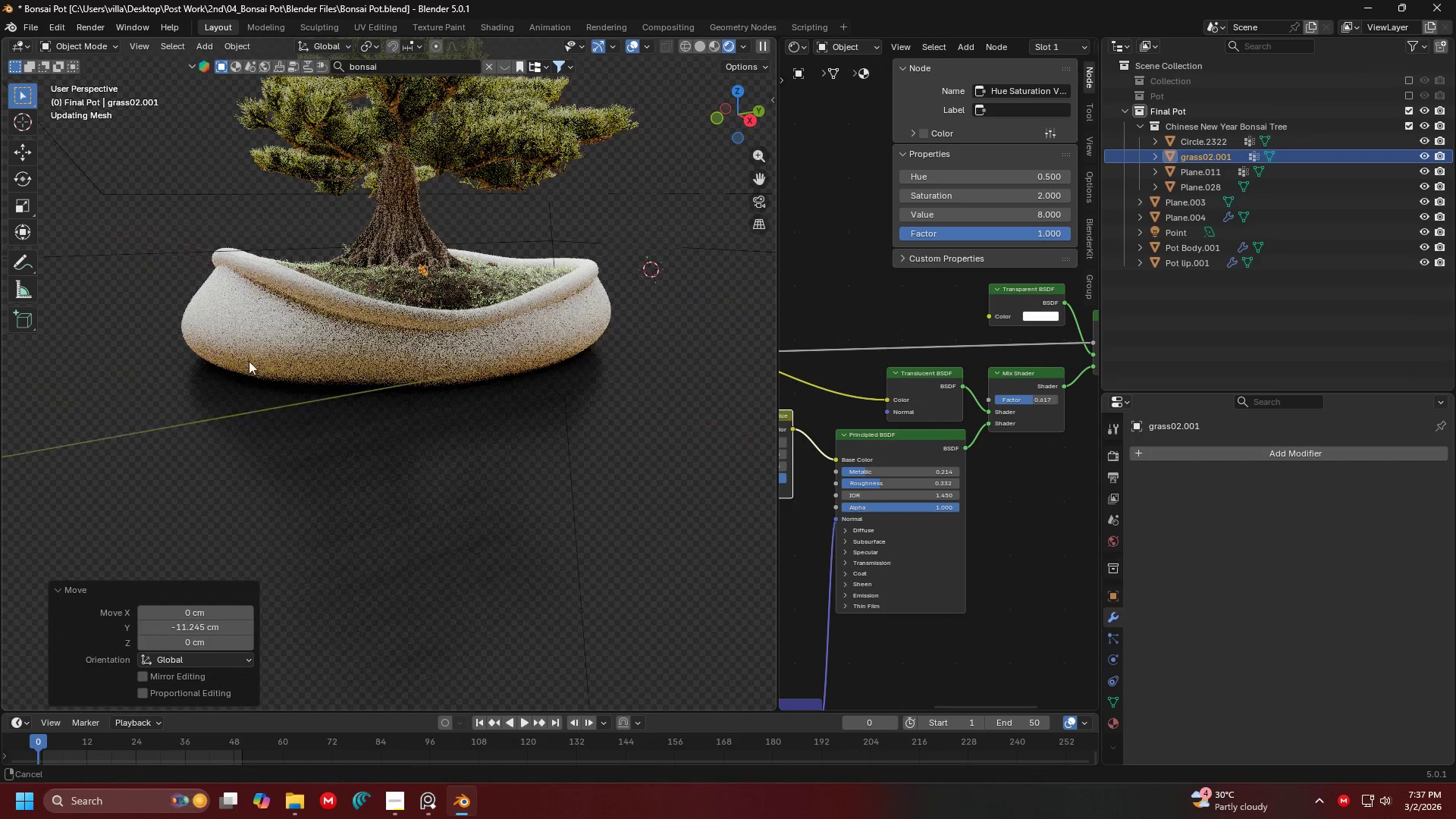 
scroll: coordinate [271, 361], scroll_direction: up, amount: 1.0
 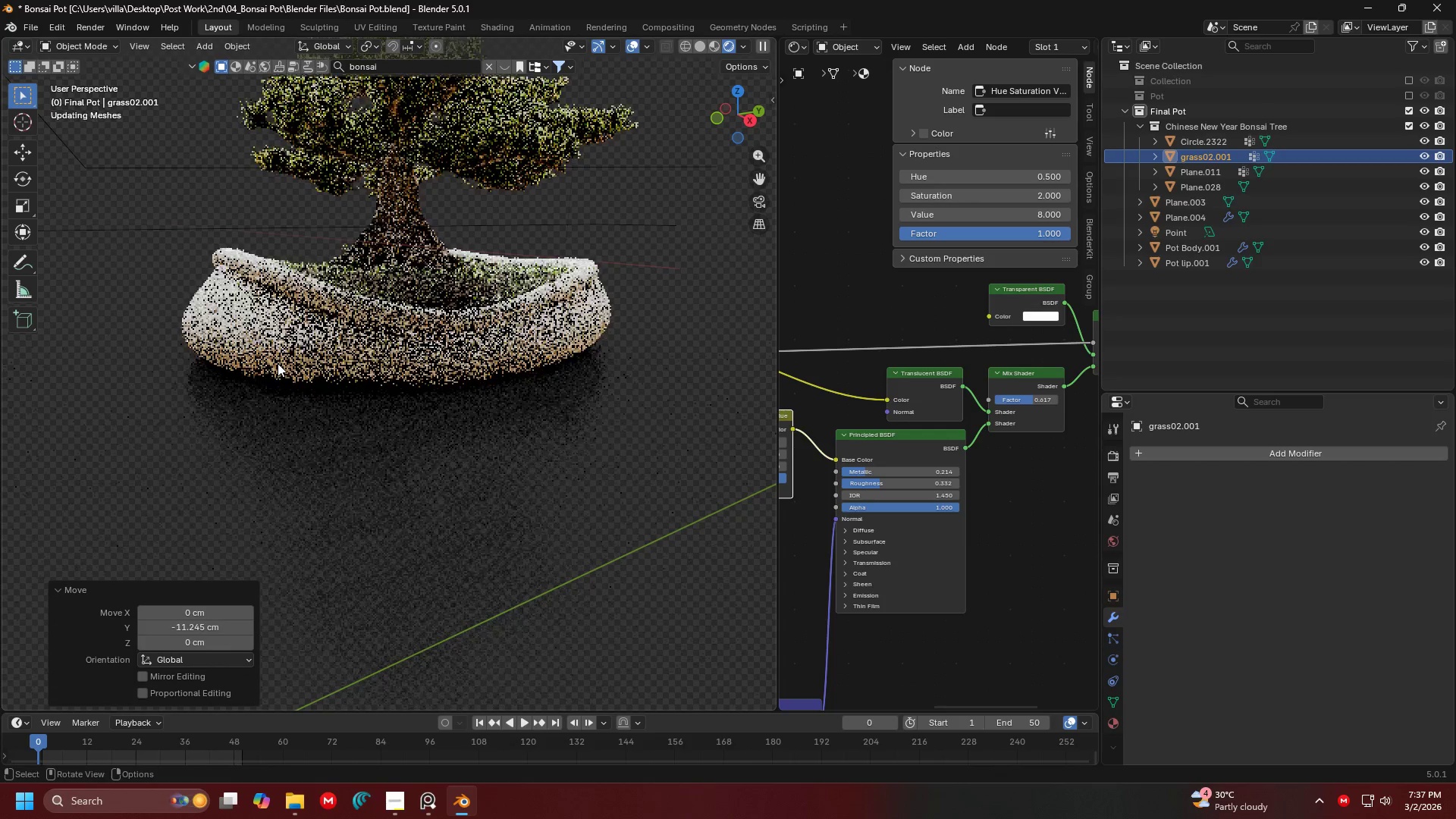 
scroll: coordinate [286, 366], scroll_direction: down, amount: 1.0
 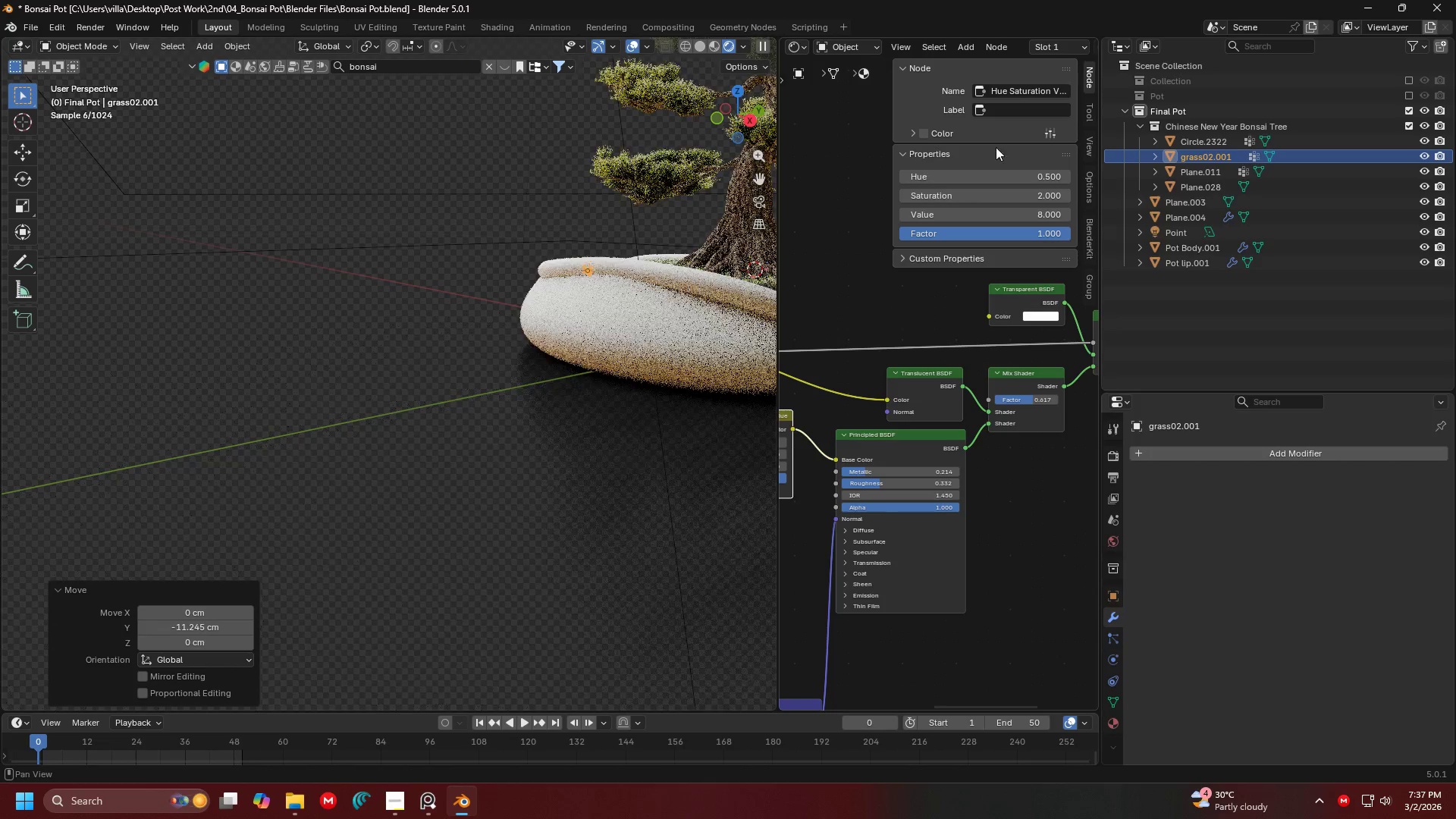 
hold_key(key=Z, duration=0.67)
 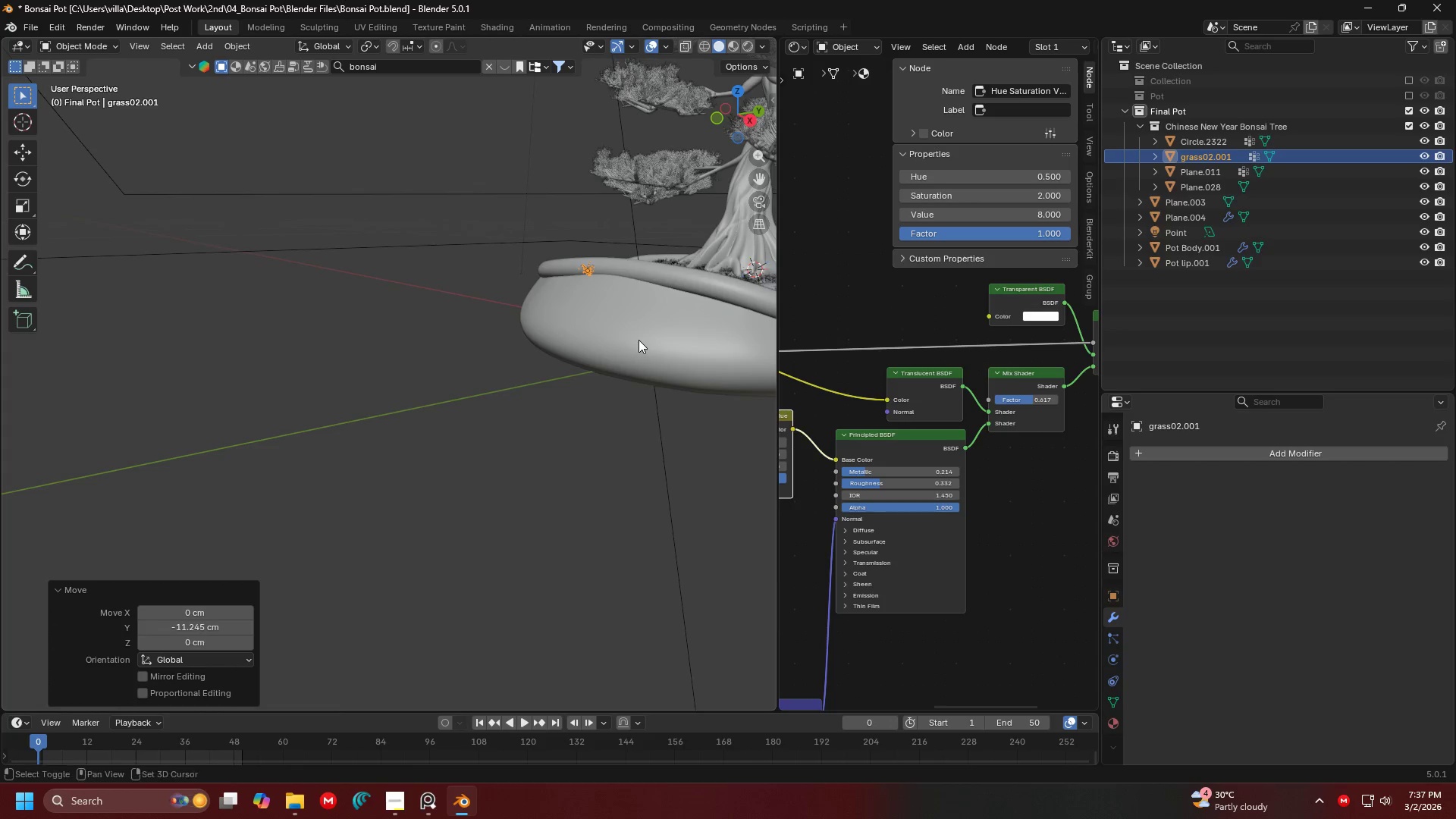 
left_click([639, 340])
 